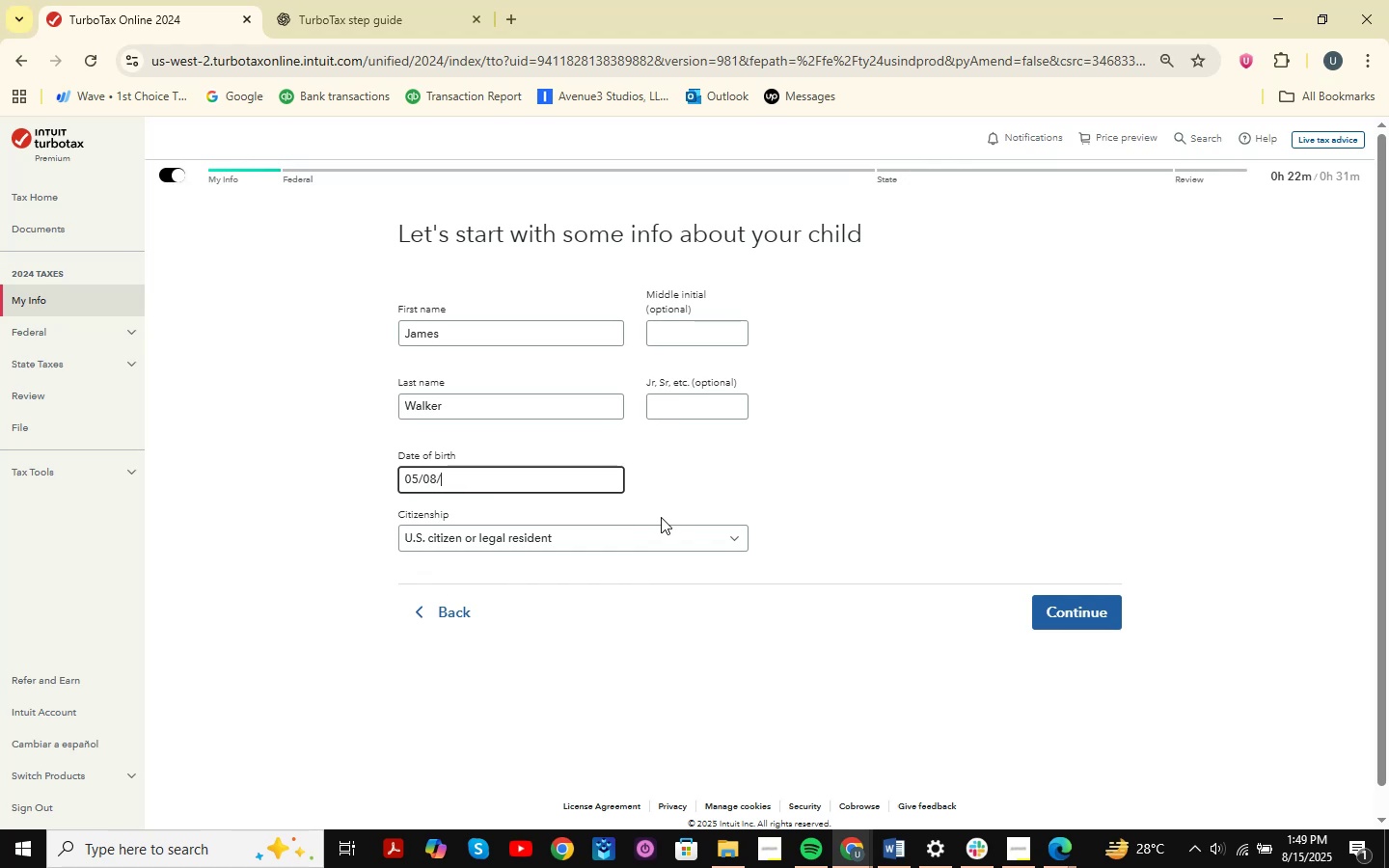 
key(Numpad2)
 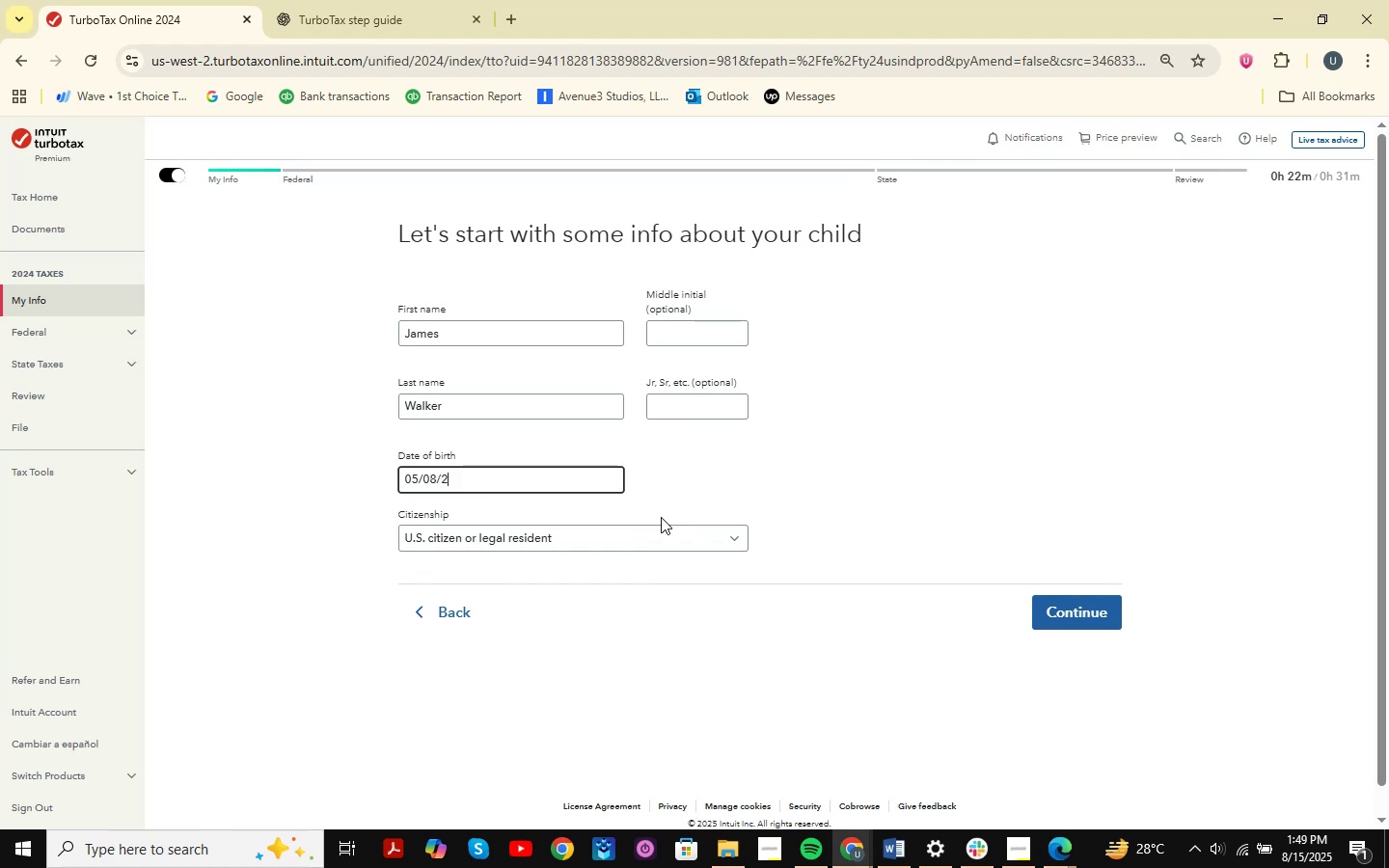 
key(Numpad0)
 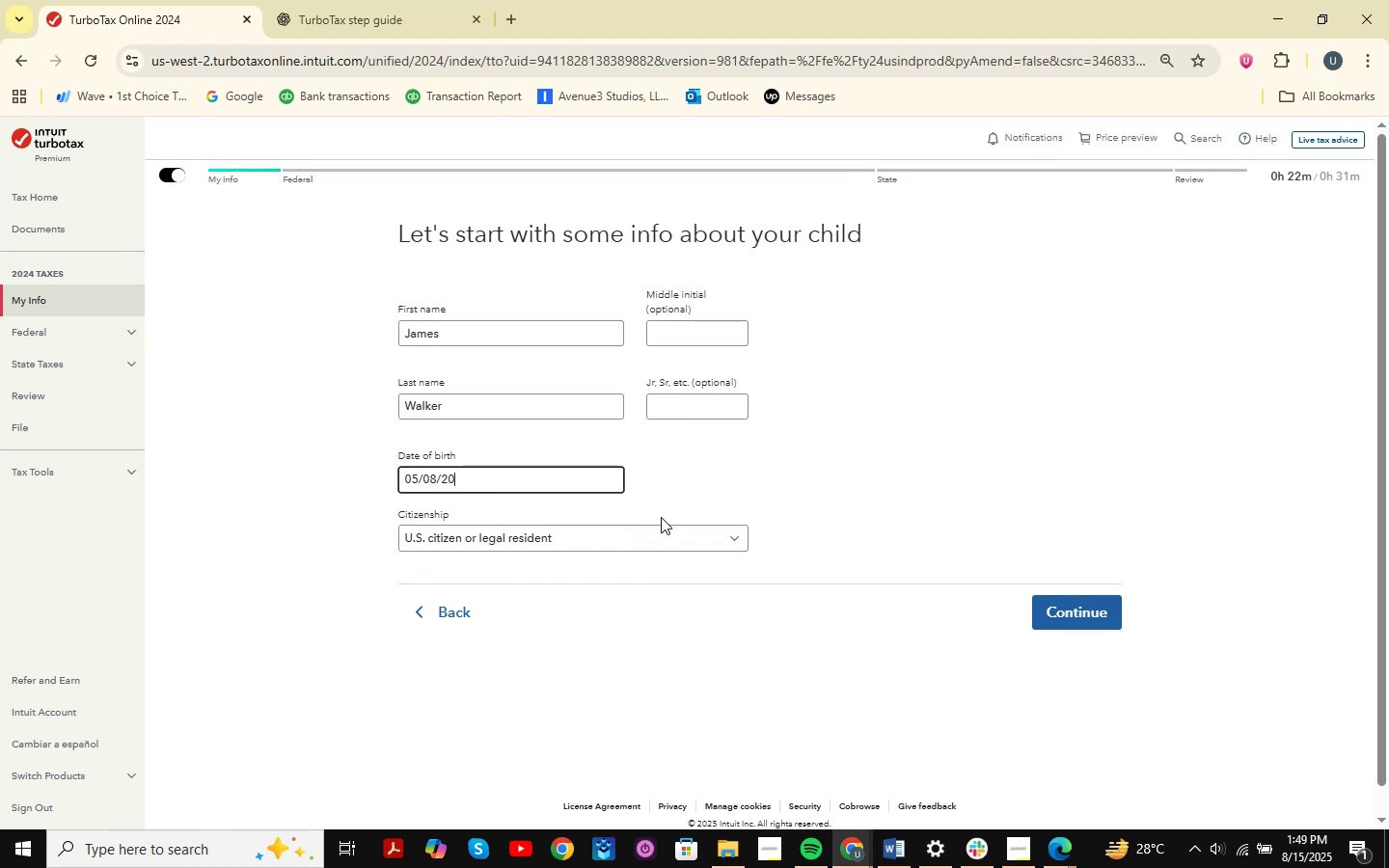 
key(Numpad1)
 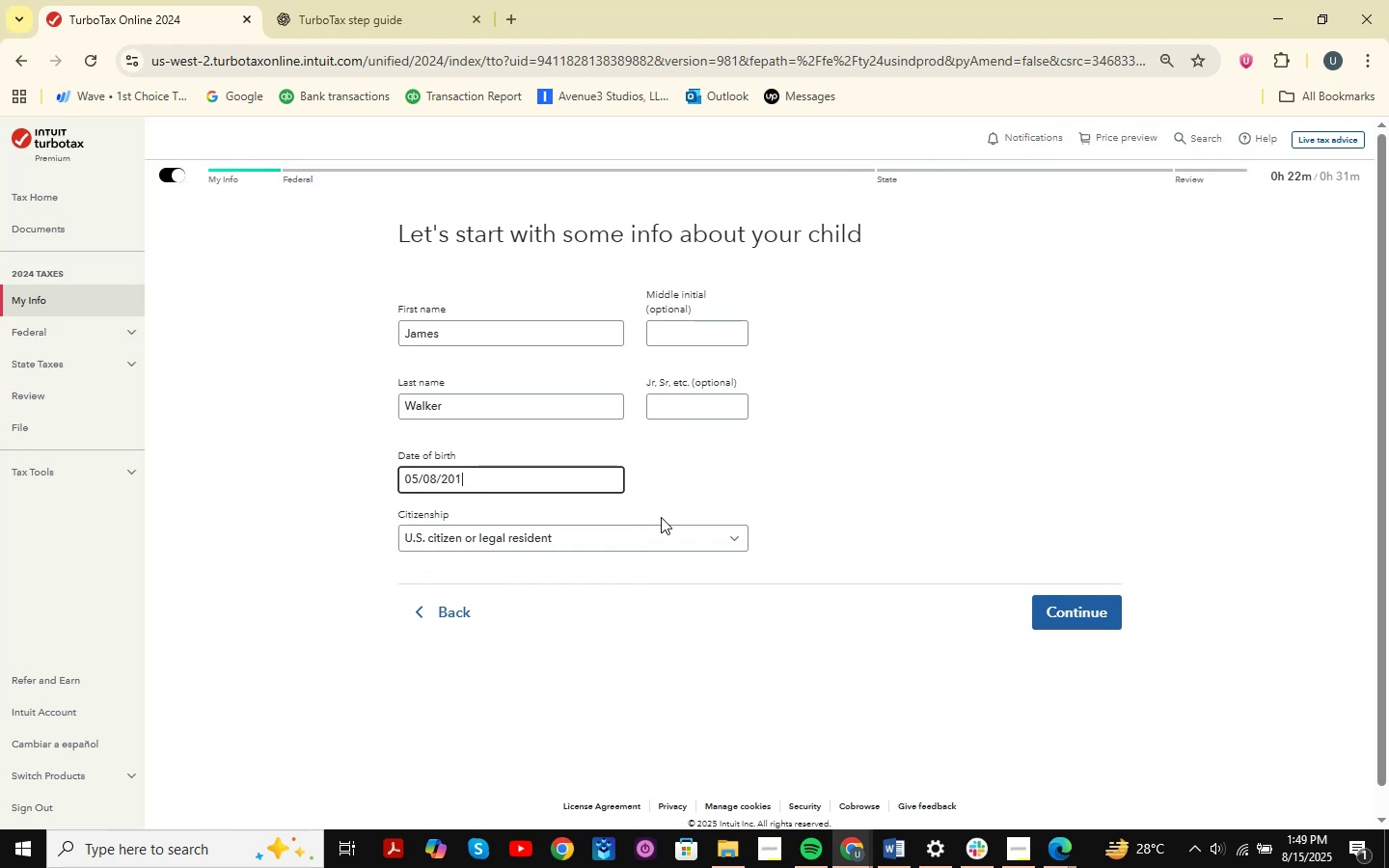 
key(Numpad9)
 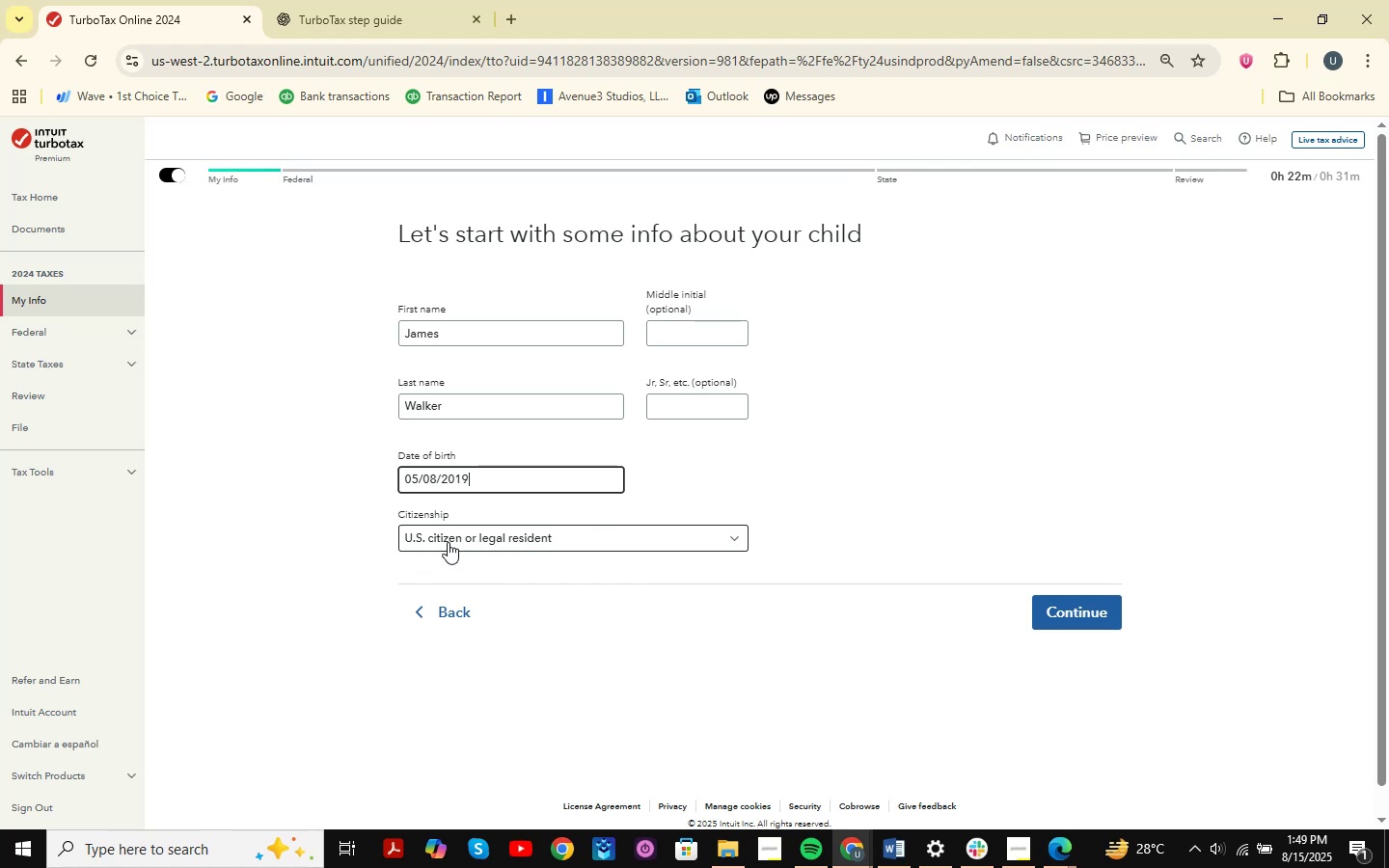 
wait(17.22)
 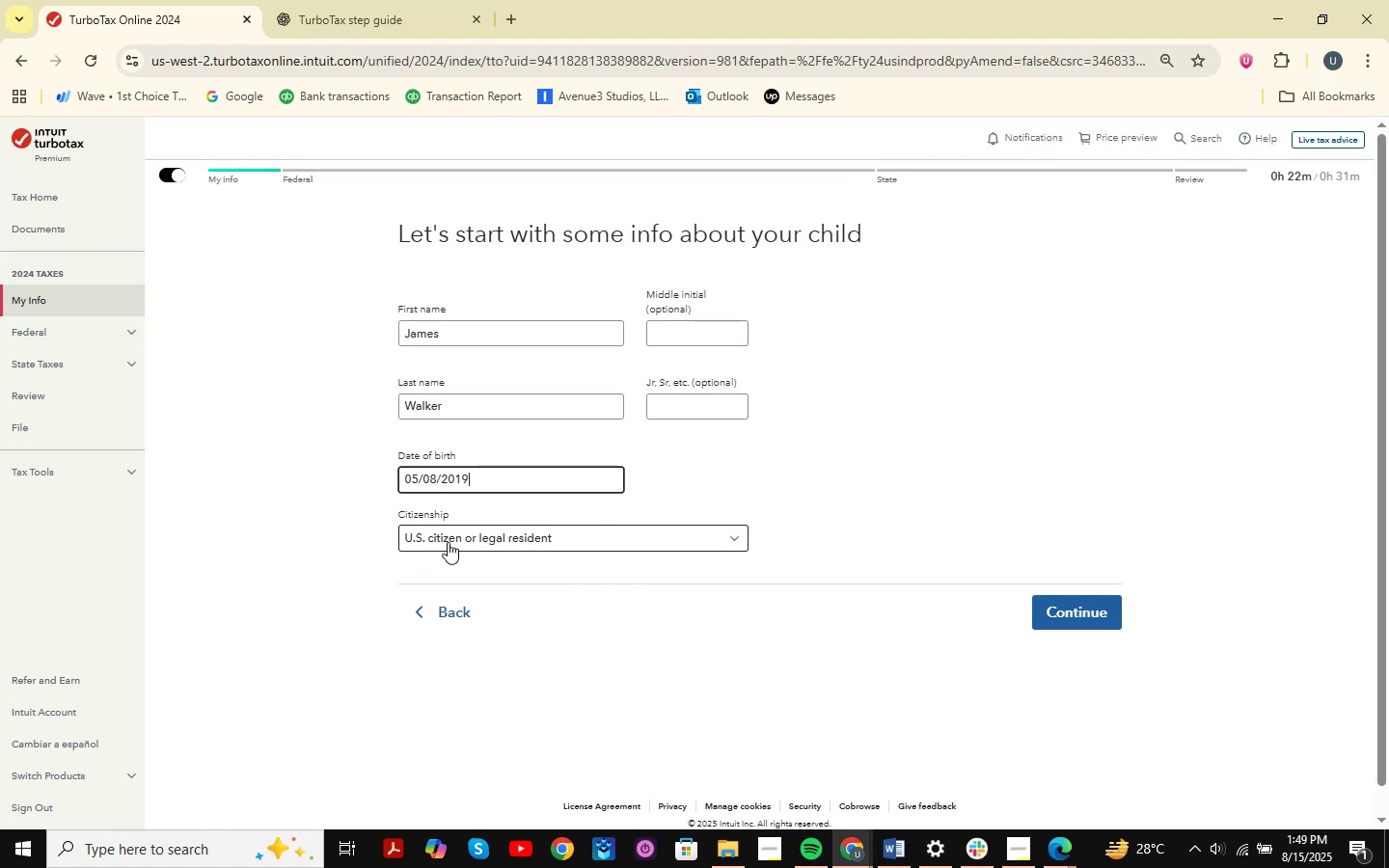 
left_click([1049, 844])
 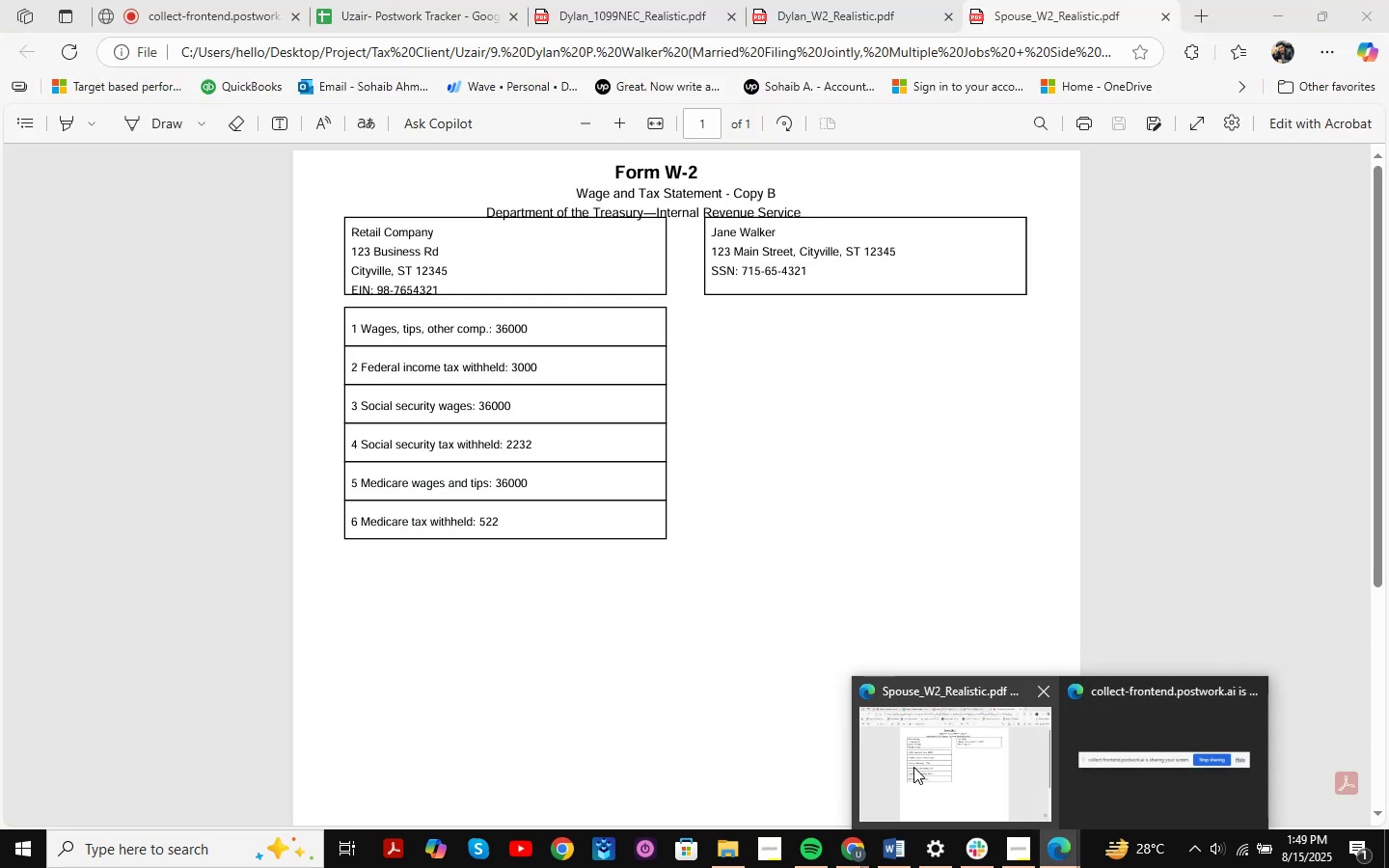 
left_click([913, 767])
 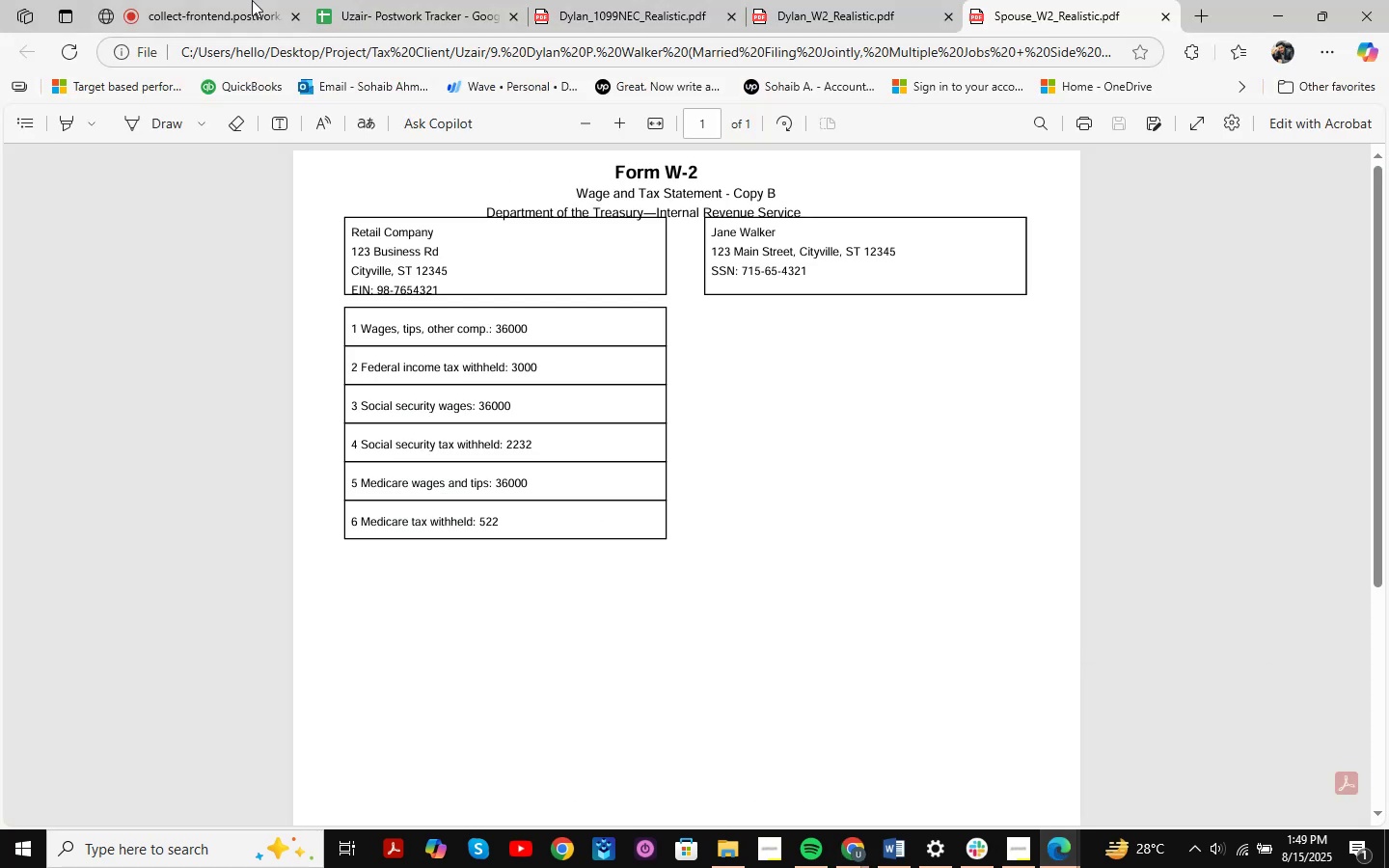 
left_click([211, 0])
 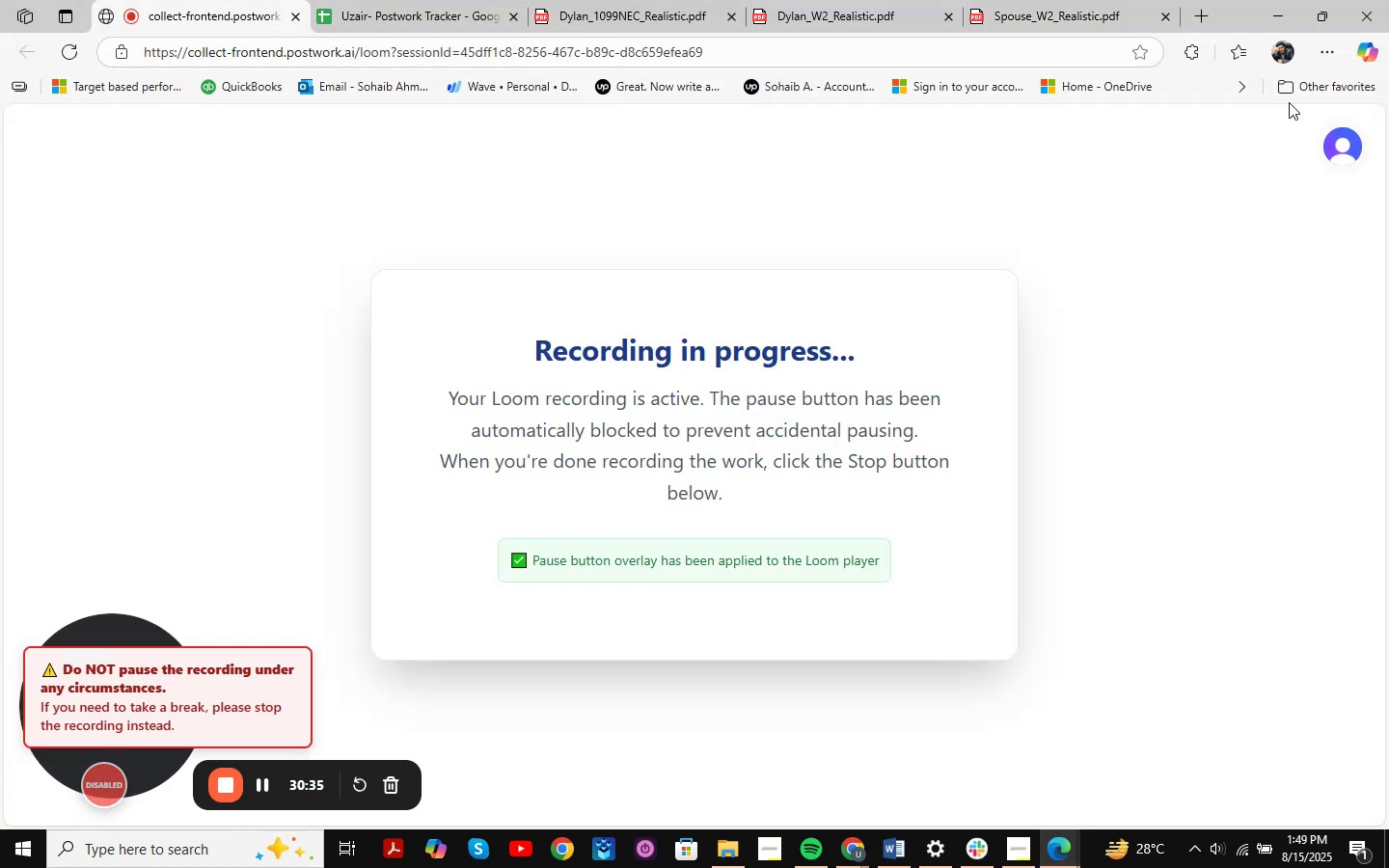 
left_click([1271, 0])
 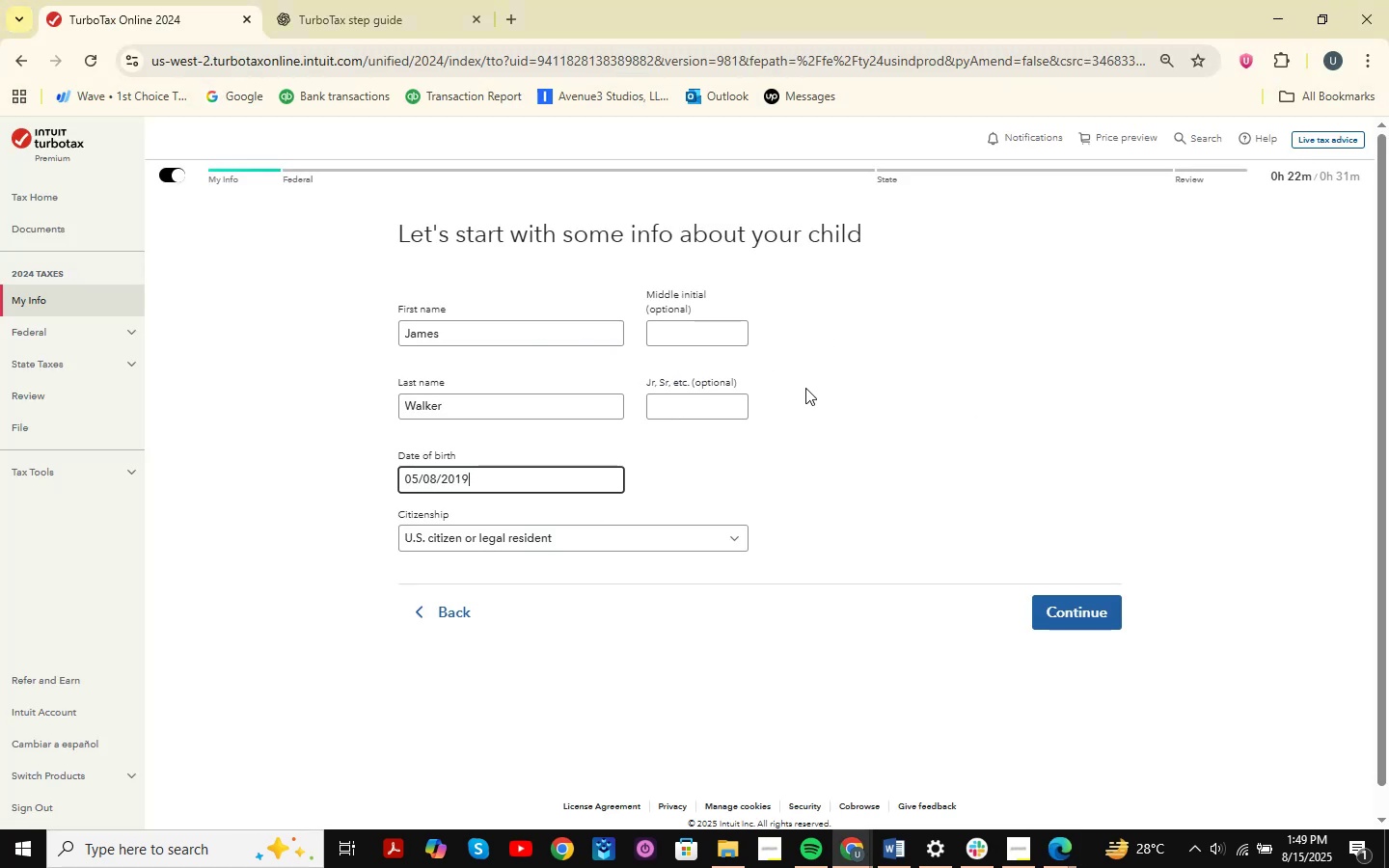 
left_click([714, 545])
 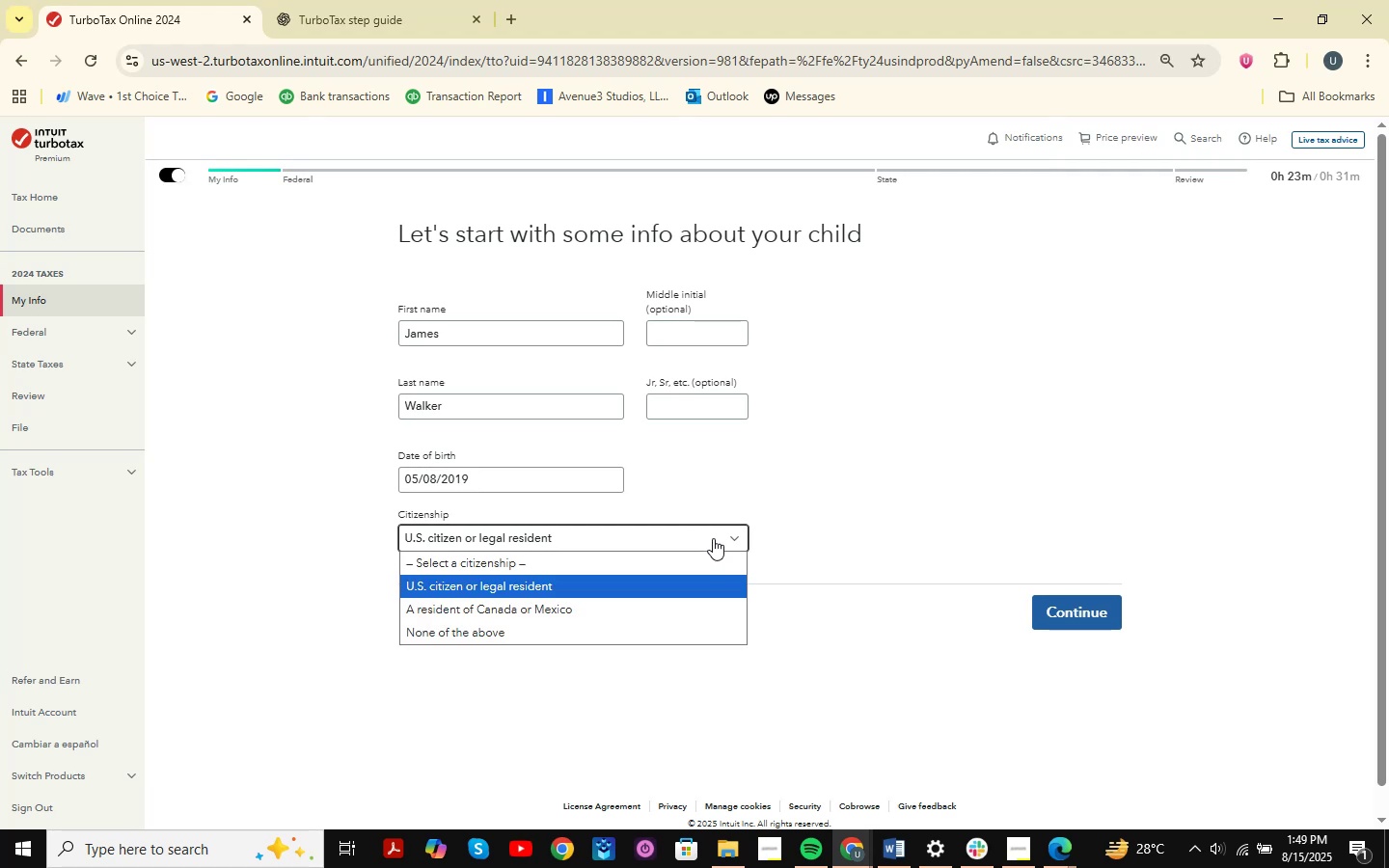 
left_click([713, 538])
 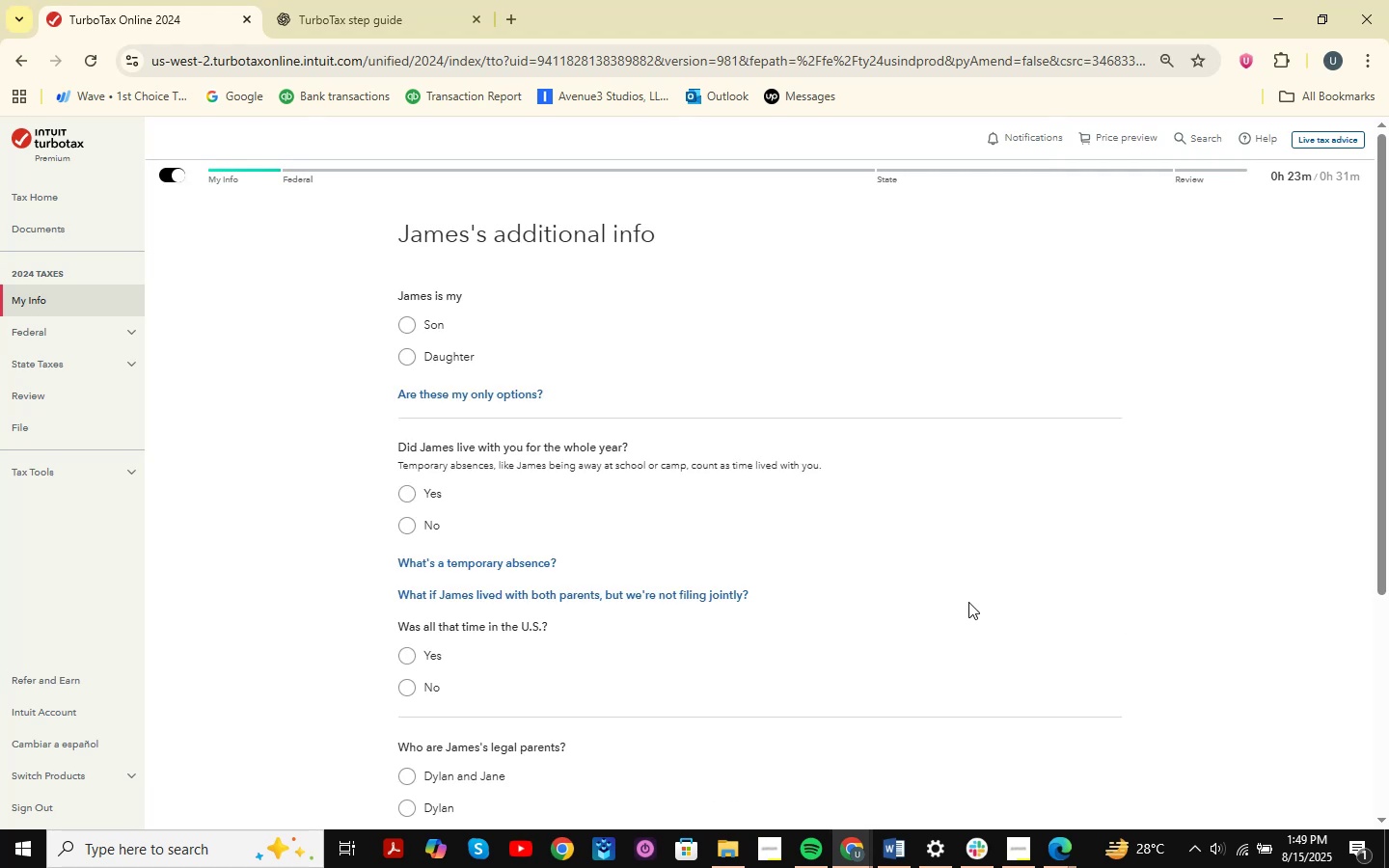 
wait(7.48)
 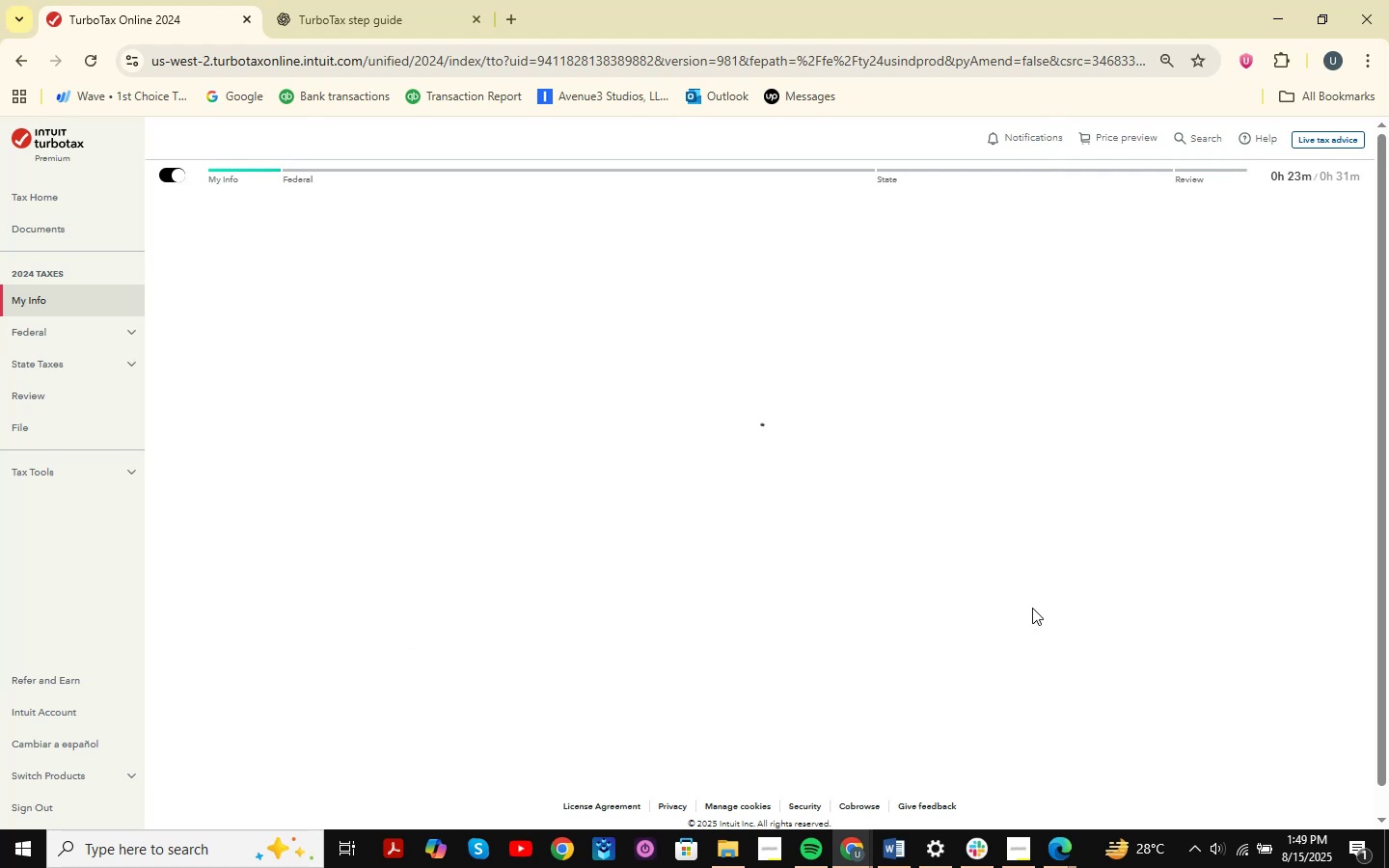 
left_click([427, 325])
 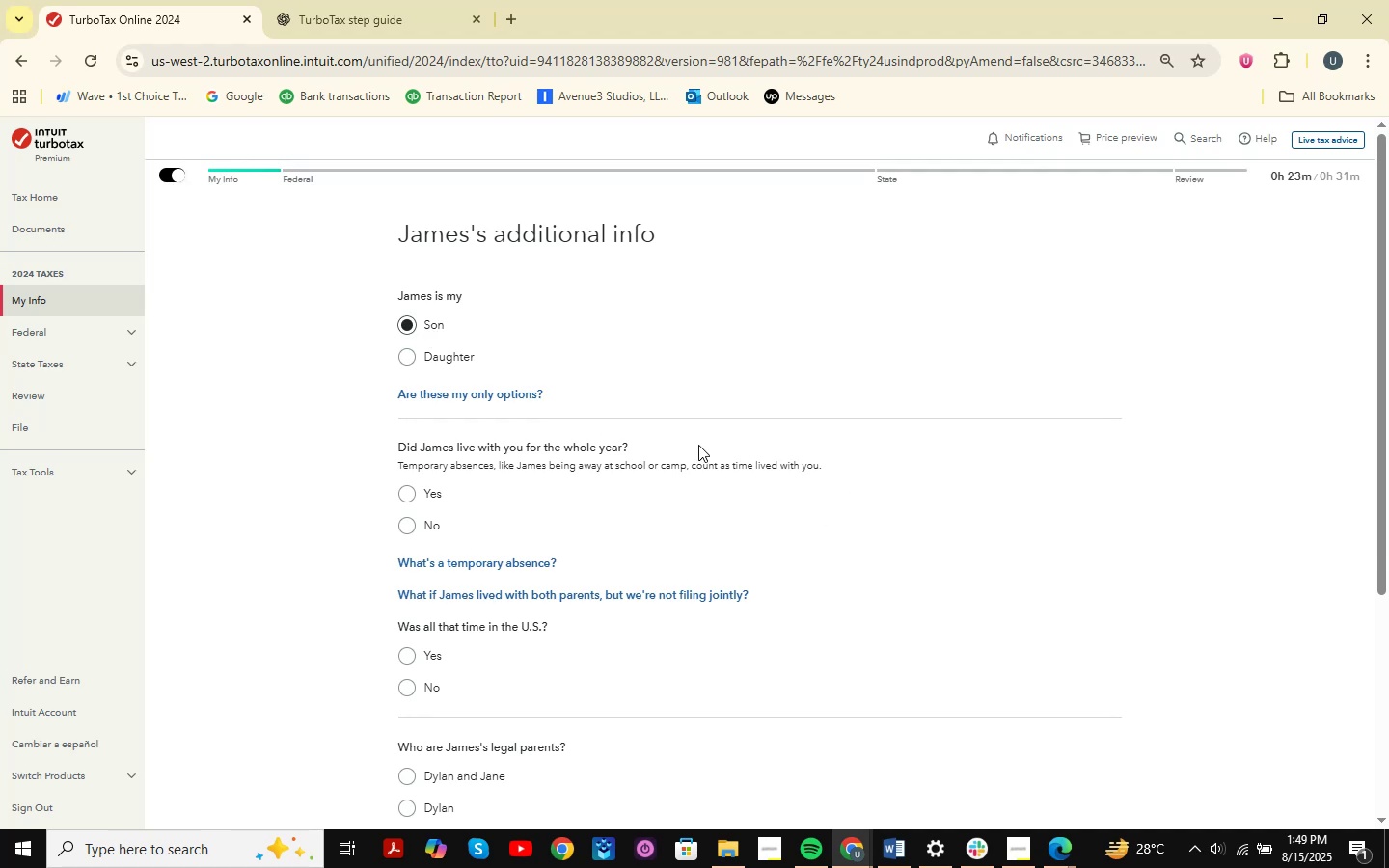 
wait(5.34)
 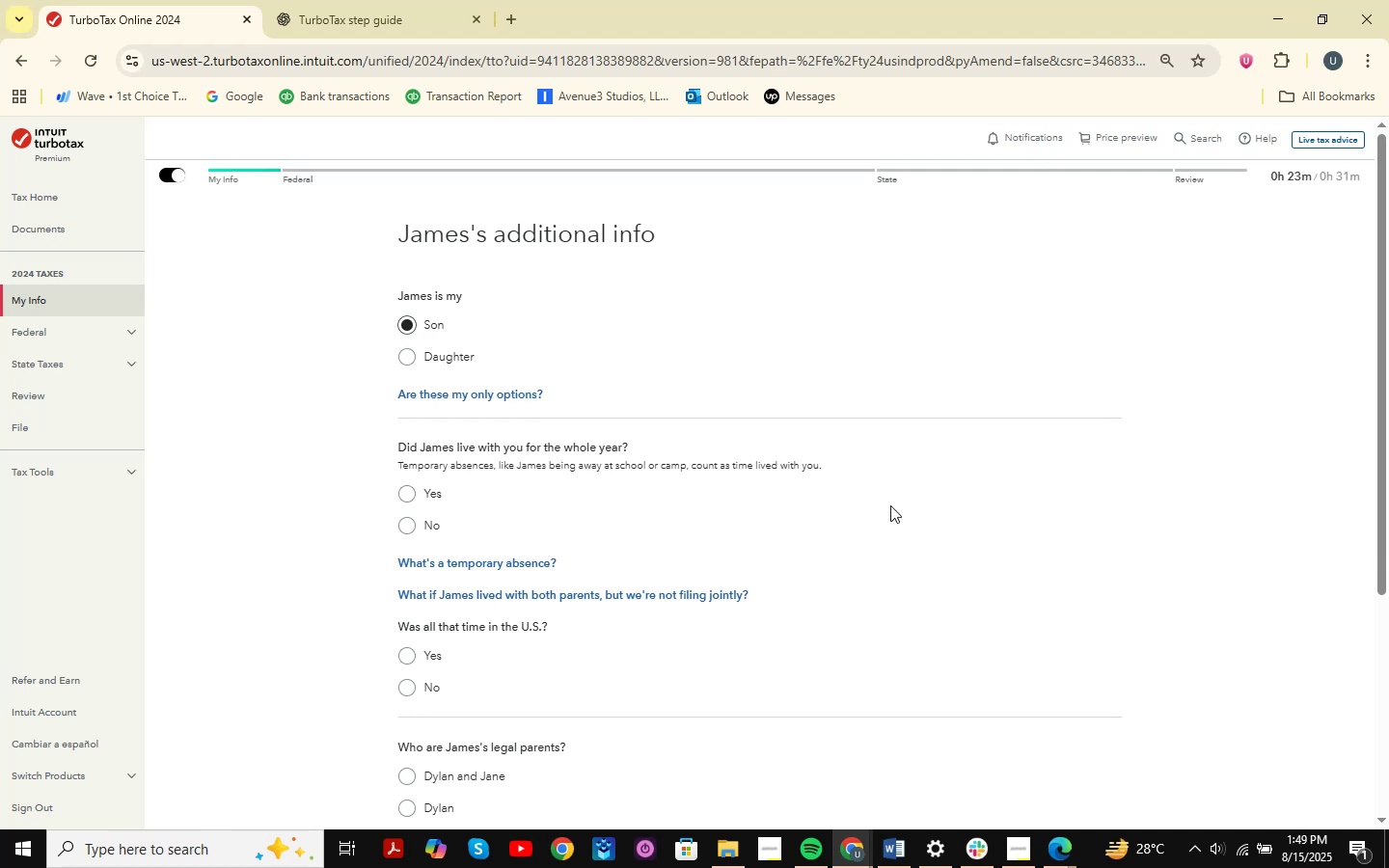 
left_click([432, 501])
 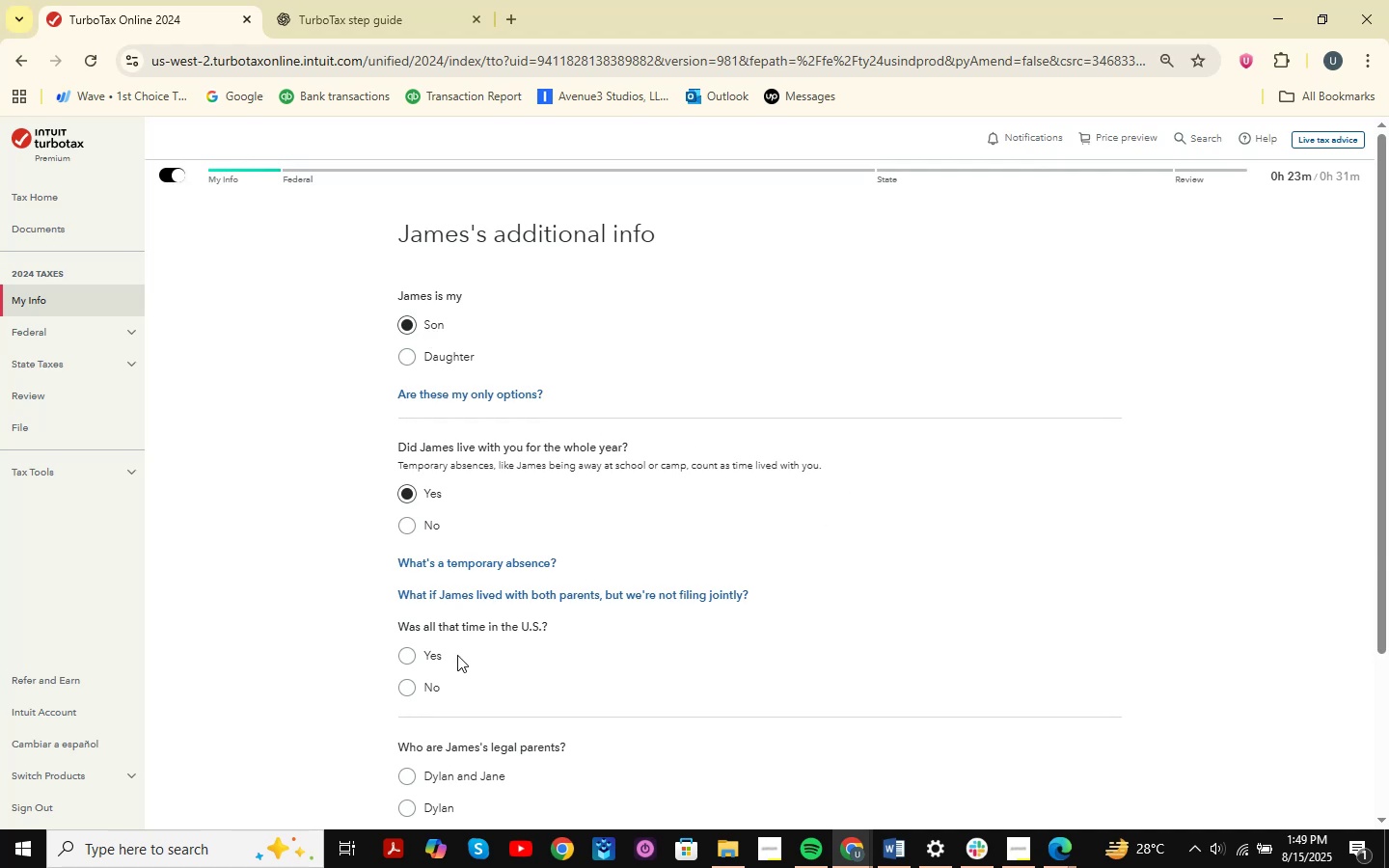 
left_click([428, 657])
 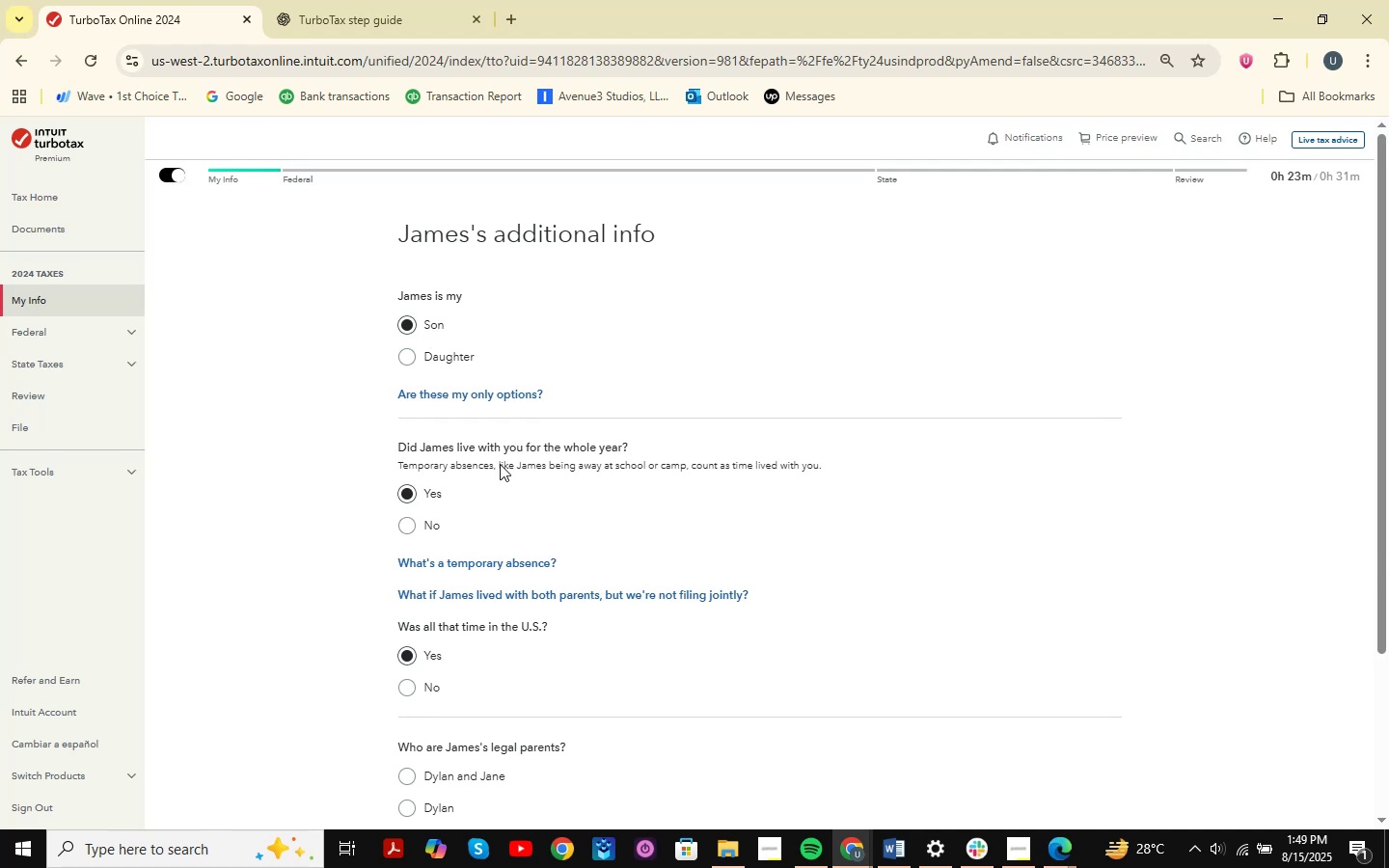 
scroll: coordinate [503, 450], scroll_direction: down, amount: 2.0
 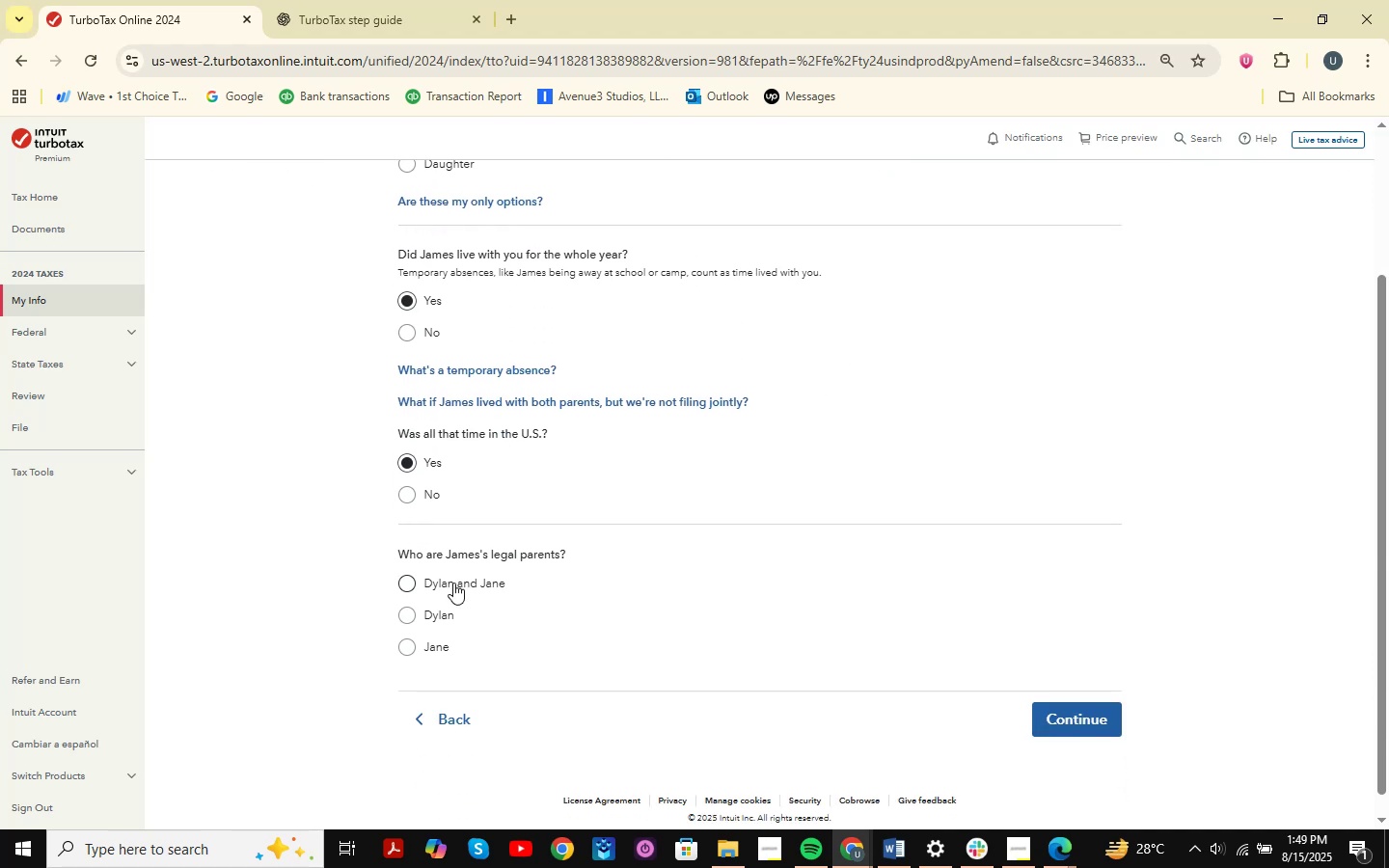 
left_click([453, 583])
 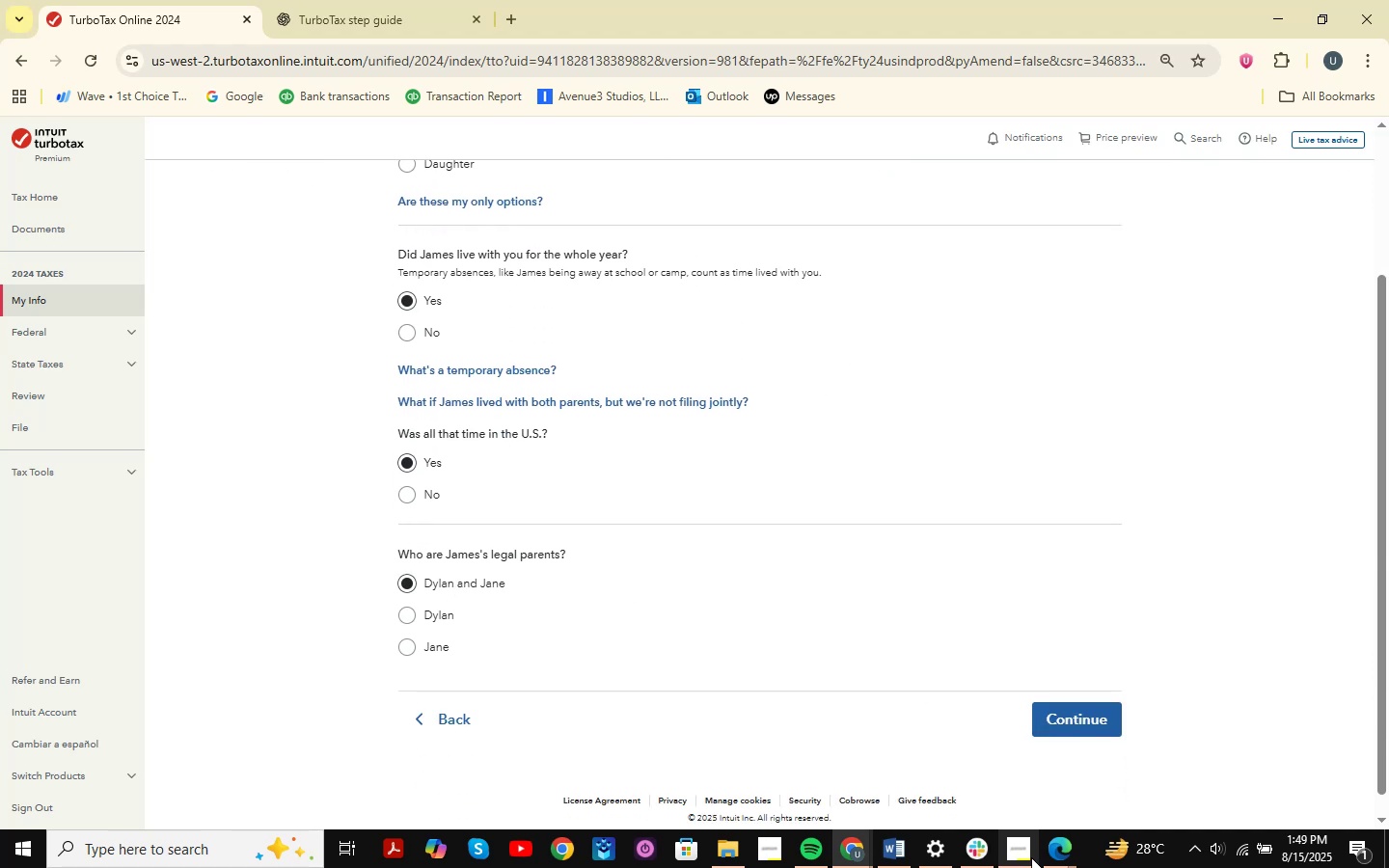 
left_click([1063, 859])
 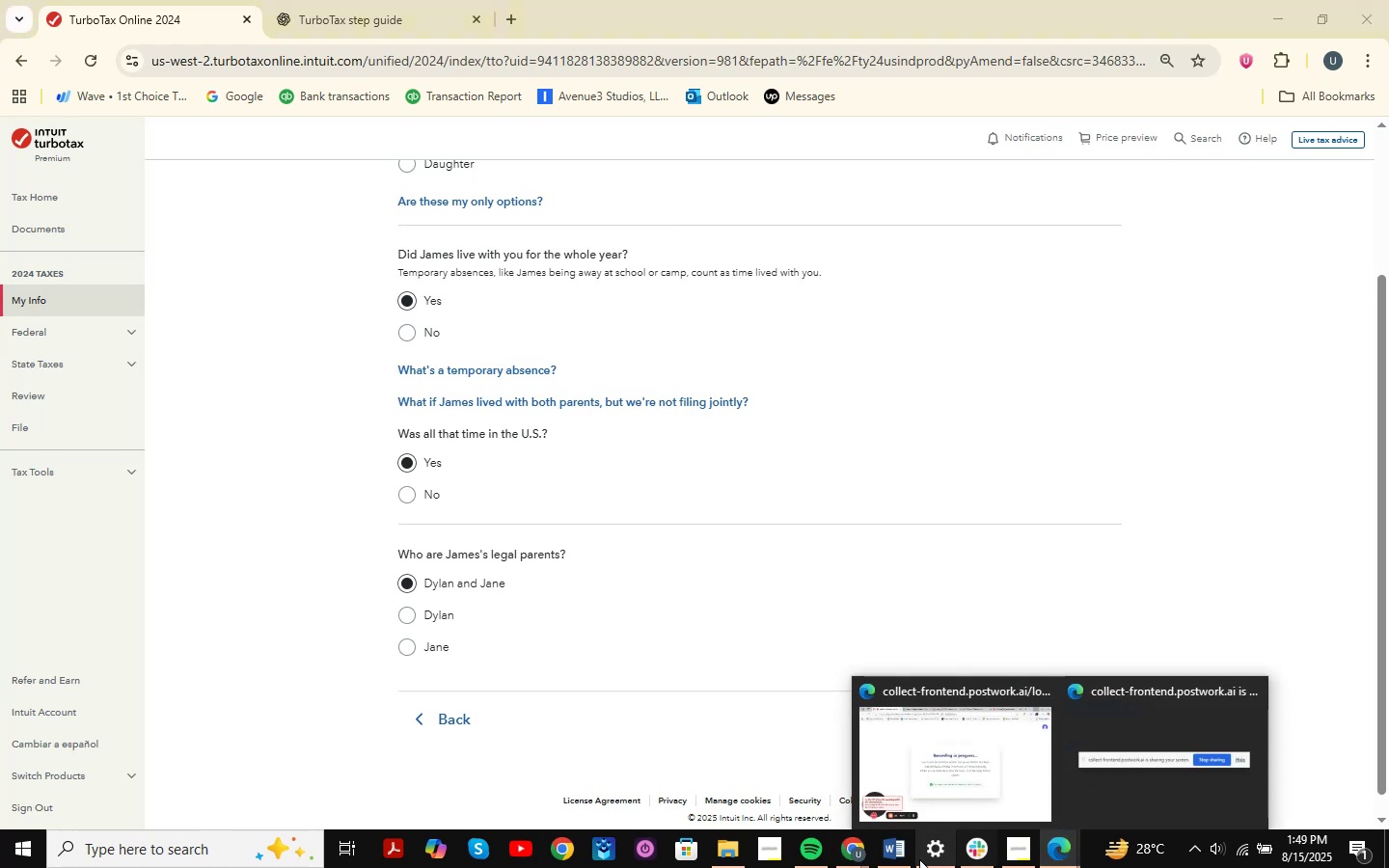 
left_click([885, 856])
 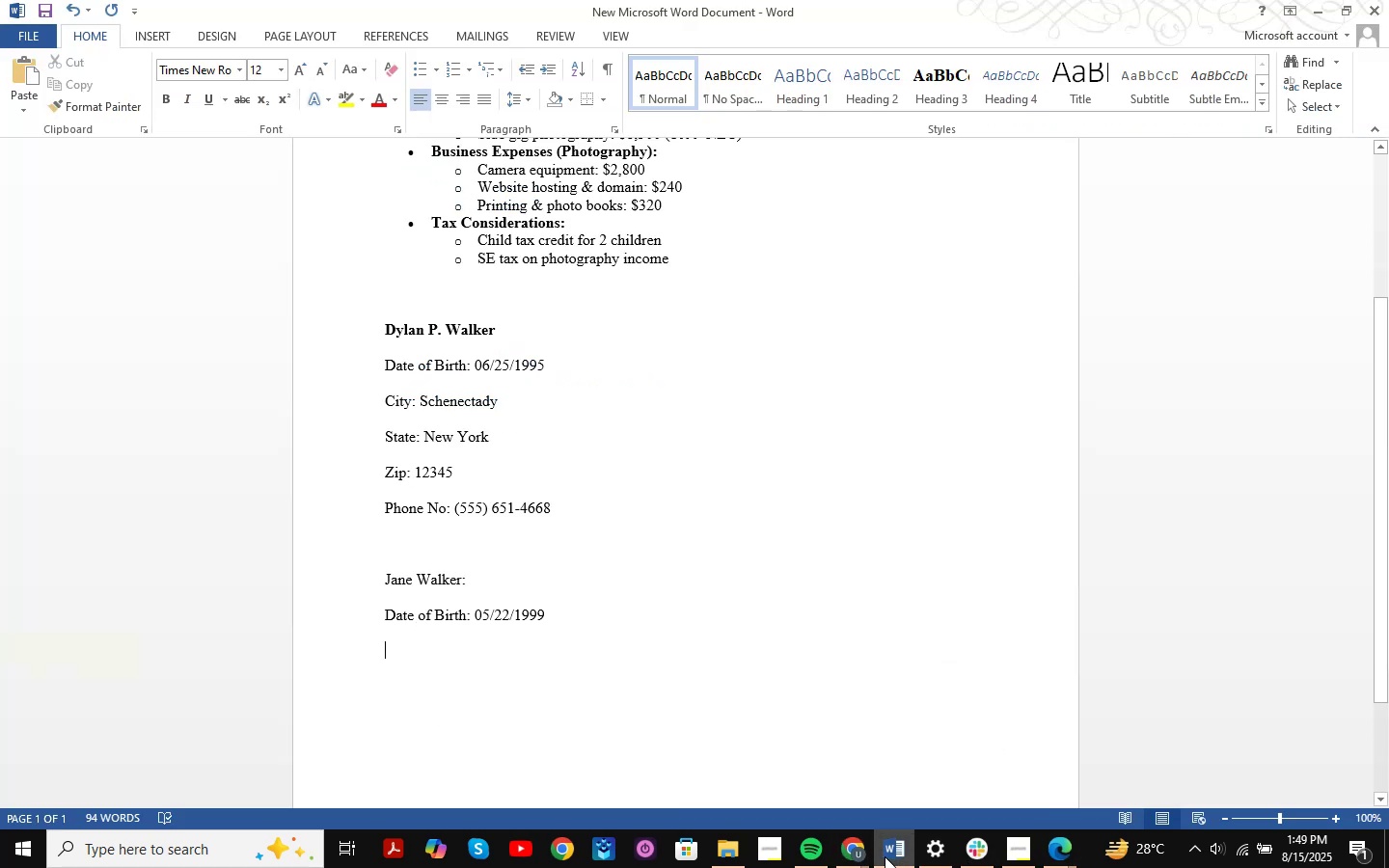 
left_click([885, 856])
 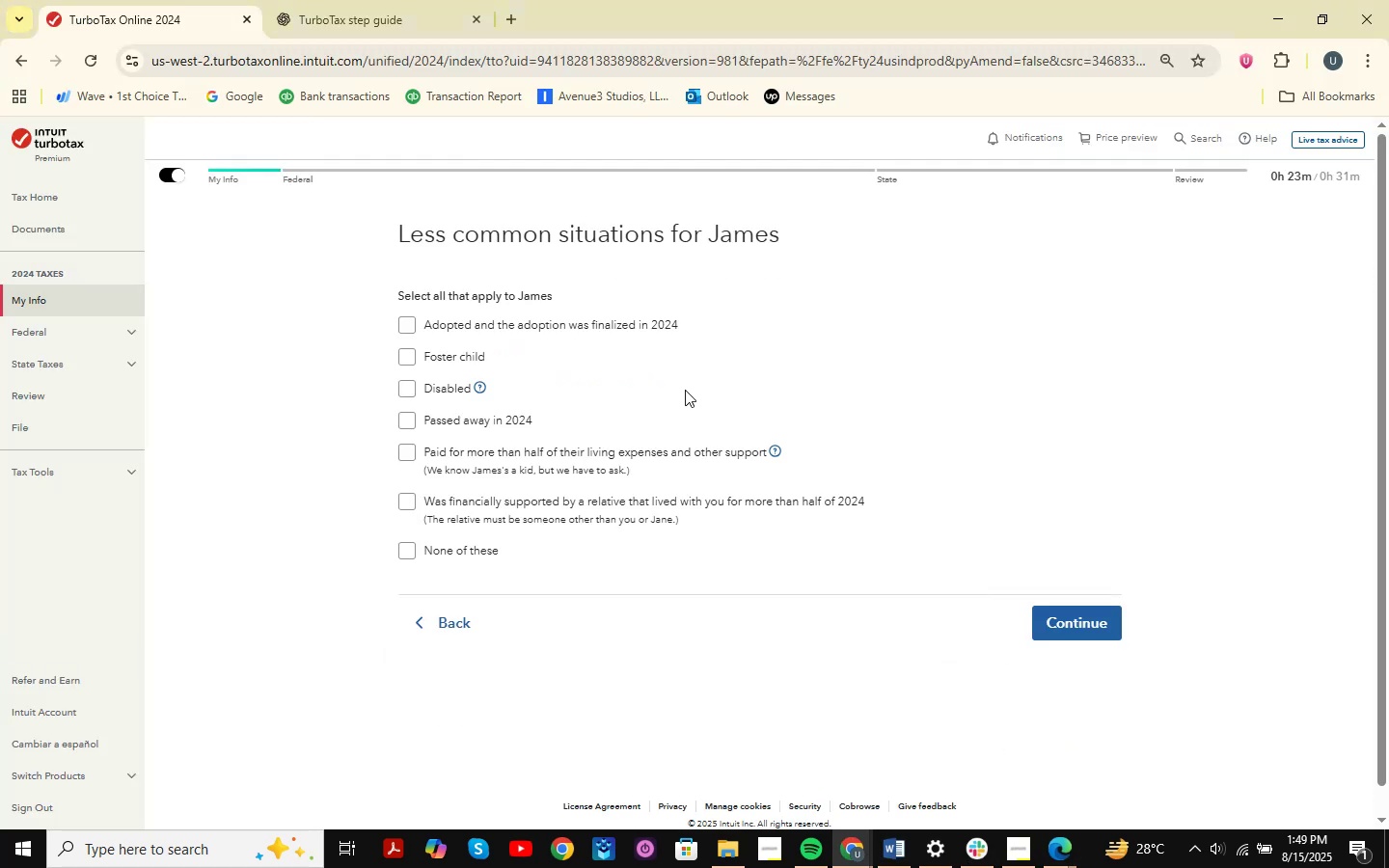 
wait(10.06)
 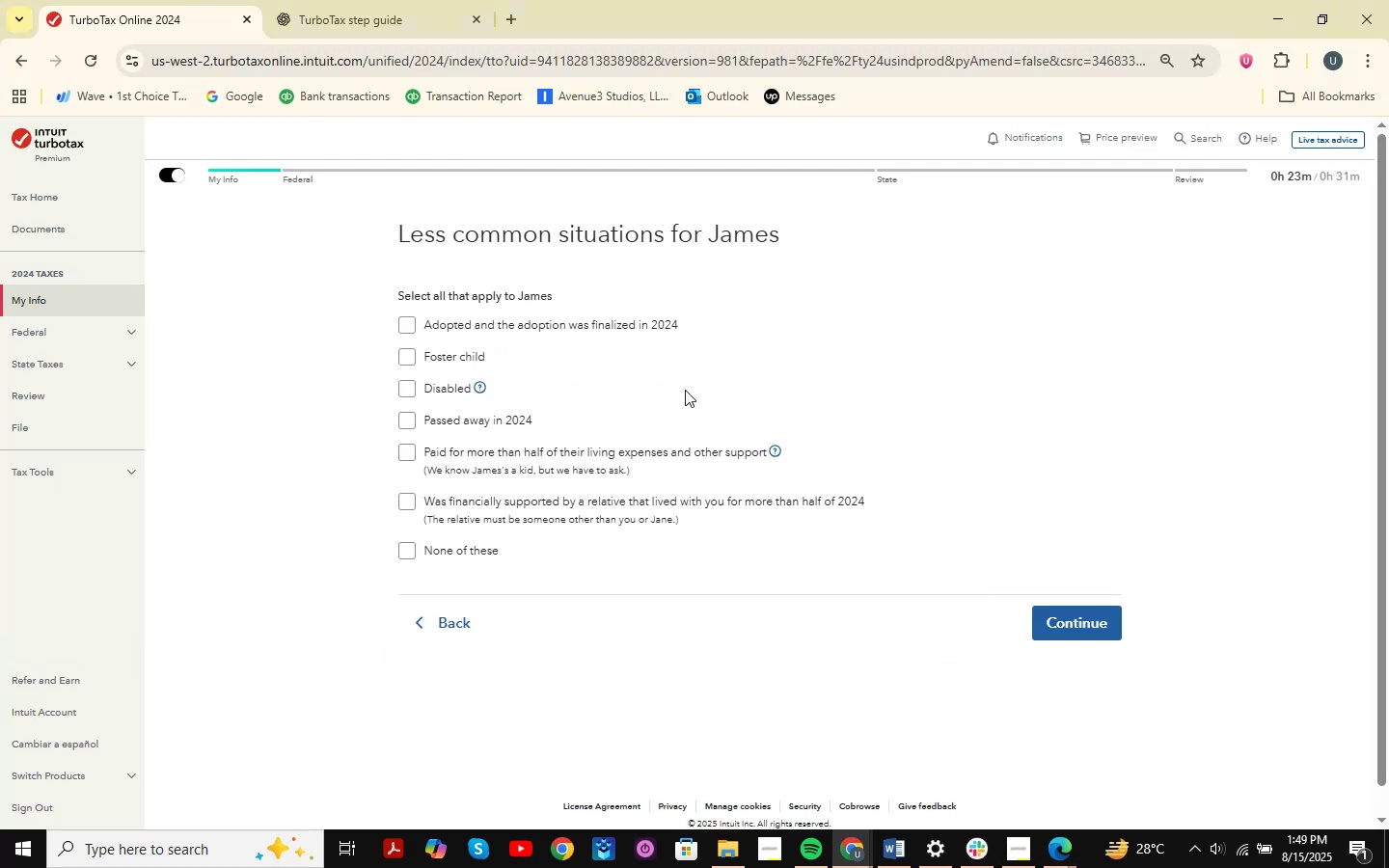 
scroll: coordinate [685, 390], scroll_direction: down, amount: 1.0
 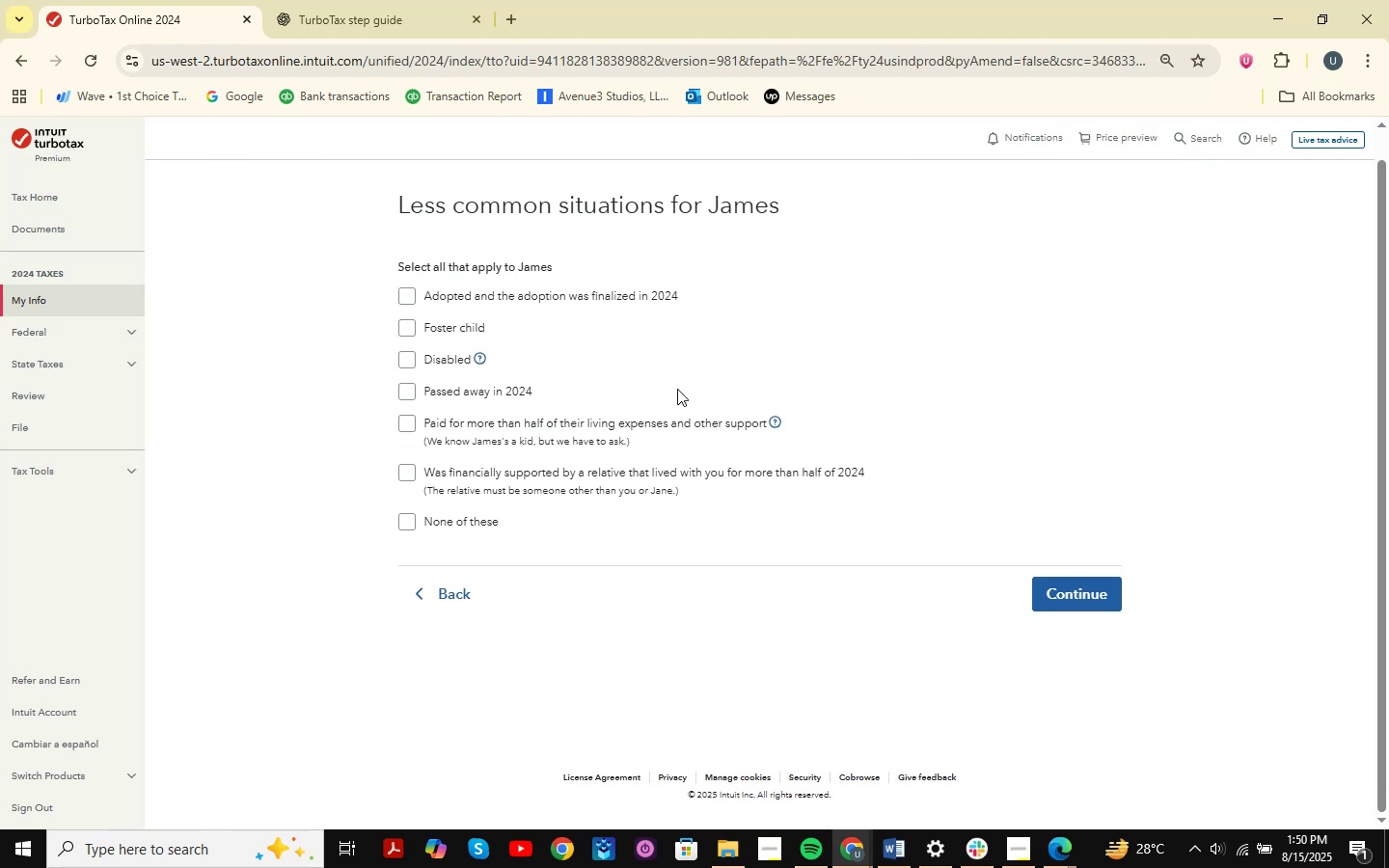 
scroll: coordinate [636, 384], scroll_direction: up, amount: 1.0
 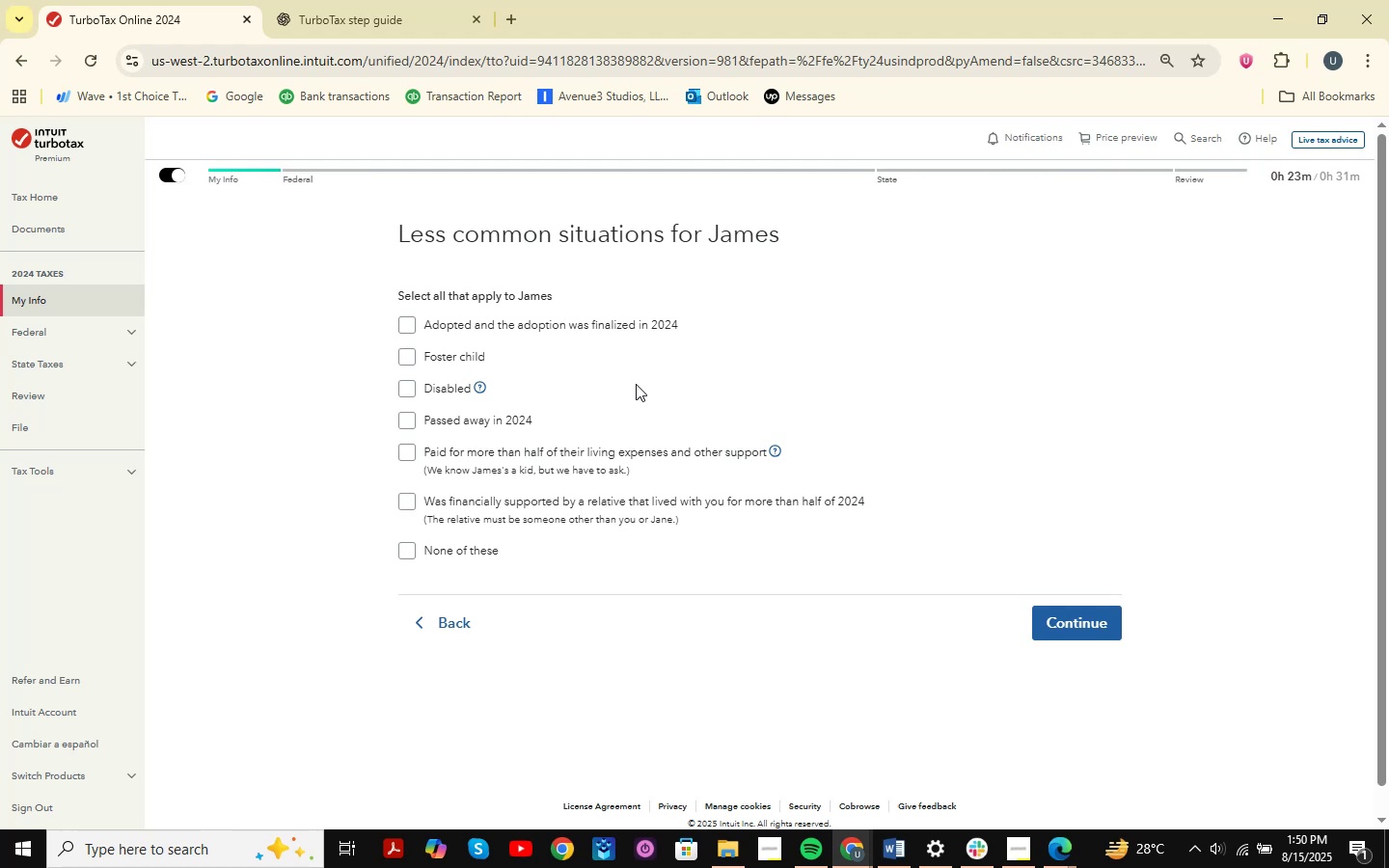 
wait(11.62)
 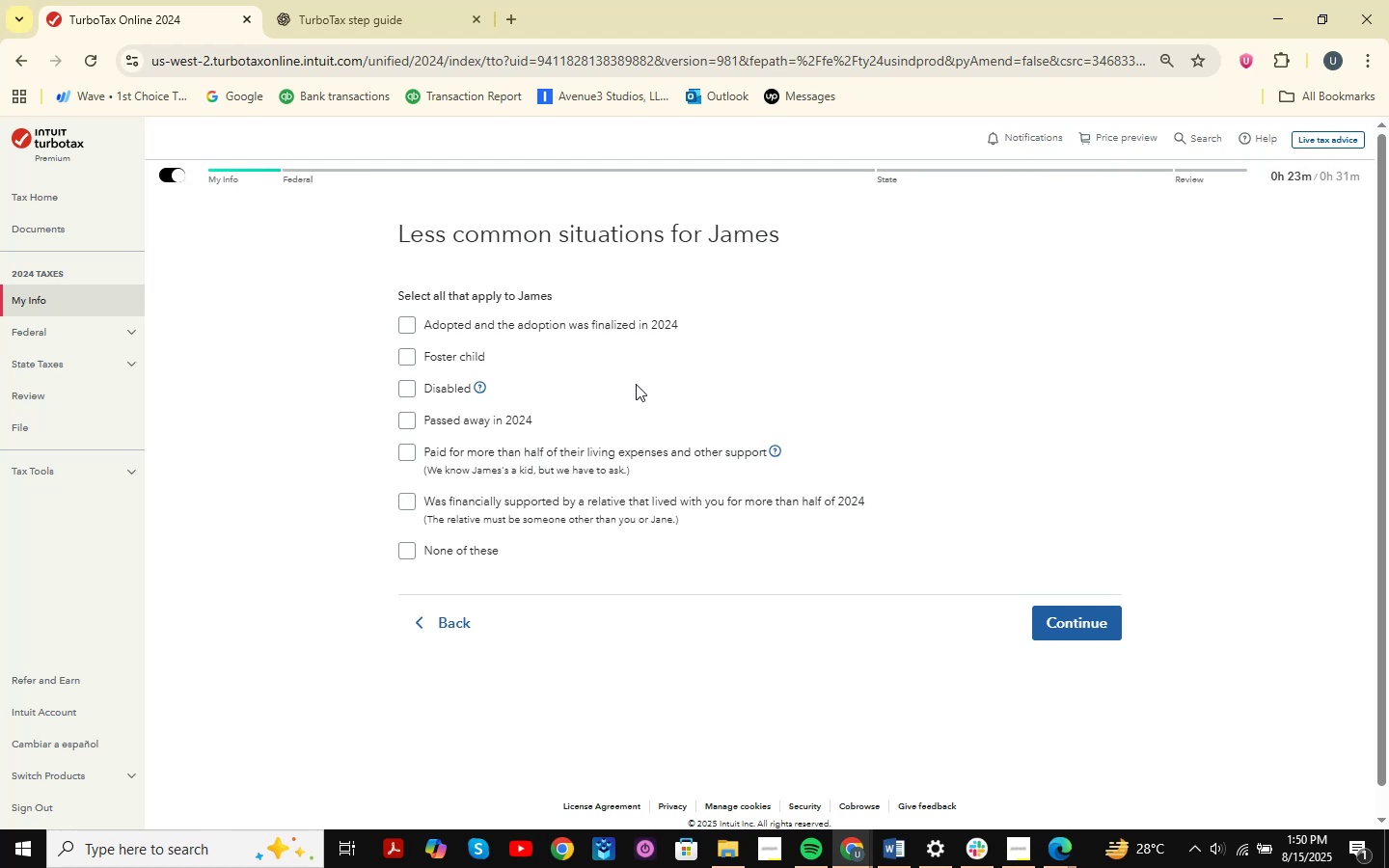 
scroll: coordinate [637, 385], scroll_direction: down, amount: 1.0
 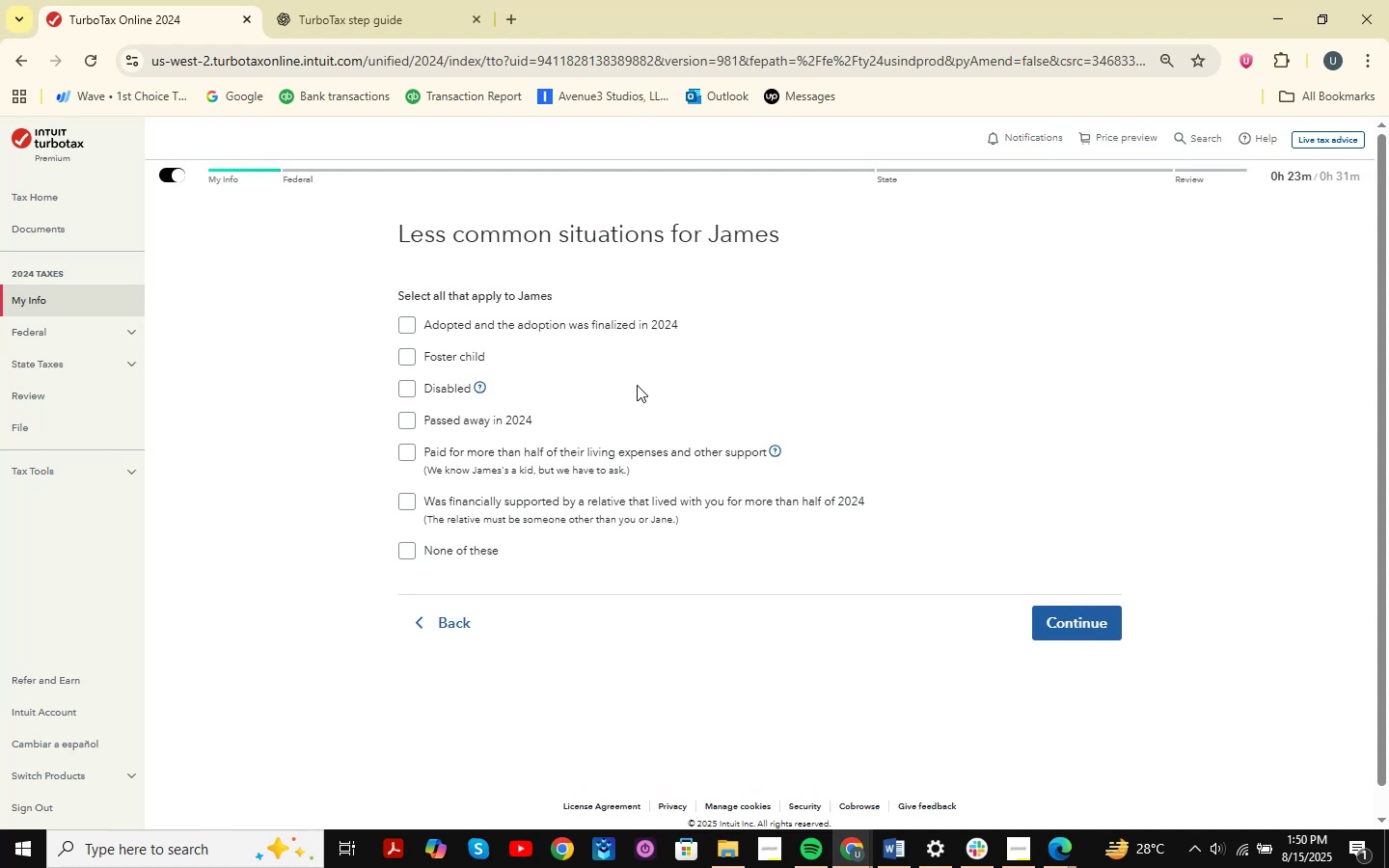 
wait(5.74)
 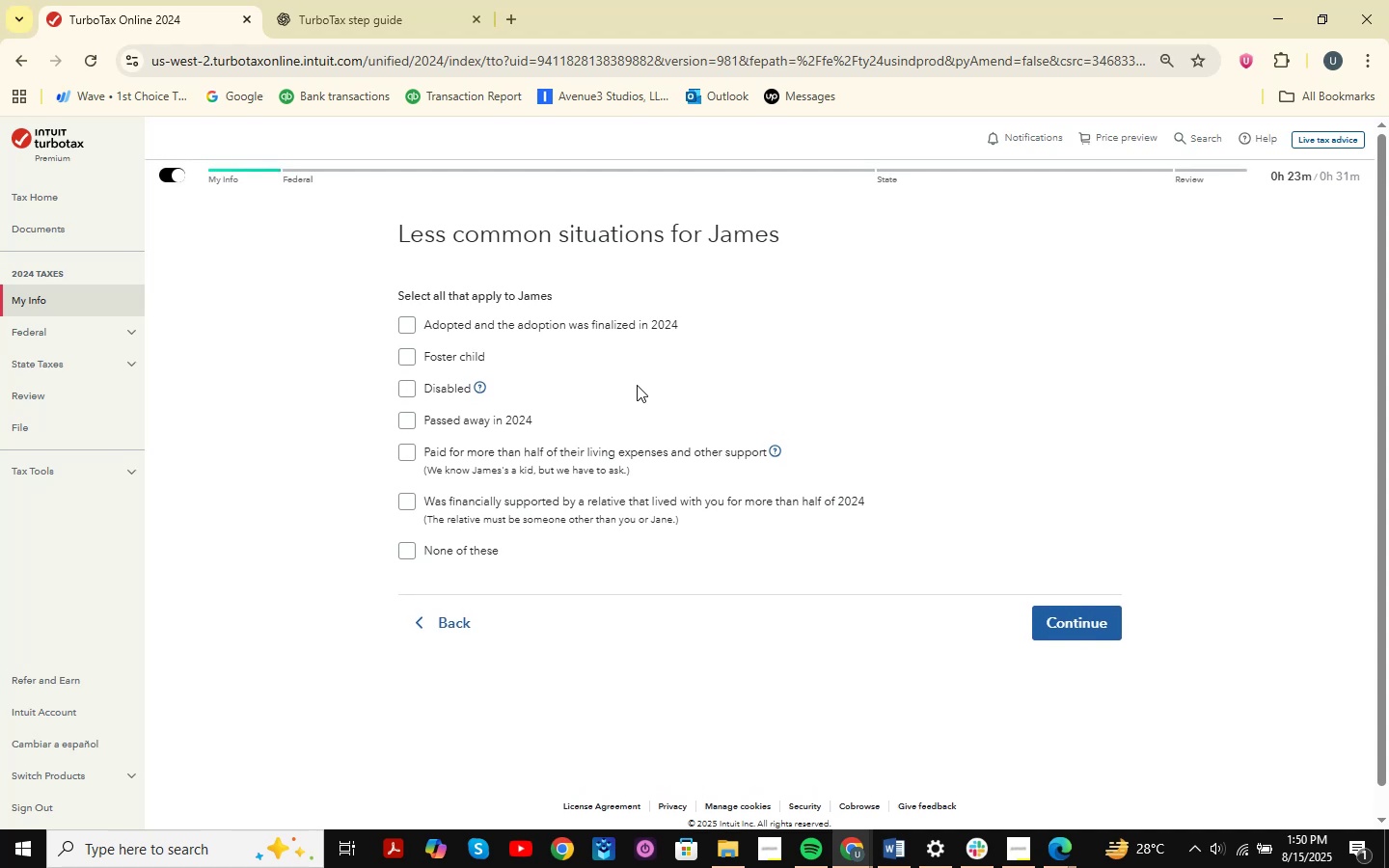 
scroll: coordinate [879, 454], scroll_direction: up, amount: 4.0
 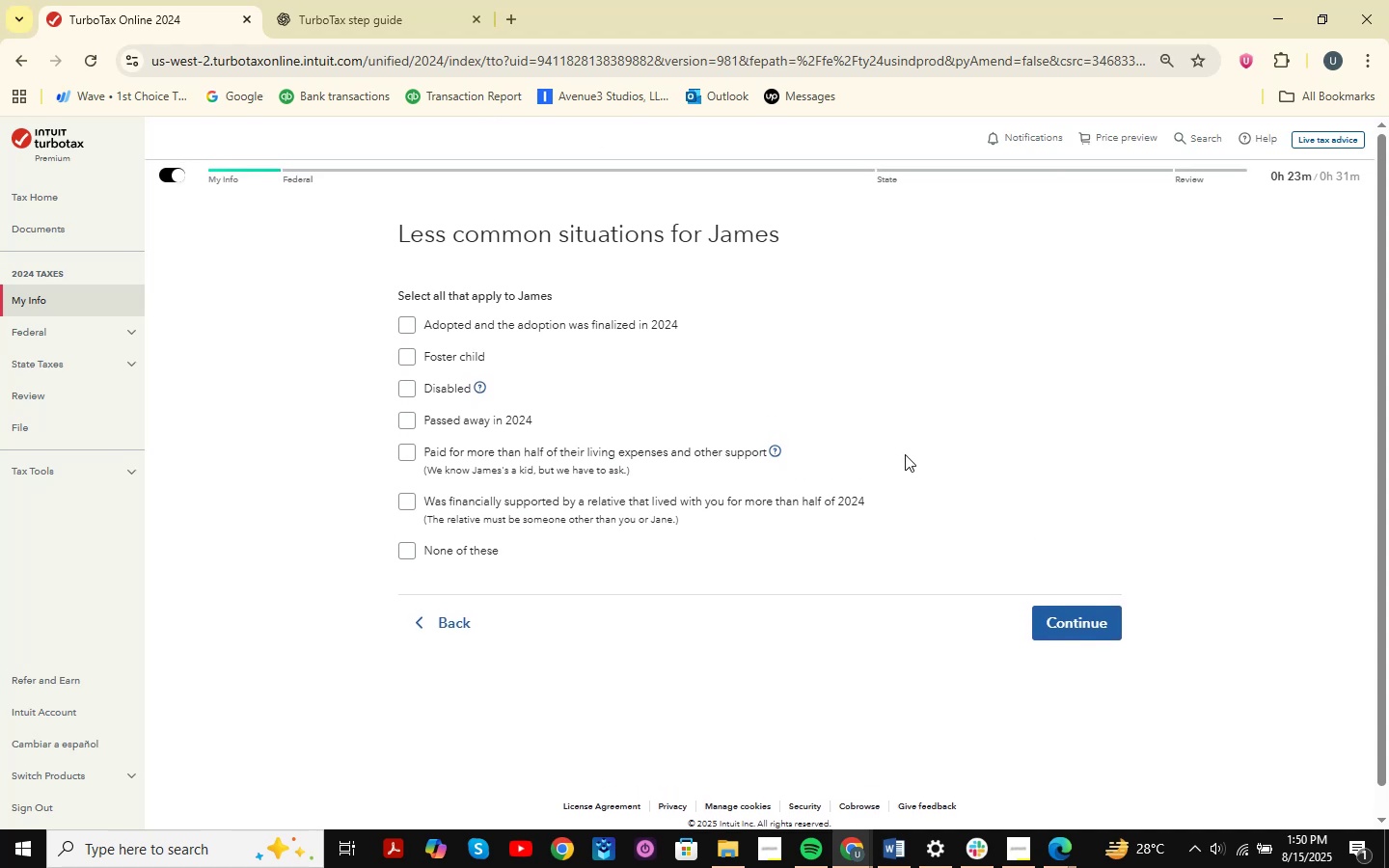 
scroll: coordinate [915, 451], scroll_direction: down, amount: 1.0
 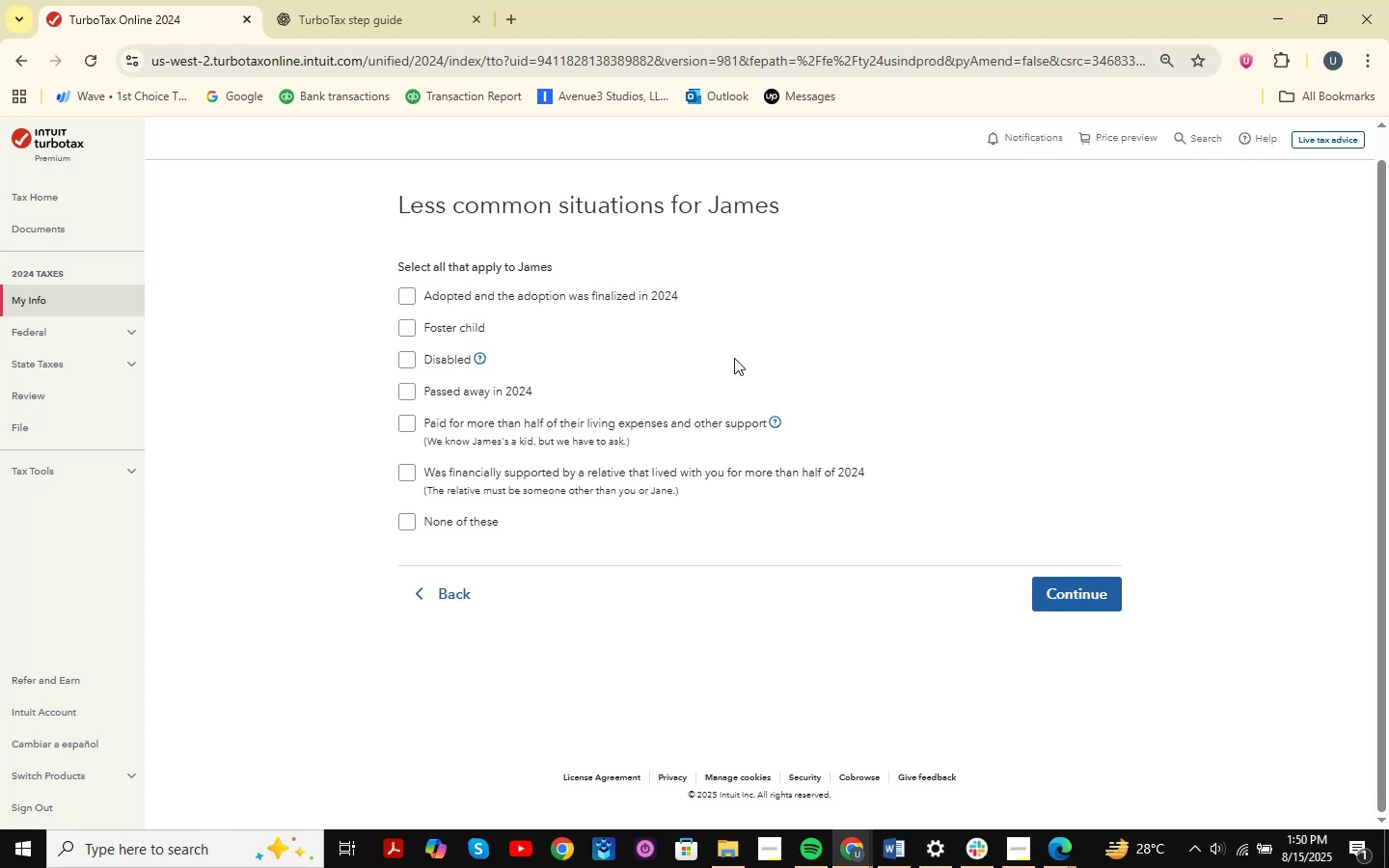 
left_click([433, 518])
 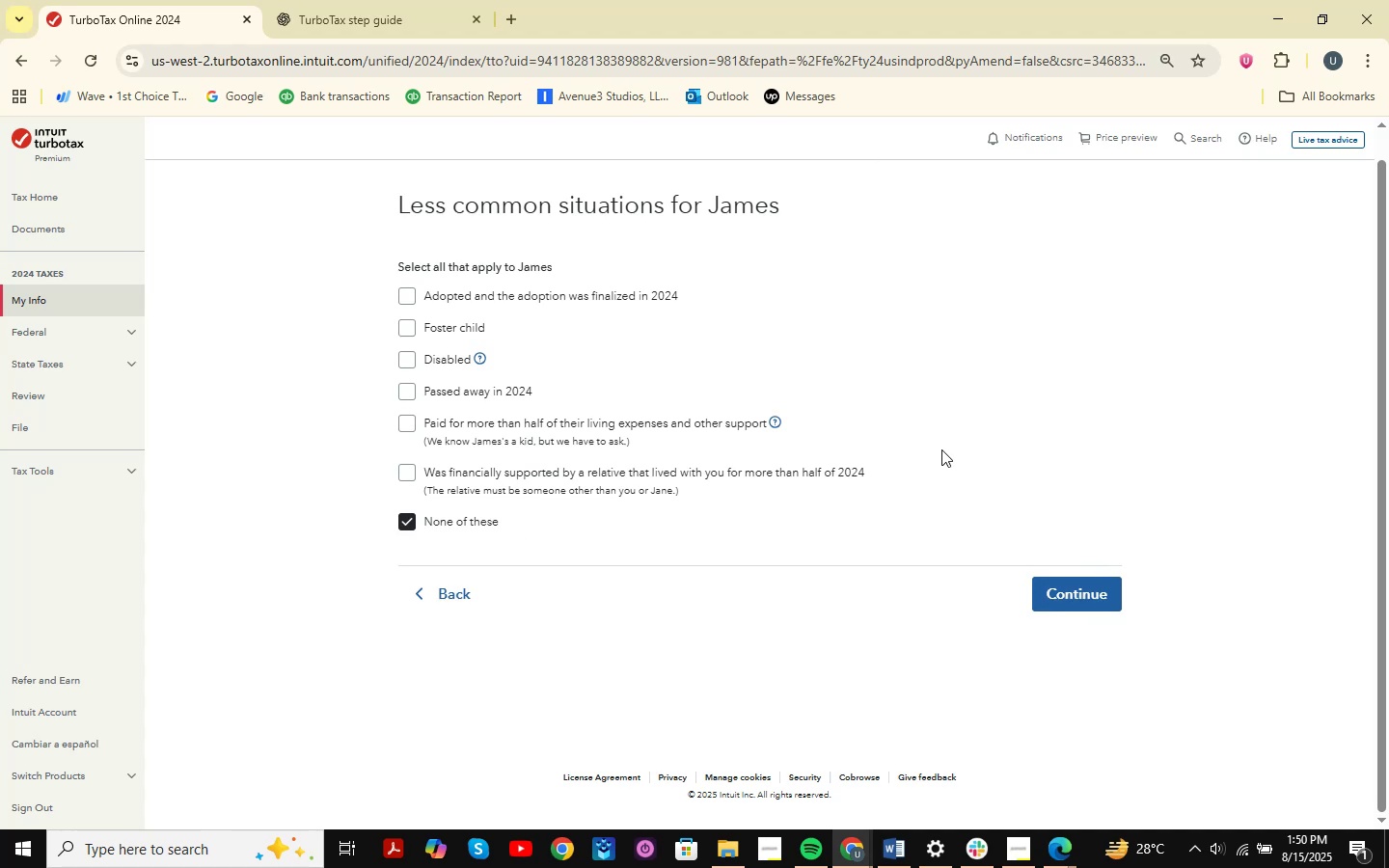 
scroll: coordinate [679, 404], scroll_direction: up, amount: 1.0
 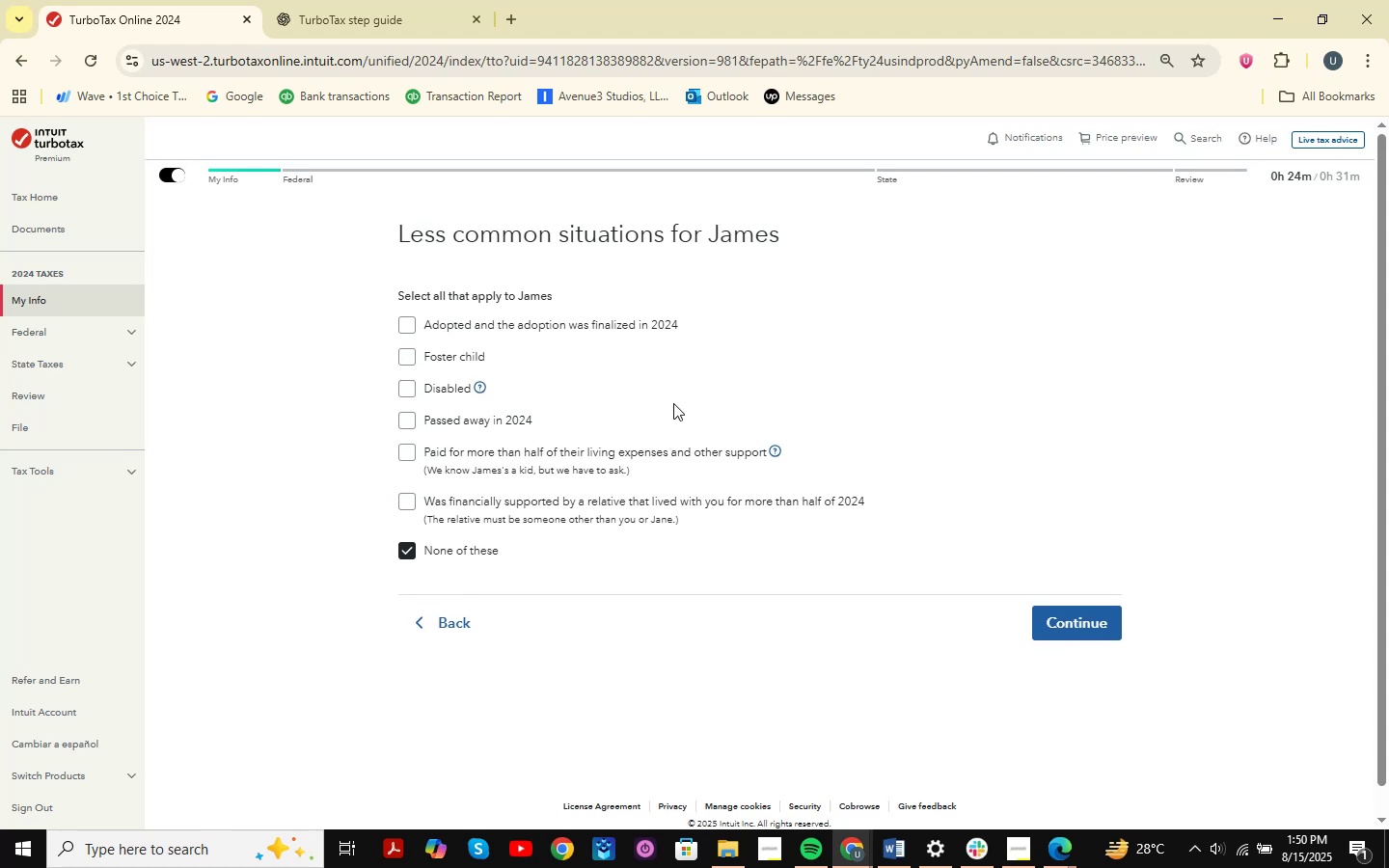 
scroll: coordinate [673, 403], scroll_direction: none, amount: 0.0
 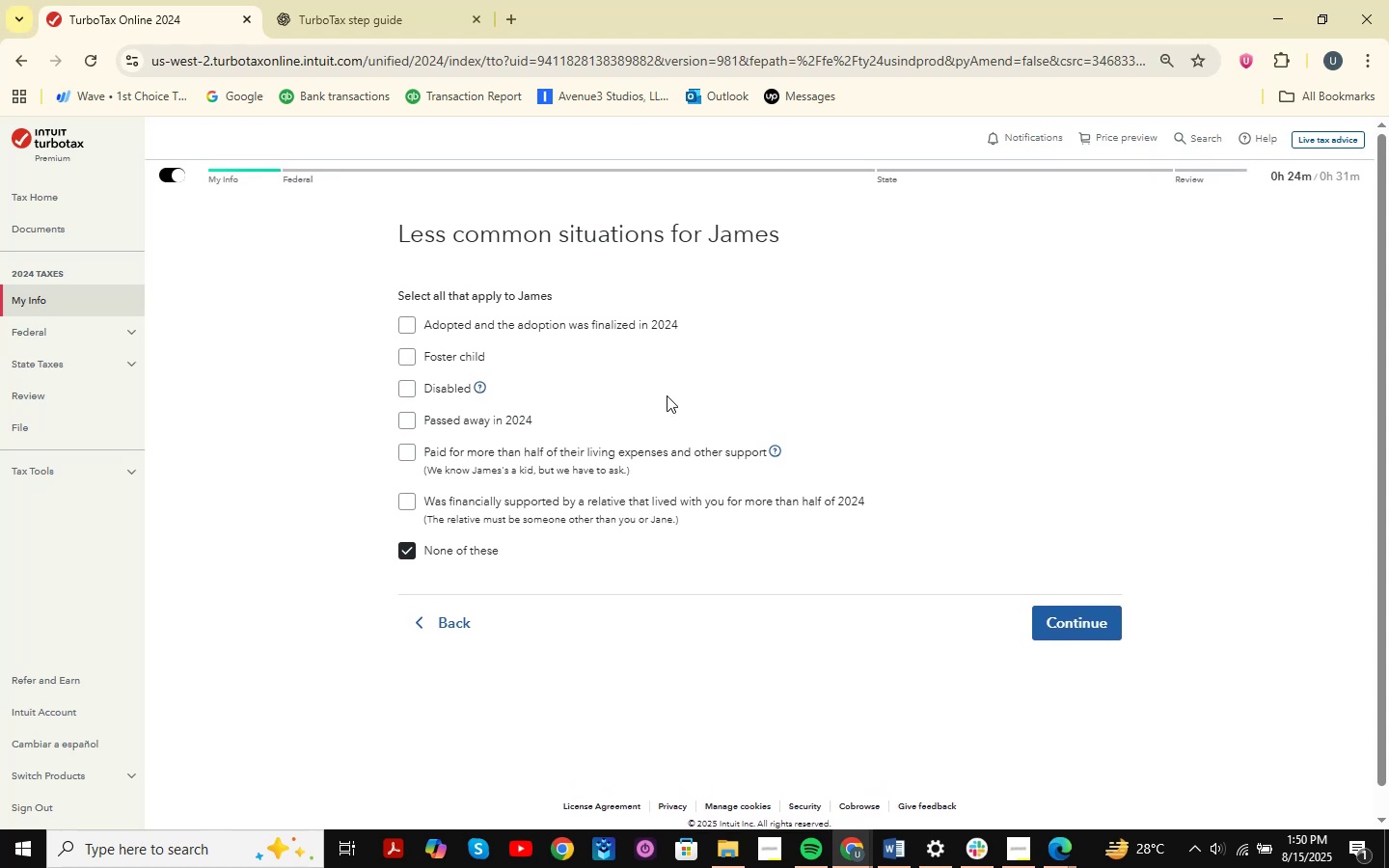 
wait(7.3)
 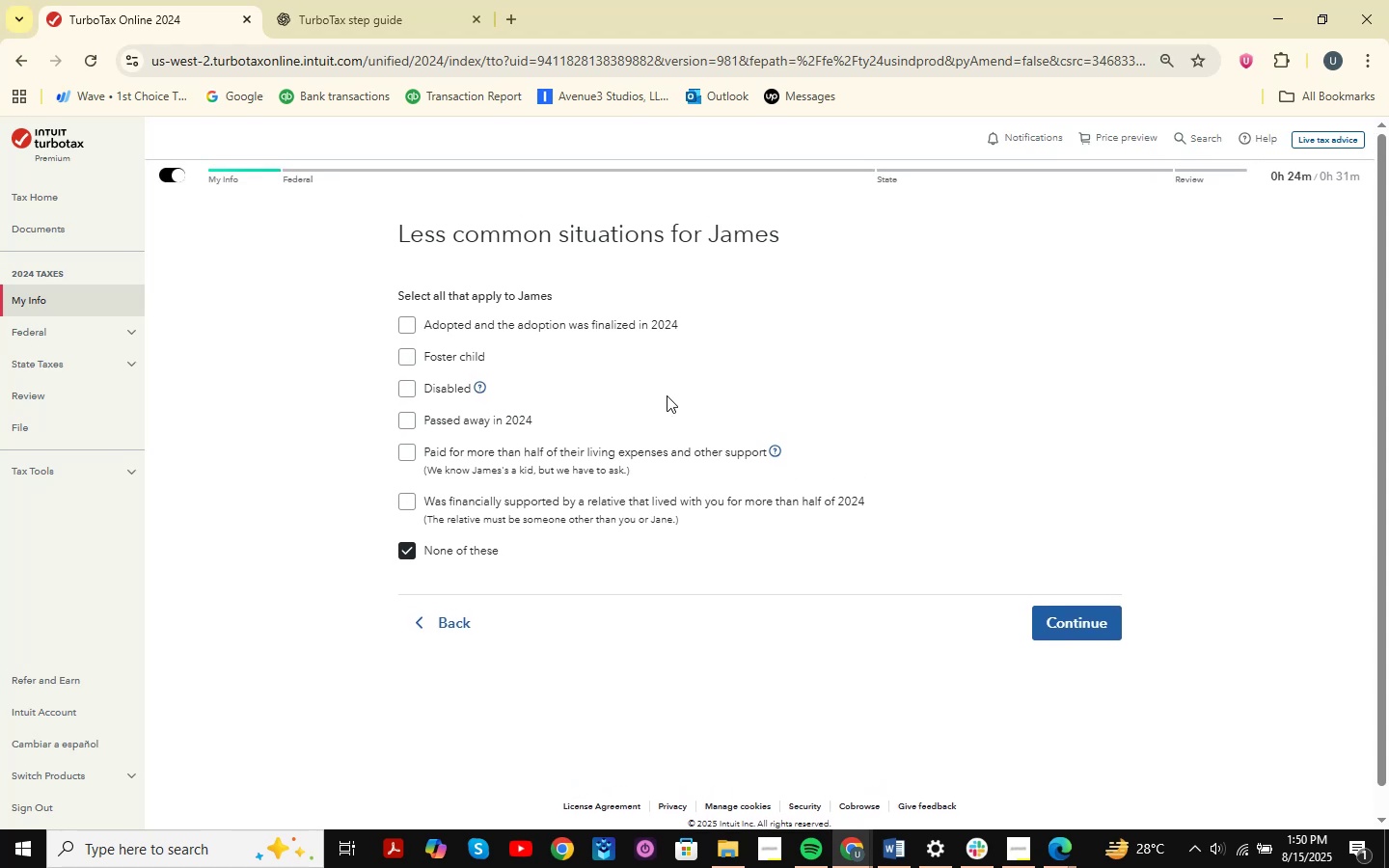 
left_click([1091, 620])
 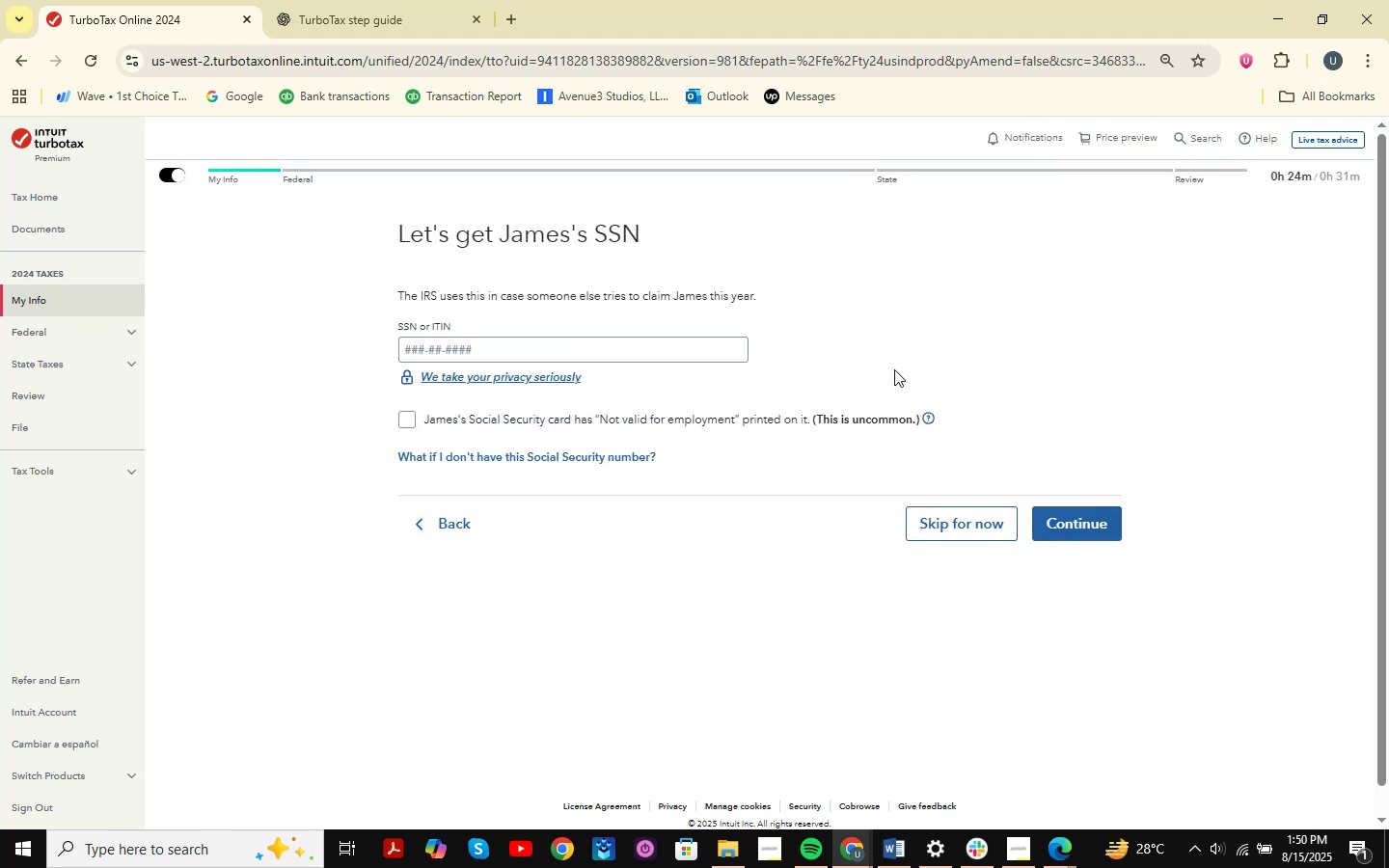 
wait(13.92)
 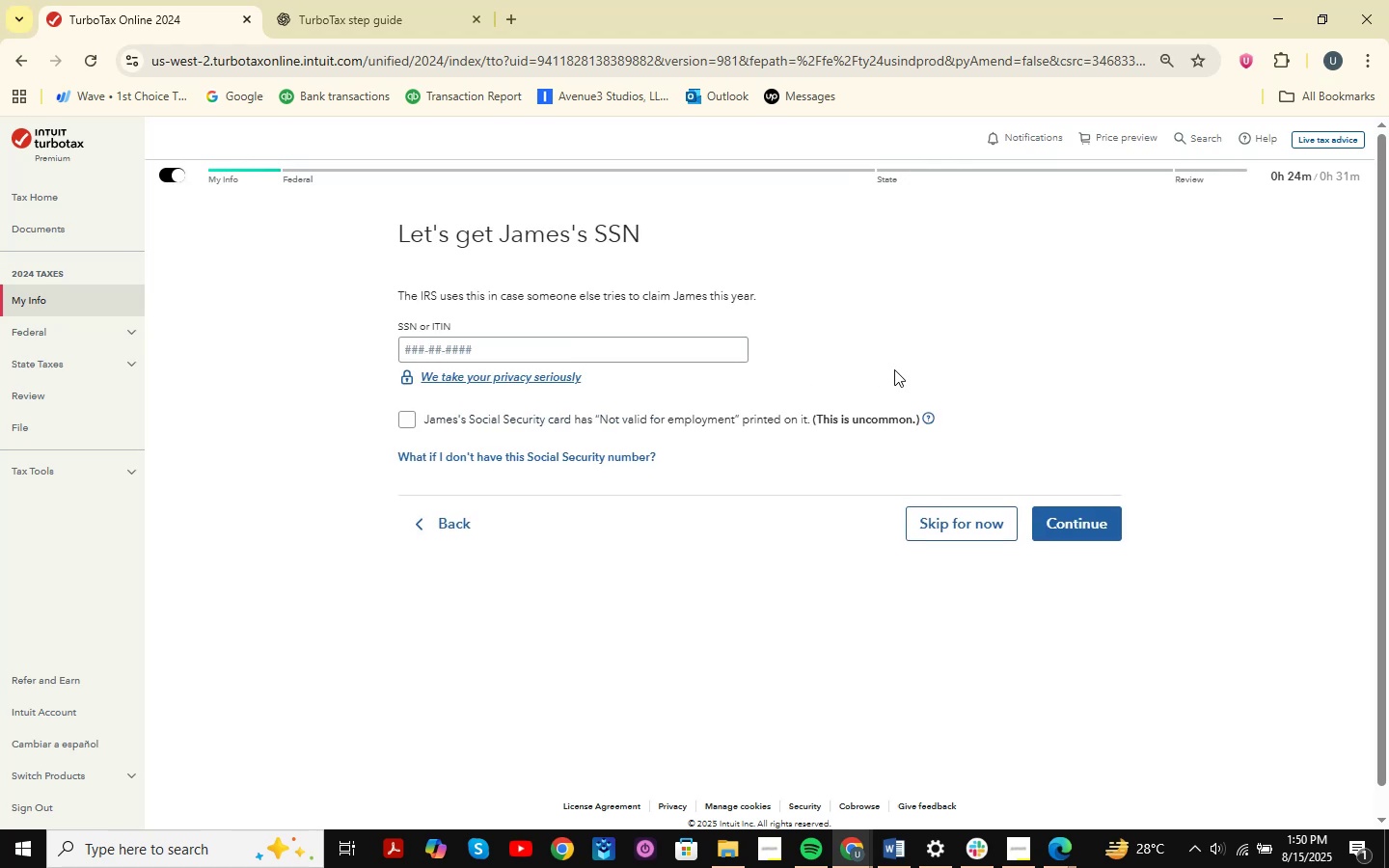 
left_click([575, 356])
 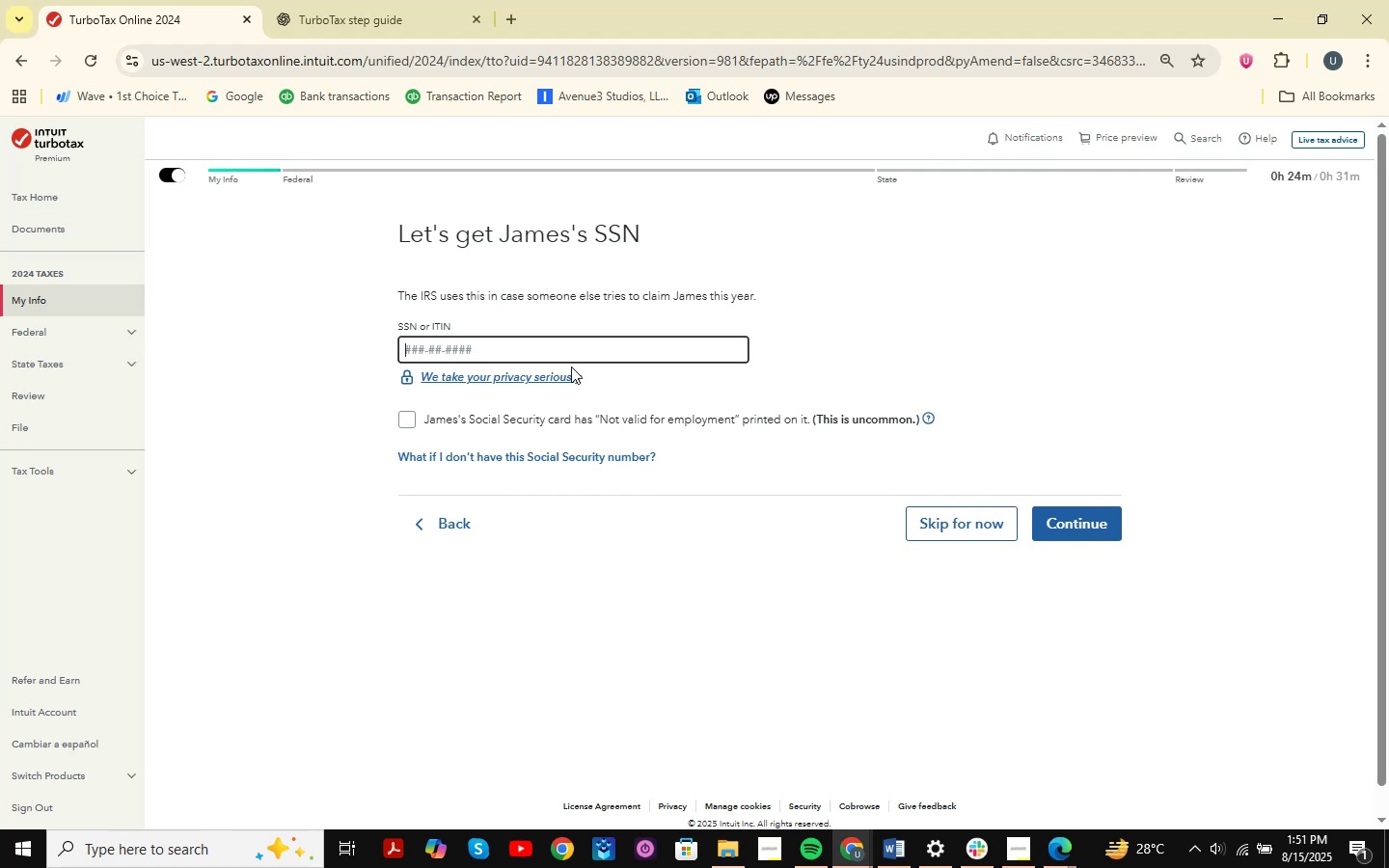 
wait(7.68)
 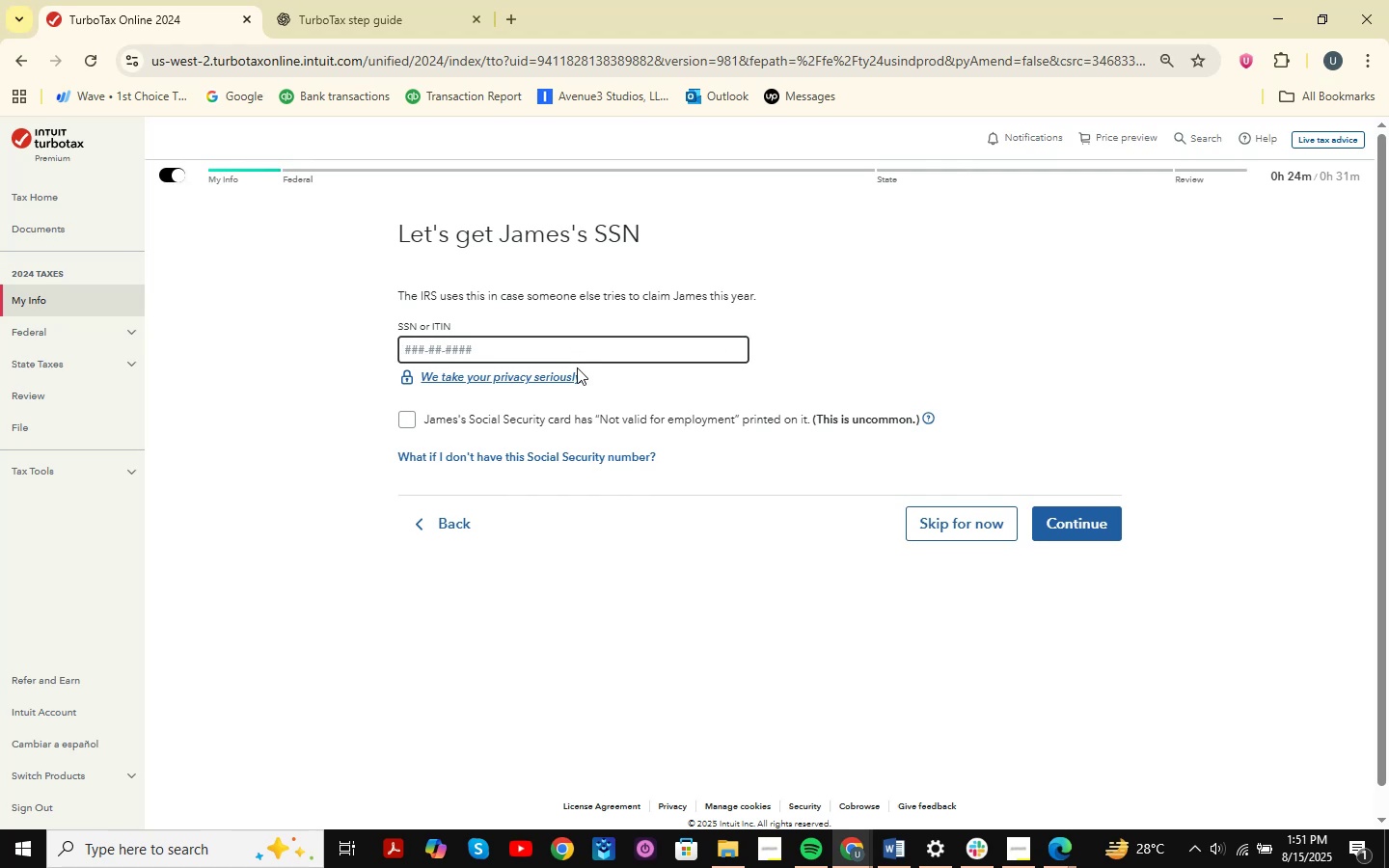 
left_click([840, 849])
 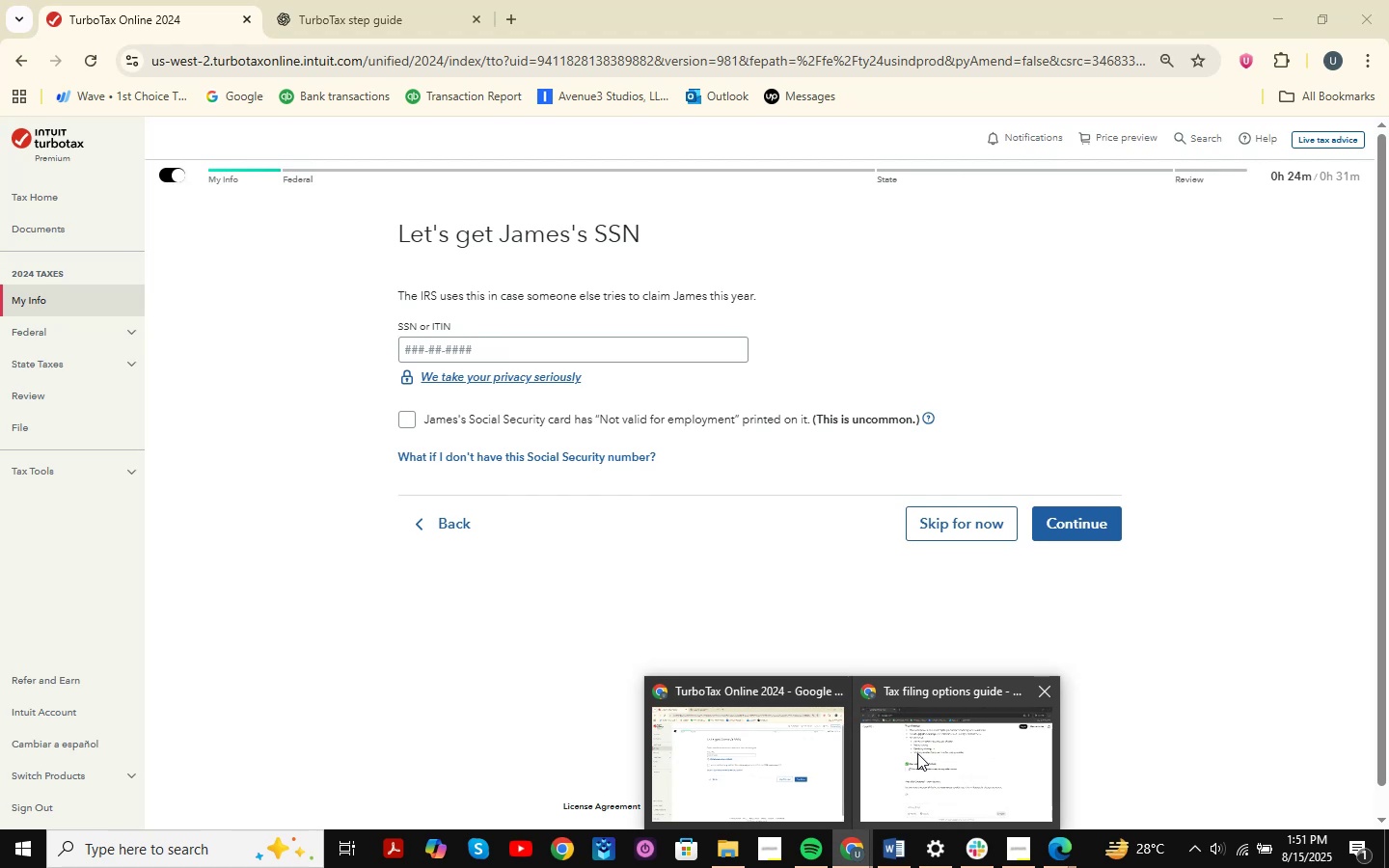 
double_click([917, 753])
 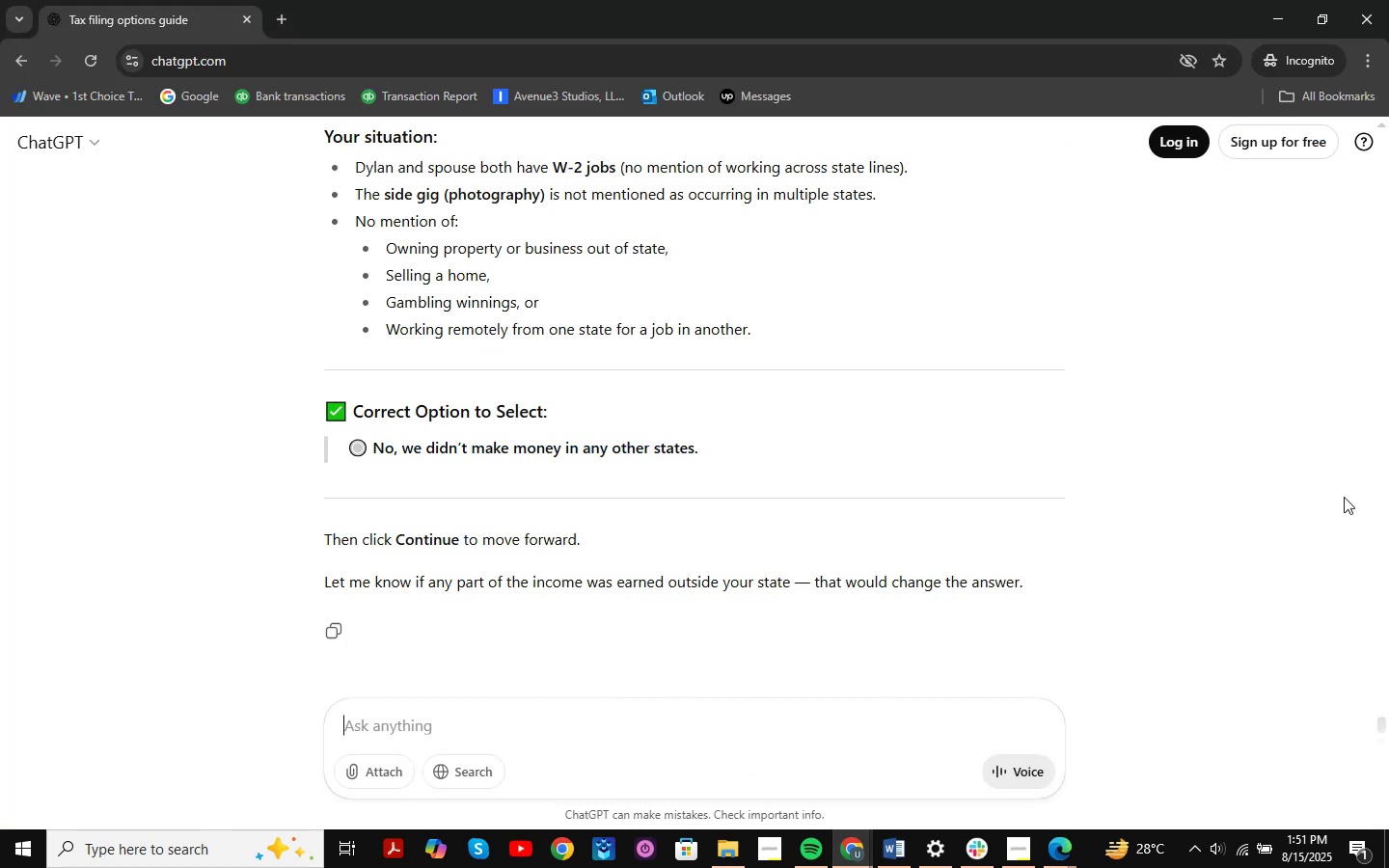 
type(dummy ssn no for child )
 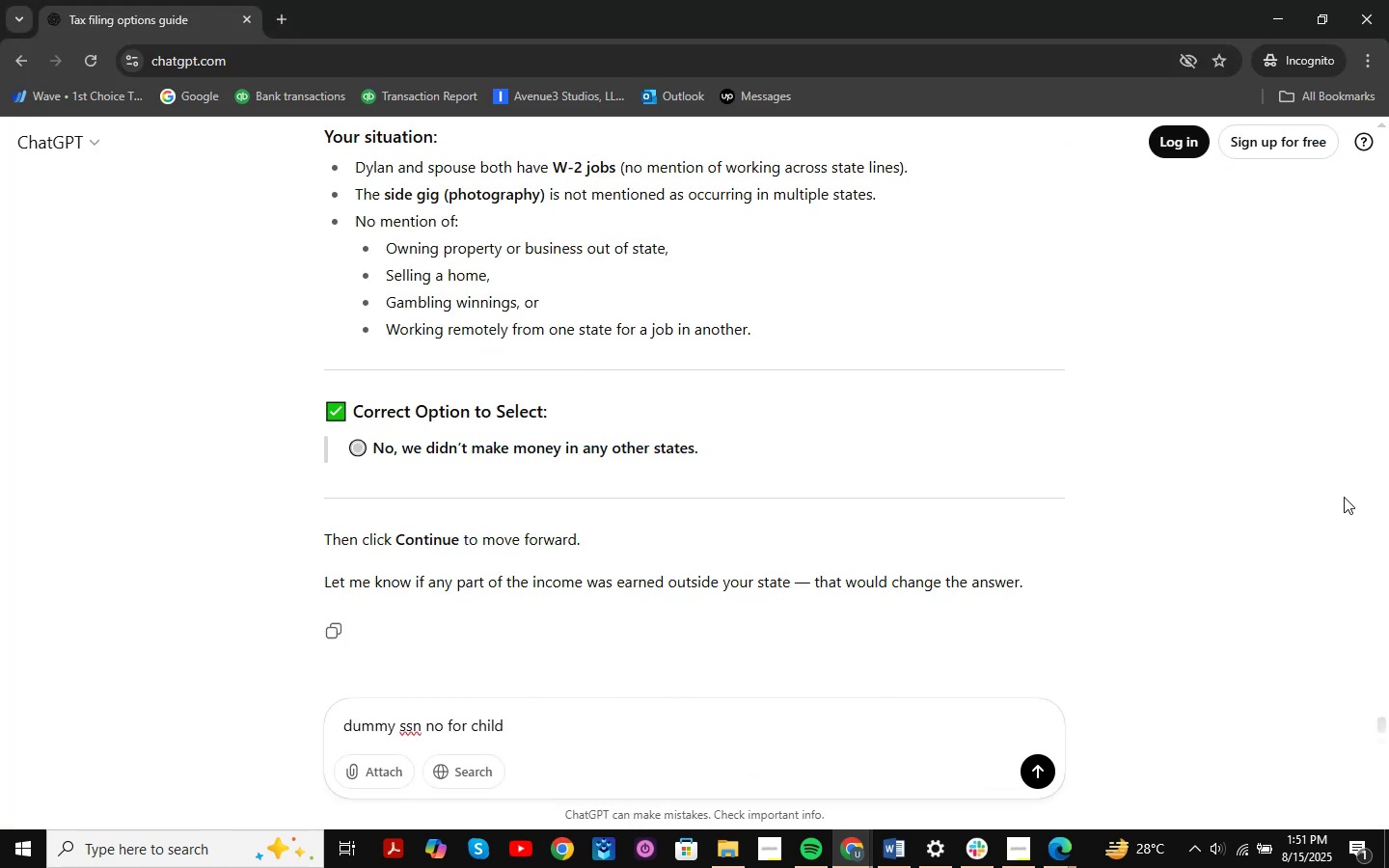 
key(Enter)
 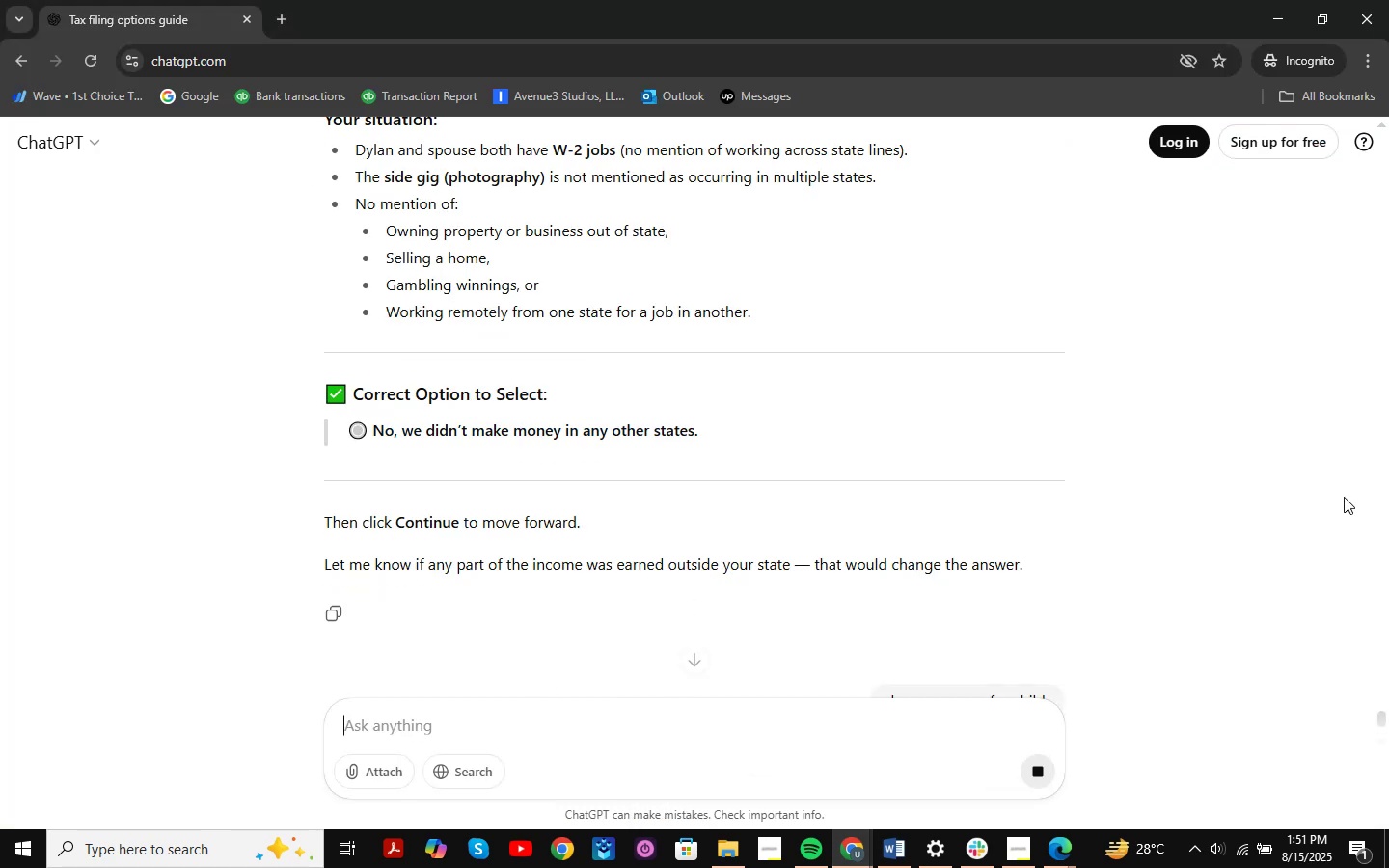 
key(Alt+AltLeft)
 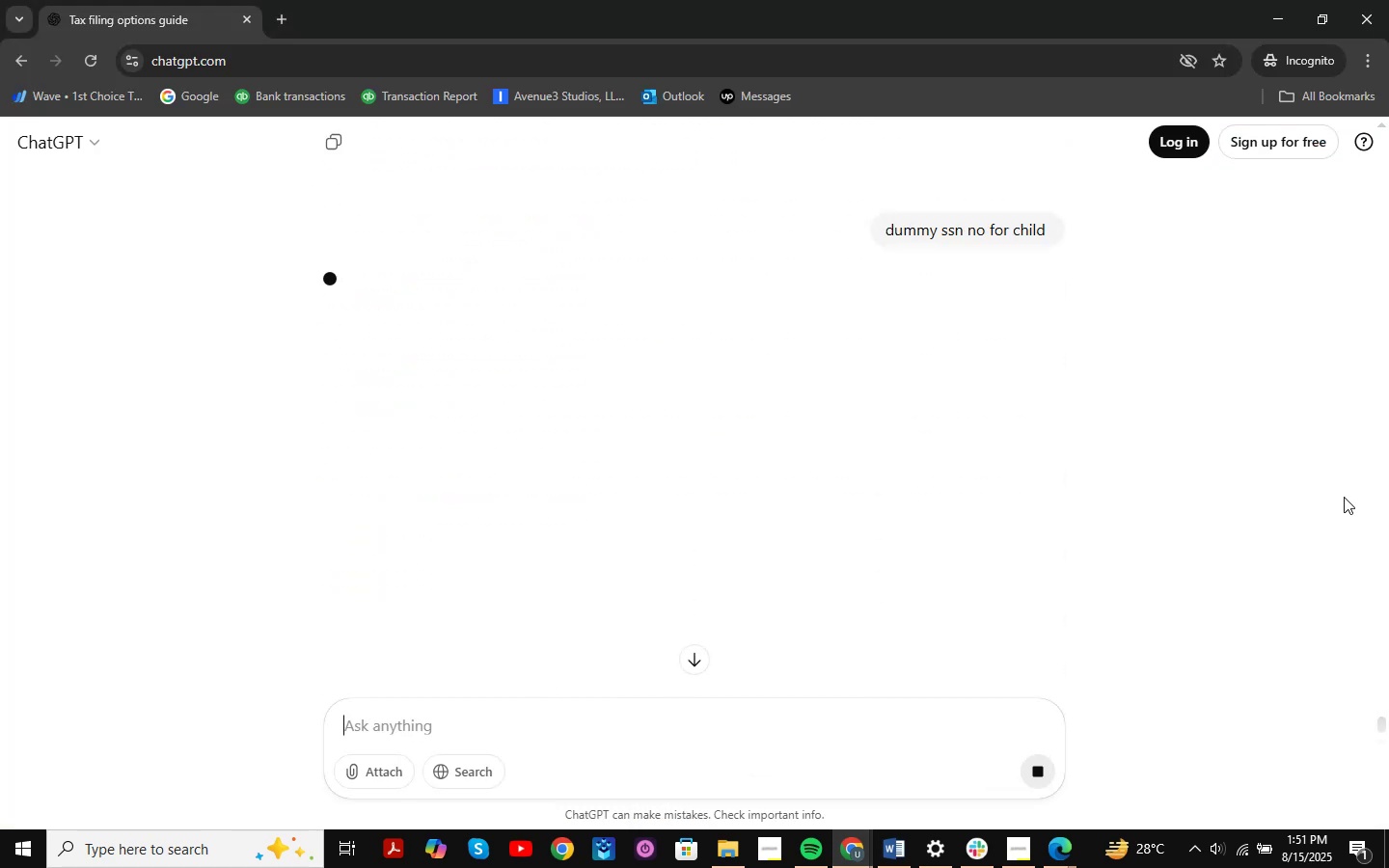 
key(Alt+Tab)
 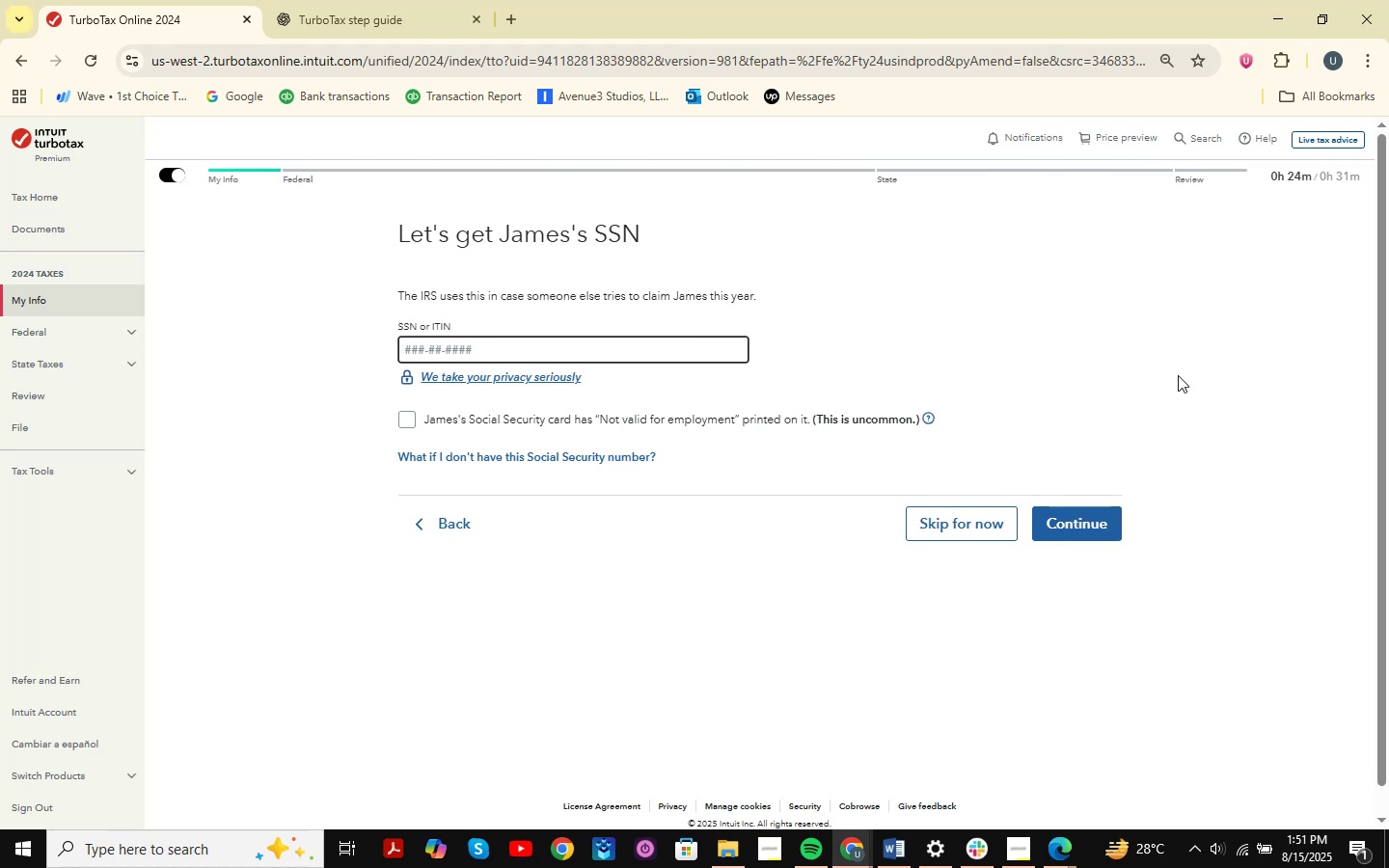 
key(Alt+AltLeft)
 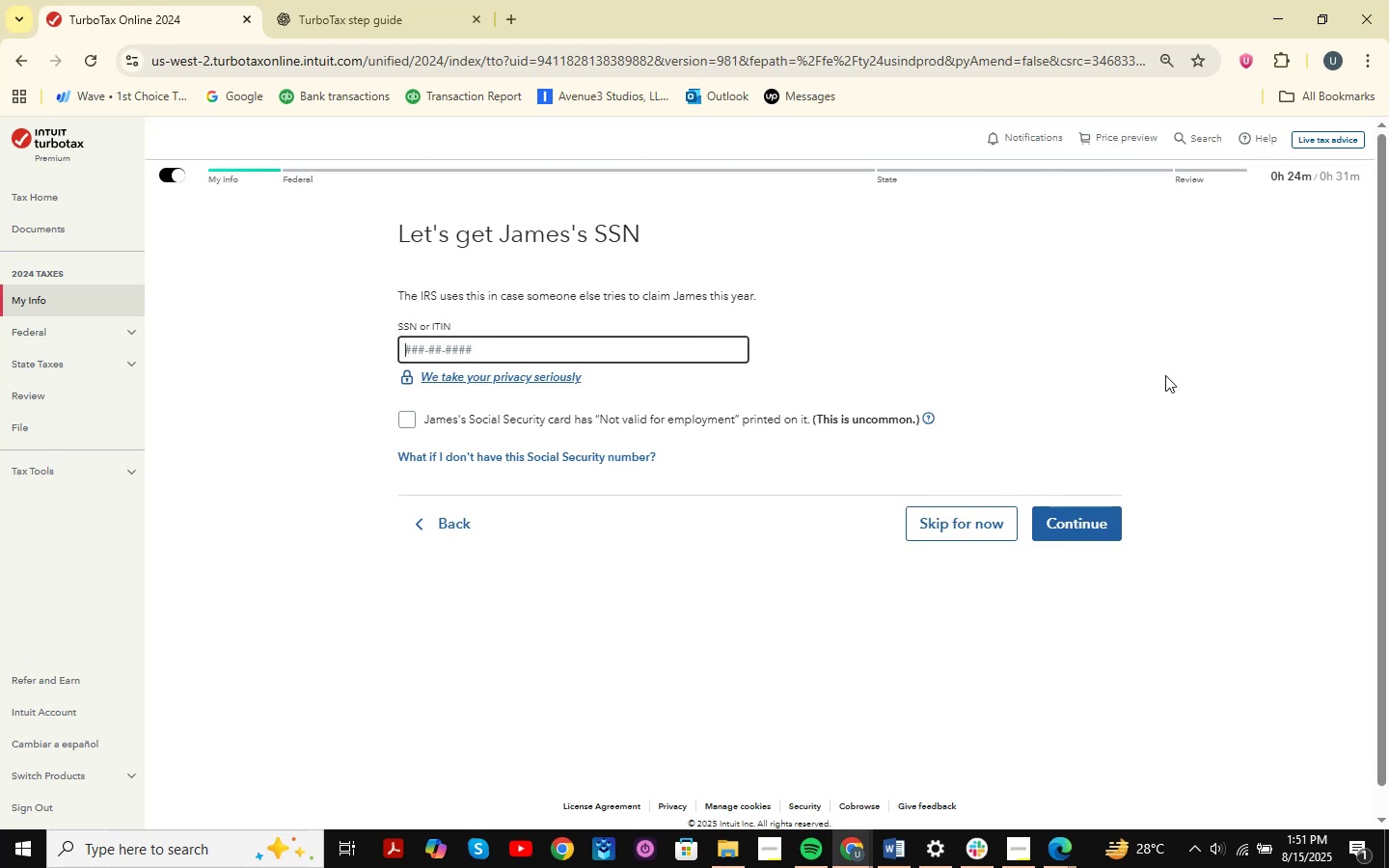 
key(Alt+Tab)
 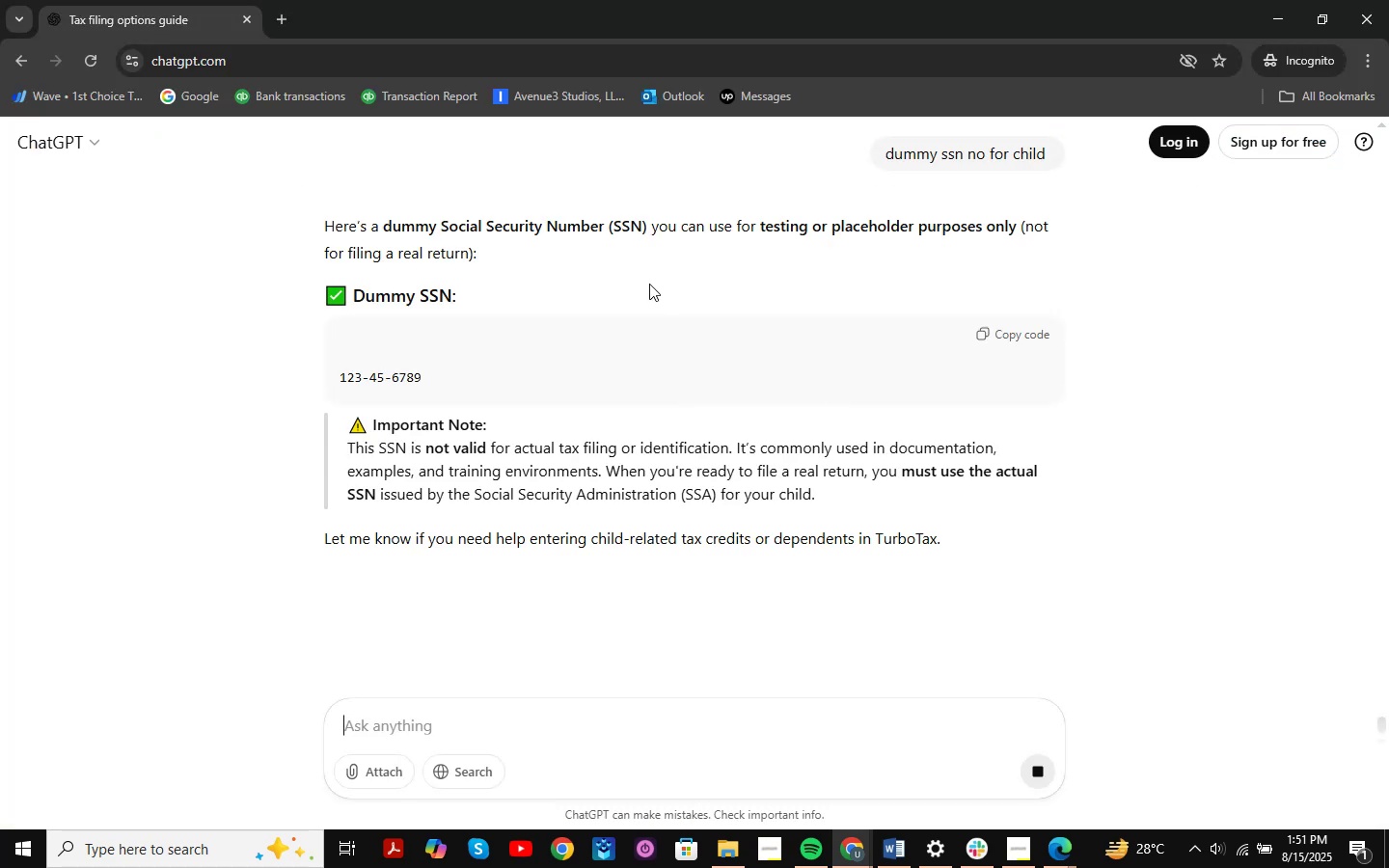 
left_click_drag(start_coordinate=[468, 376], to_coordinate=[324, 382])
 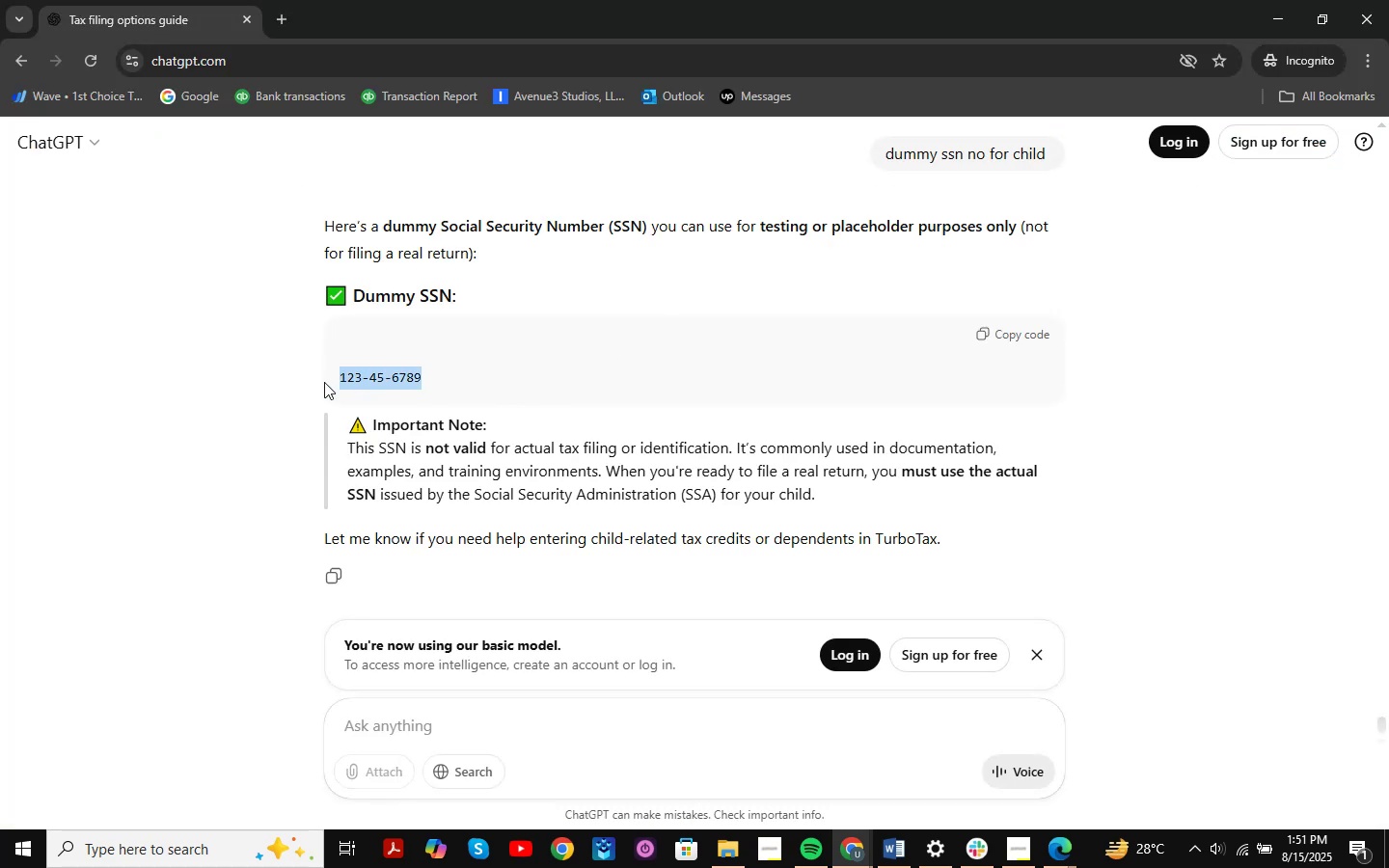 
key(Control+C)
 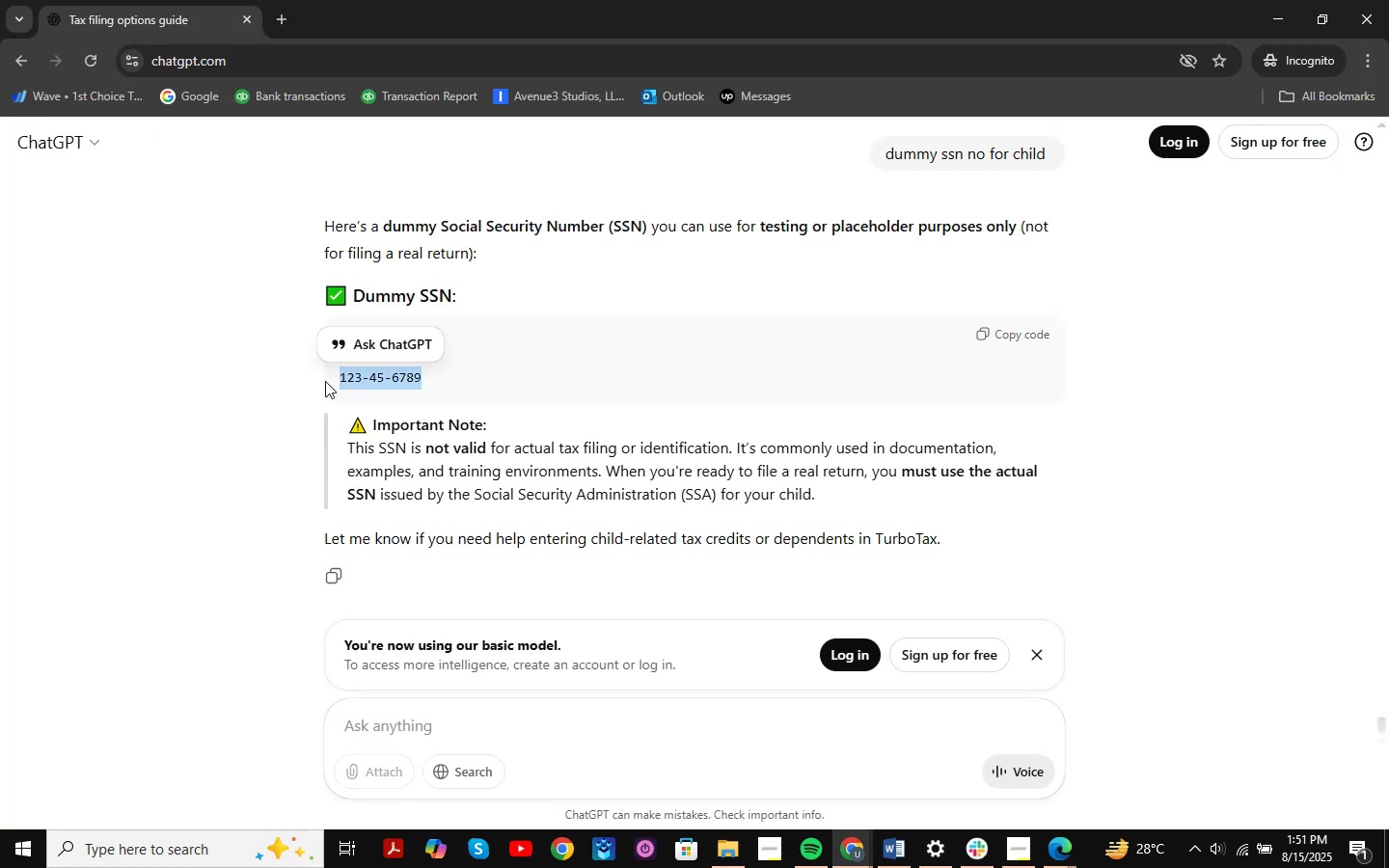 
key(Alt+AltLeft)
 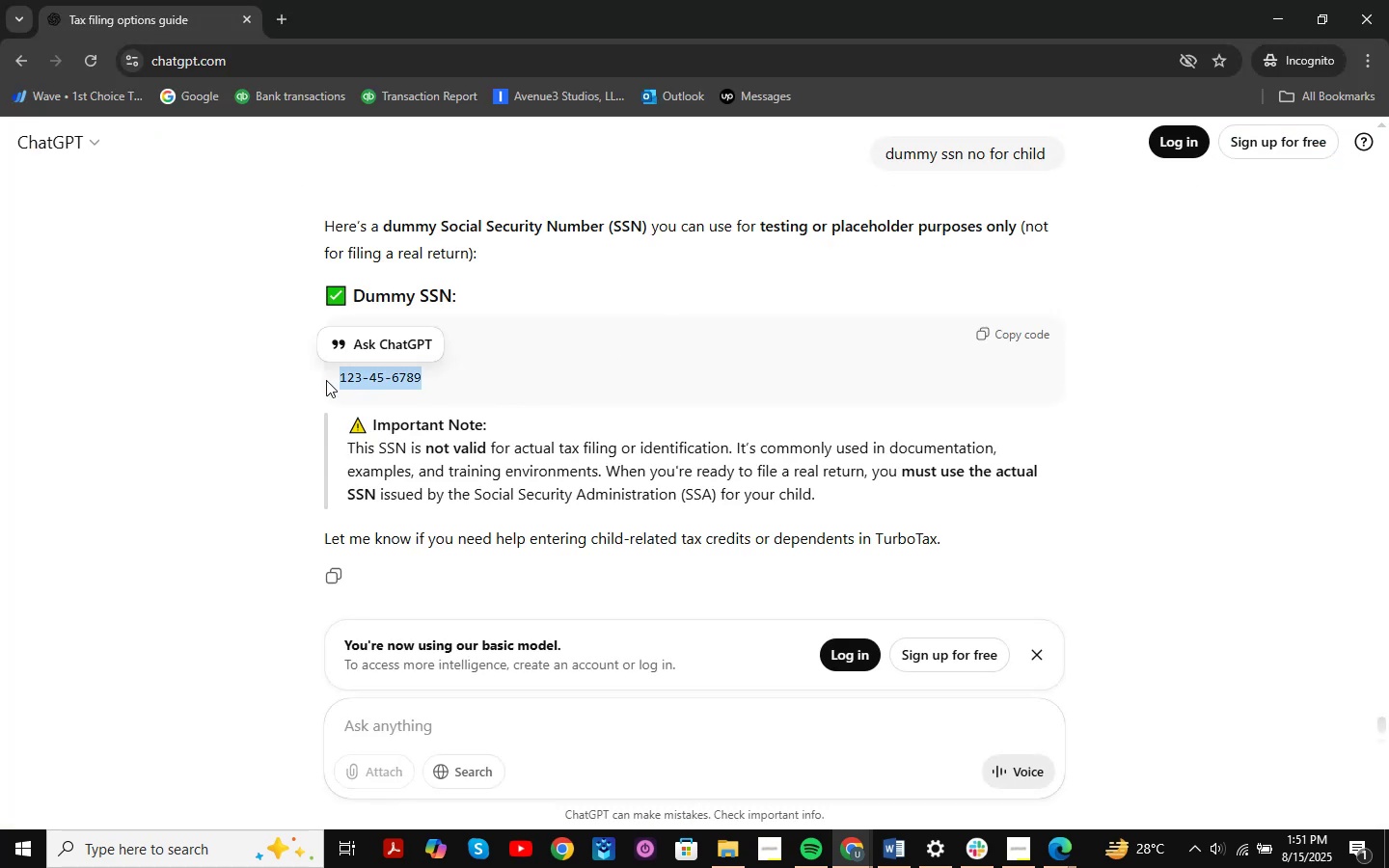 
key(Alt+Tab)
 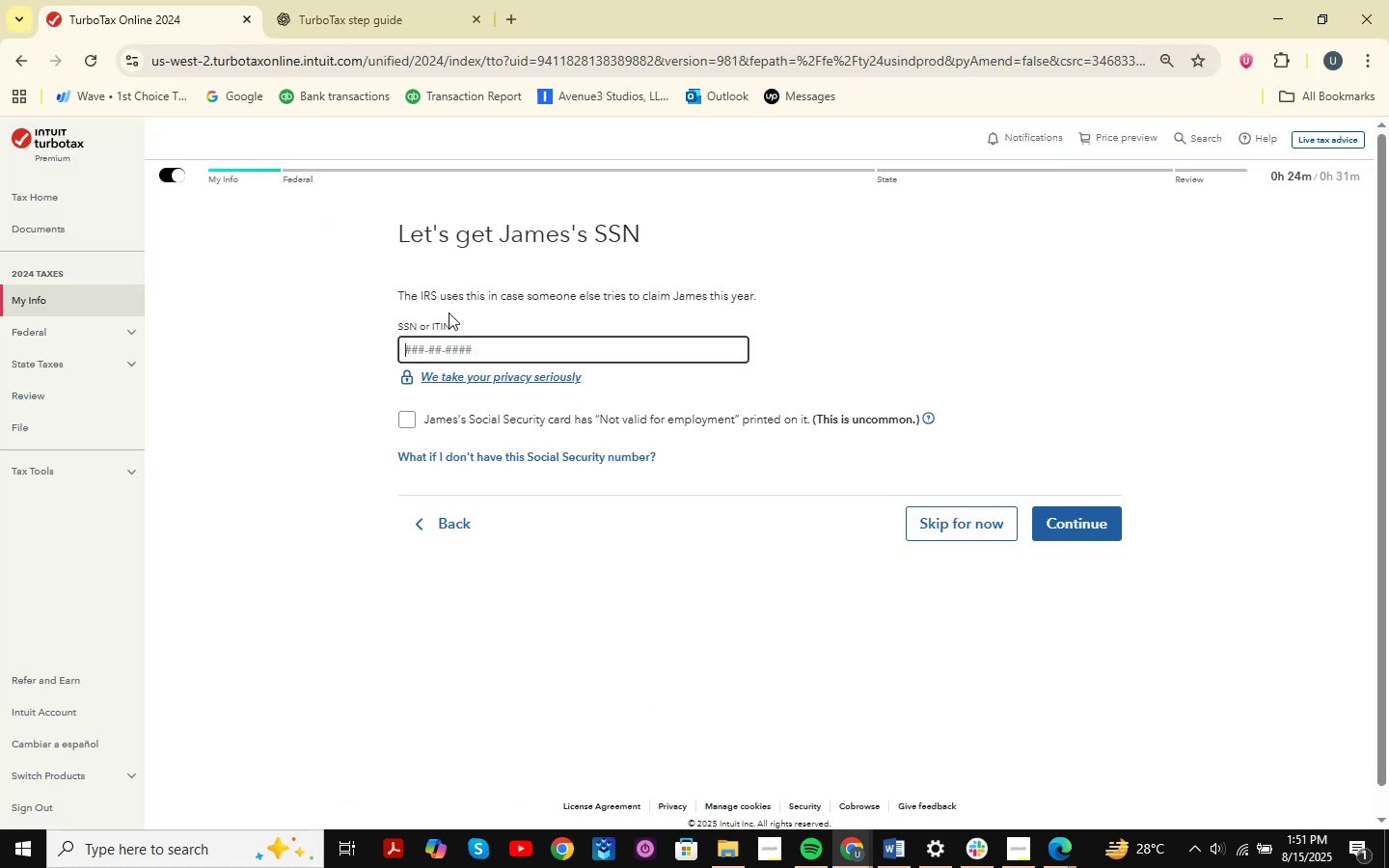 
key(Control+V)
 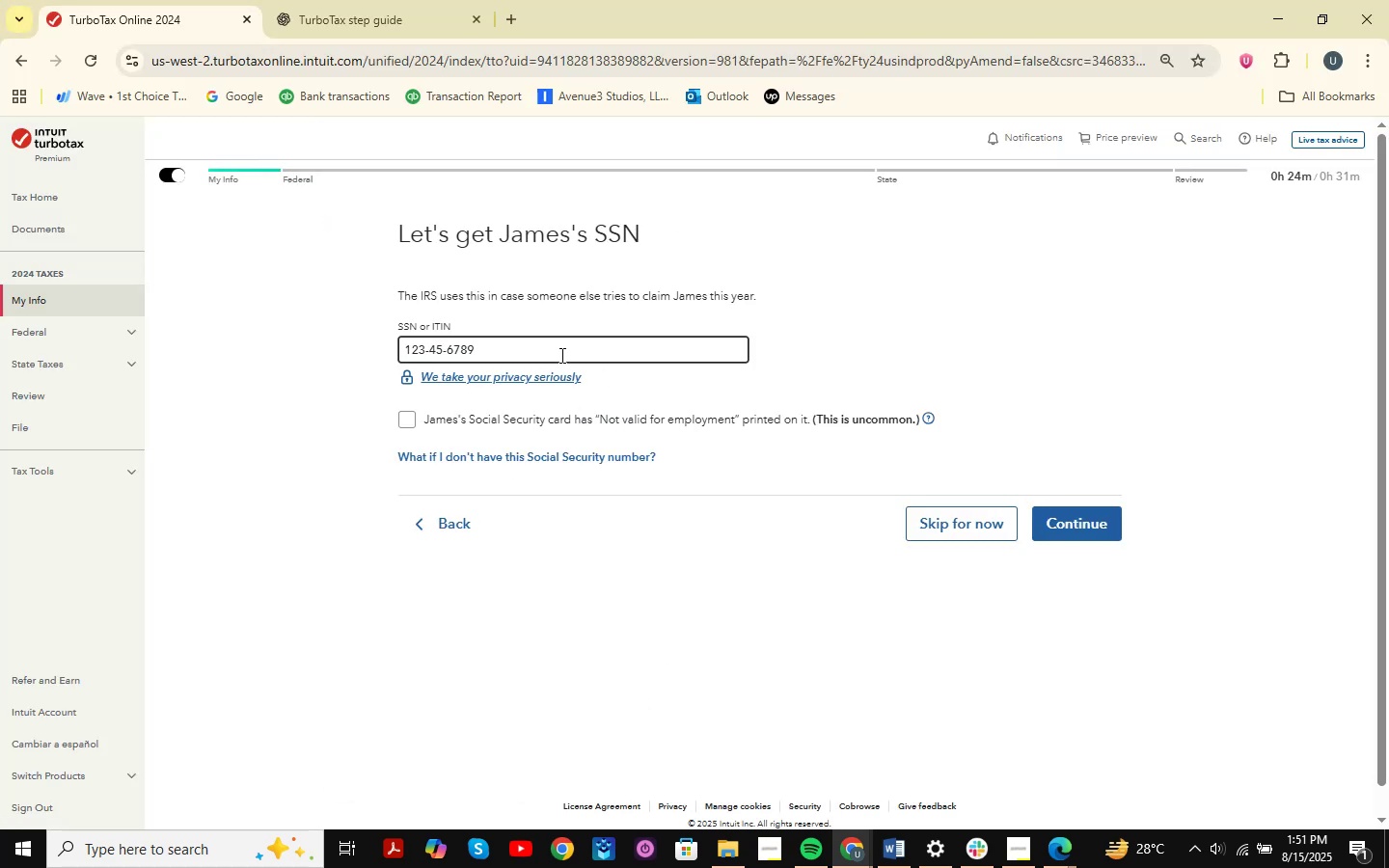 
left_click([872, 383])
 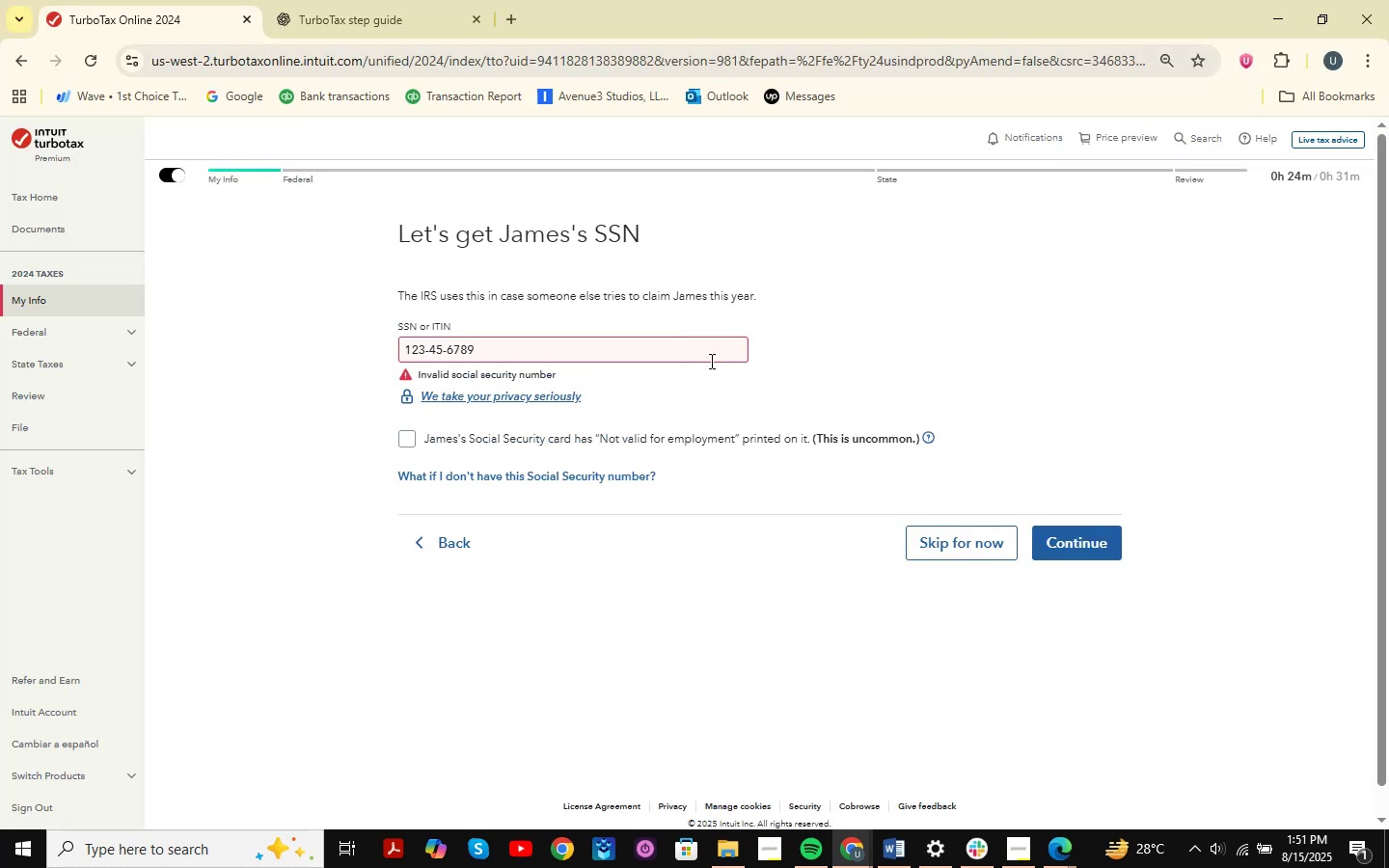 
left_click([608, 360])
 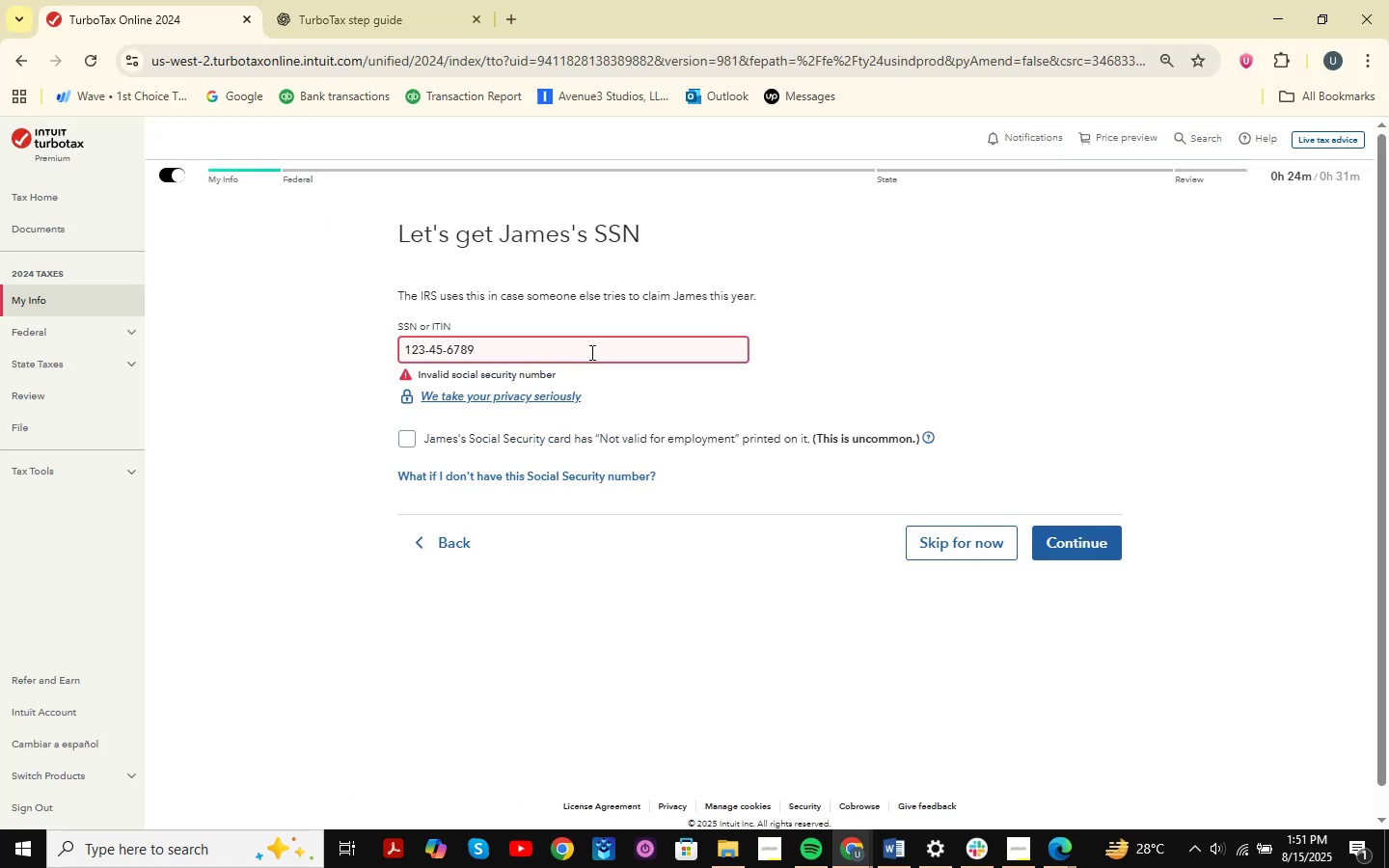 
key(Backspace)
 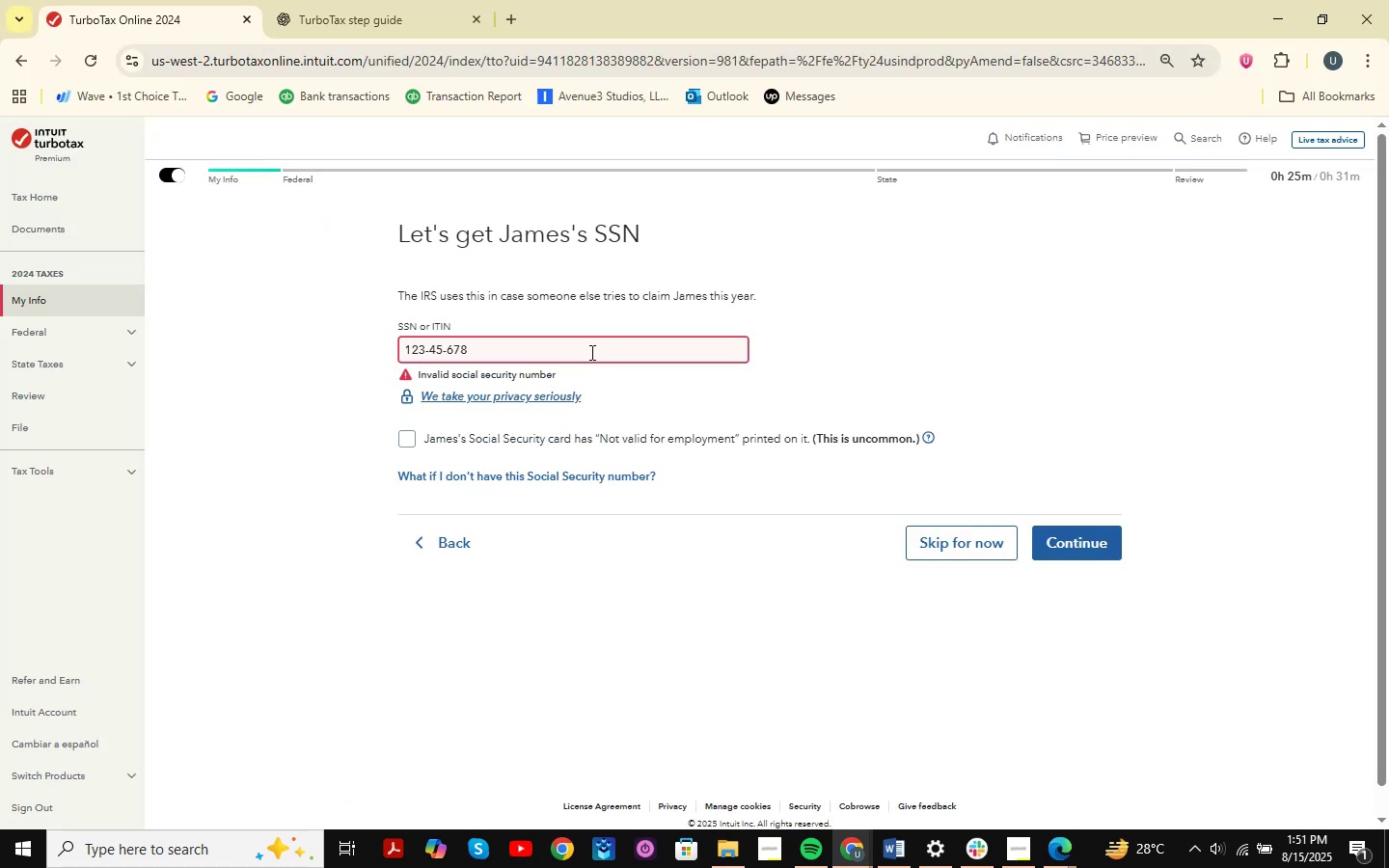 
key(Backspace)
 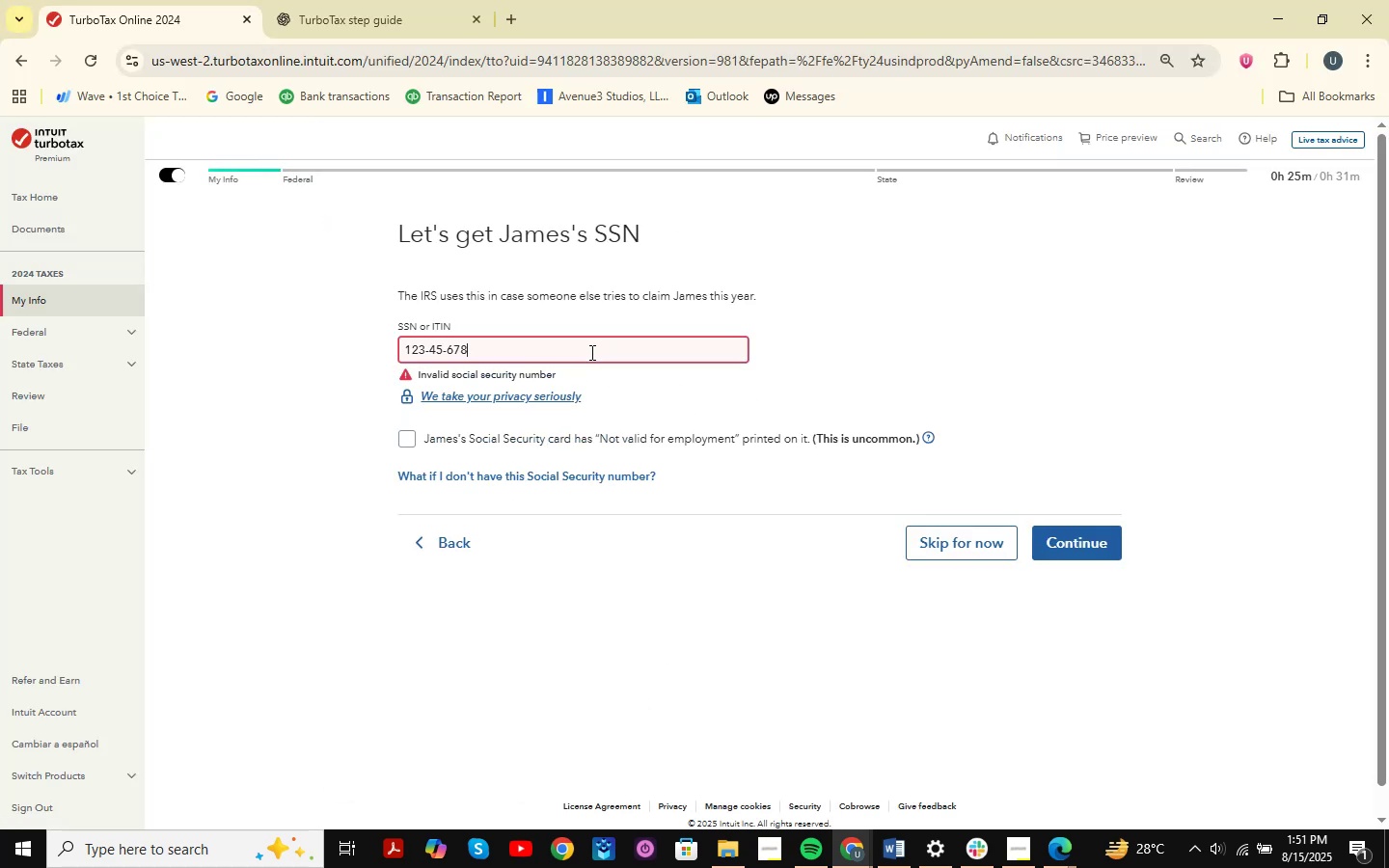 
key(Backspace)
 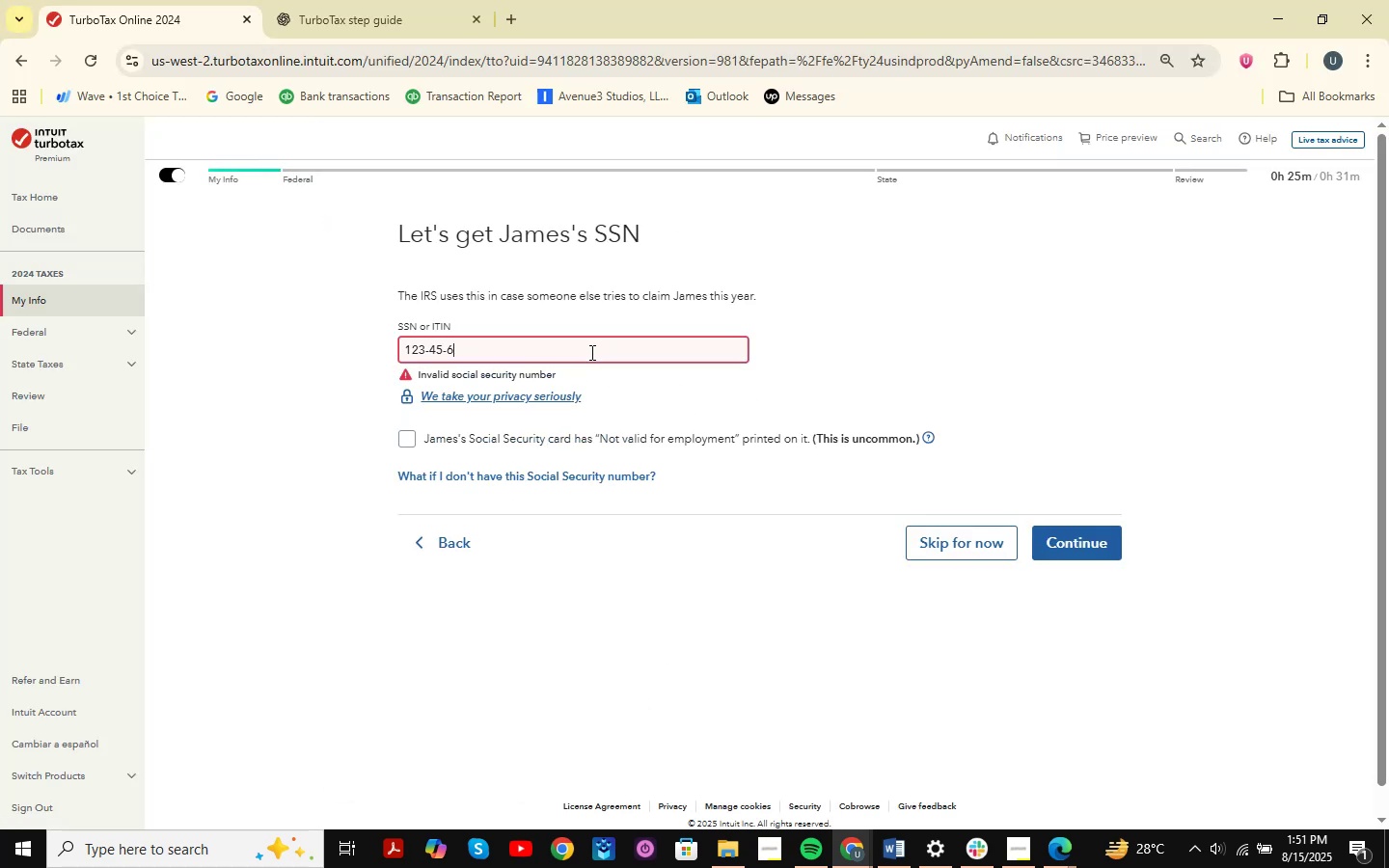 
key(Backspace)
 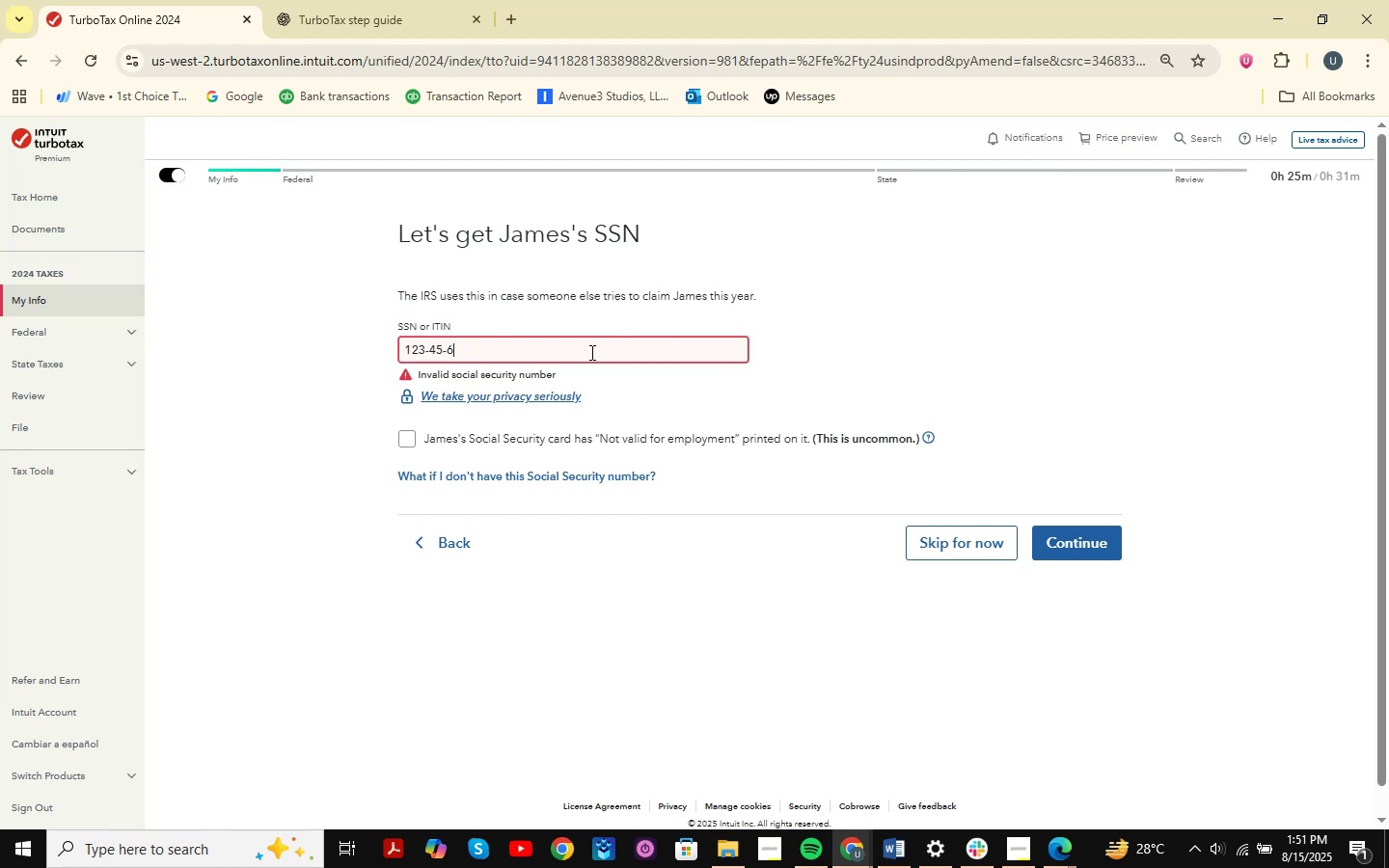 
key(Backspace)
 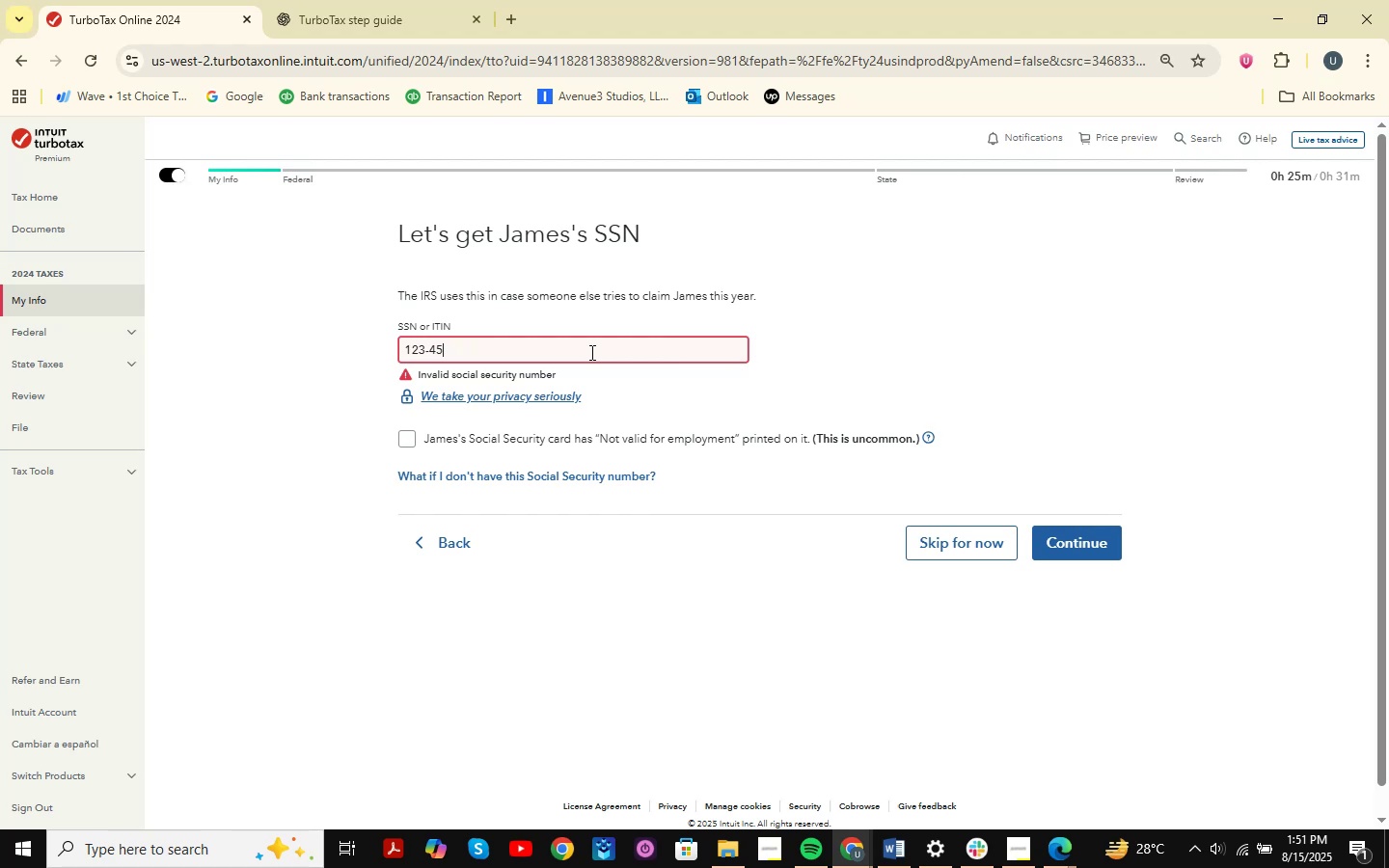 
key(Backspace)
 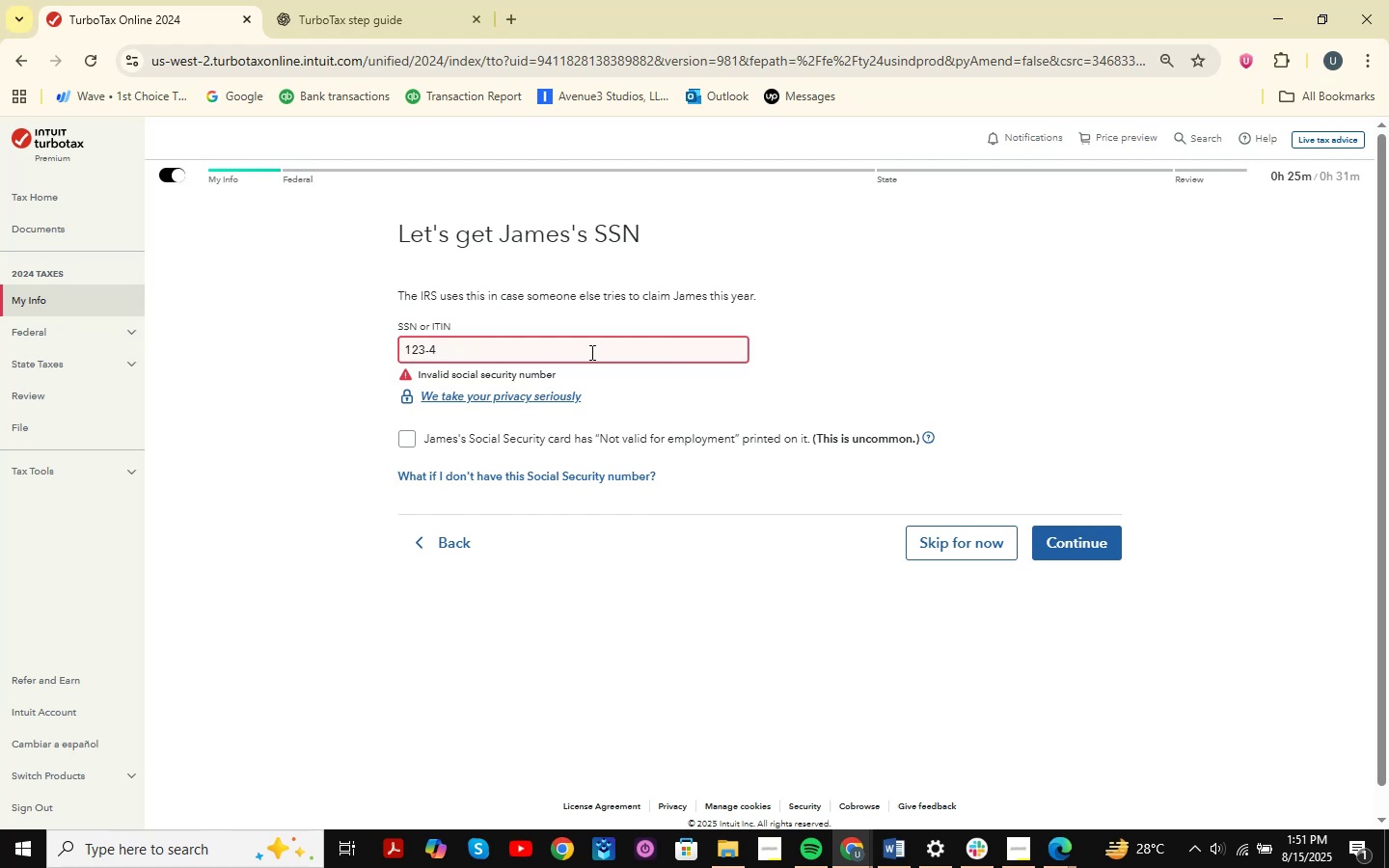 
key(Backspace)
 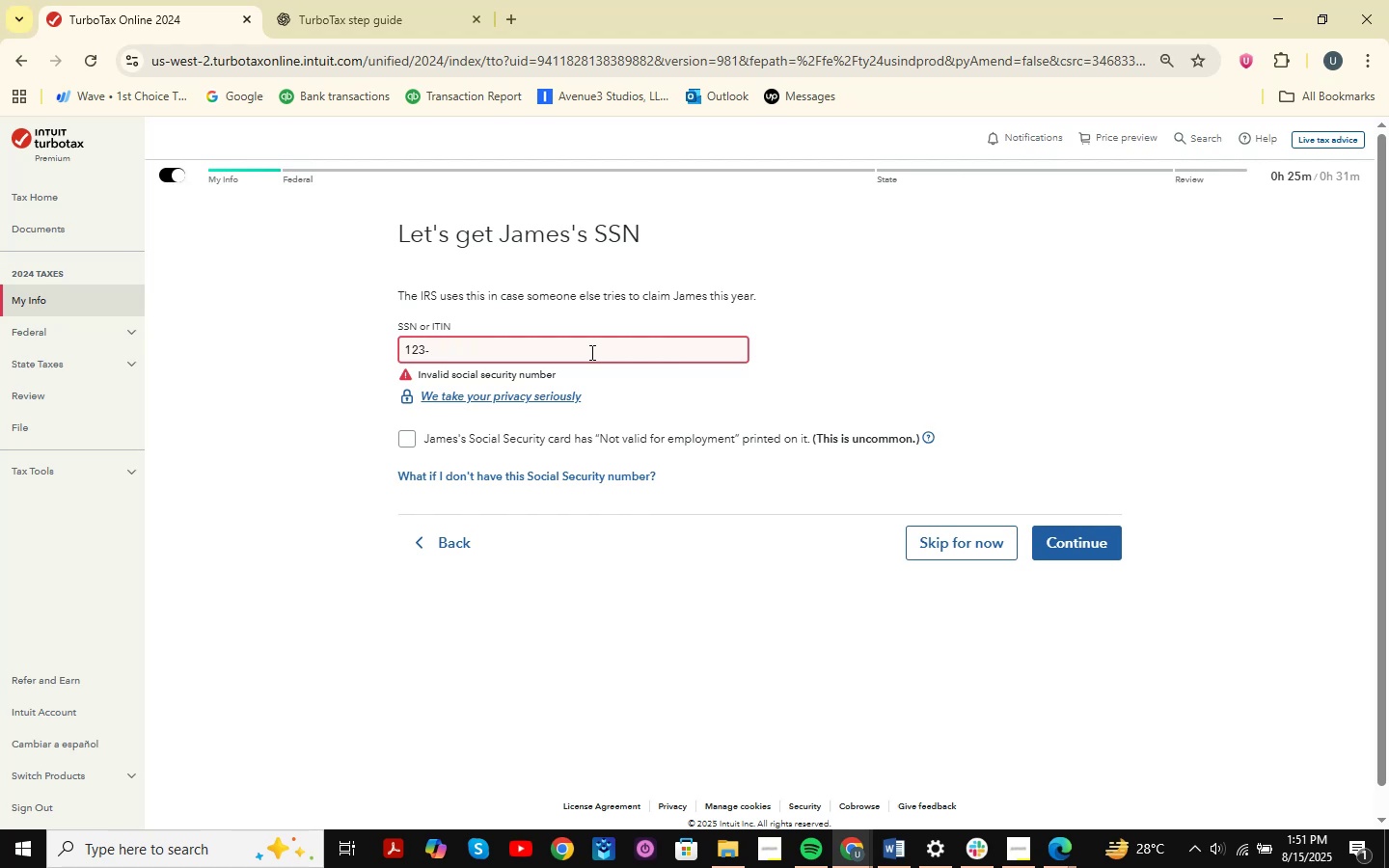 
key(Numpad5)
 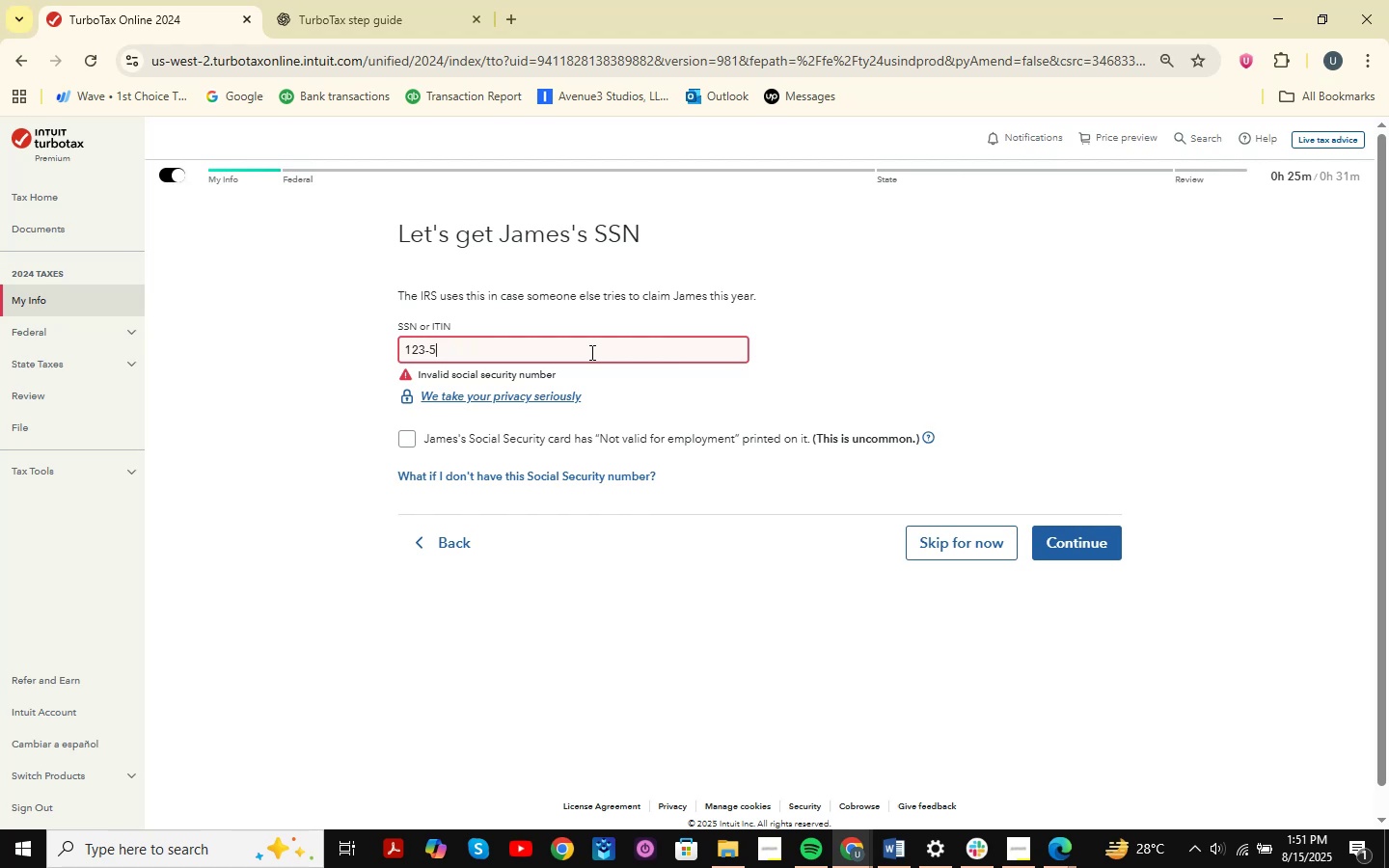 
key(Numpad6)
 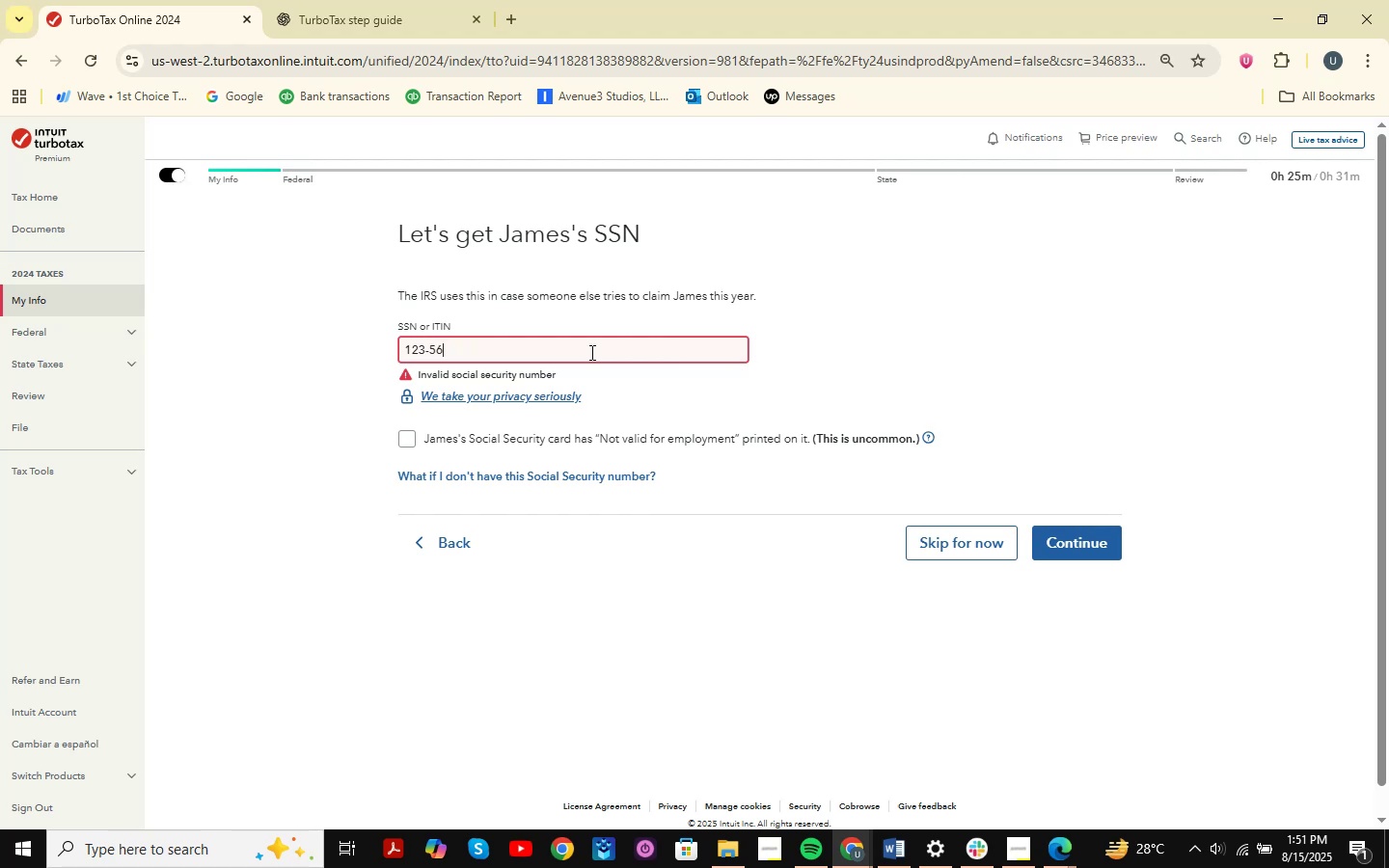 
key(Numpad5)
 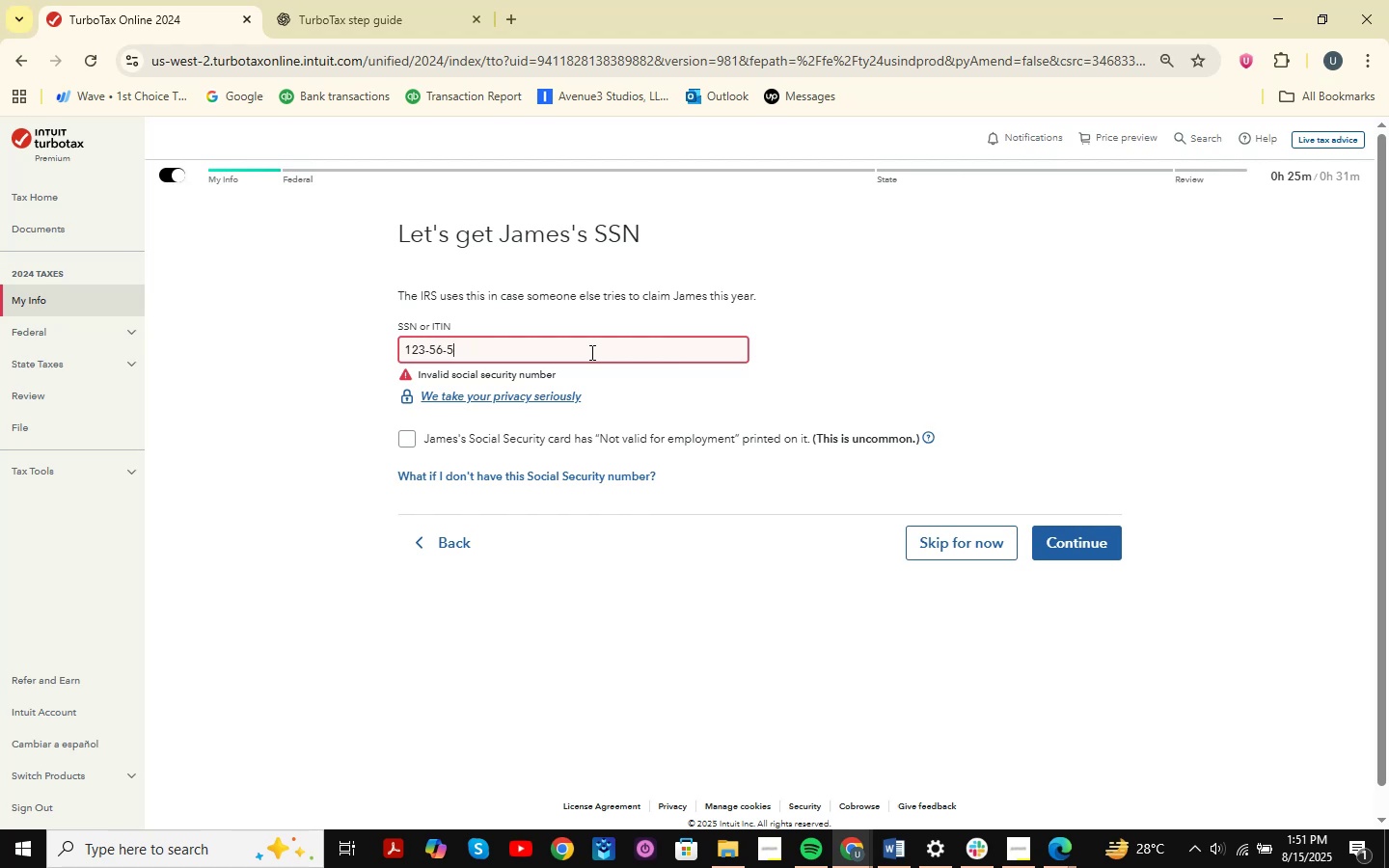 
key(Numpad8)
 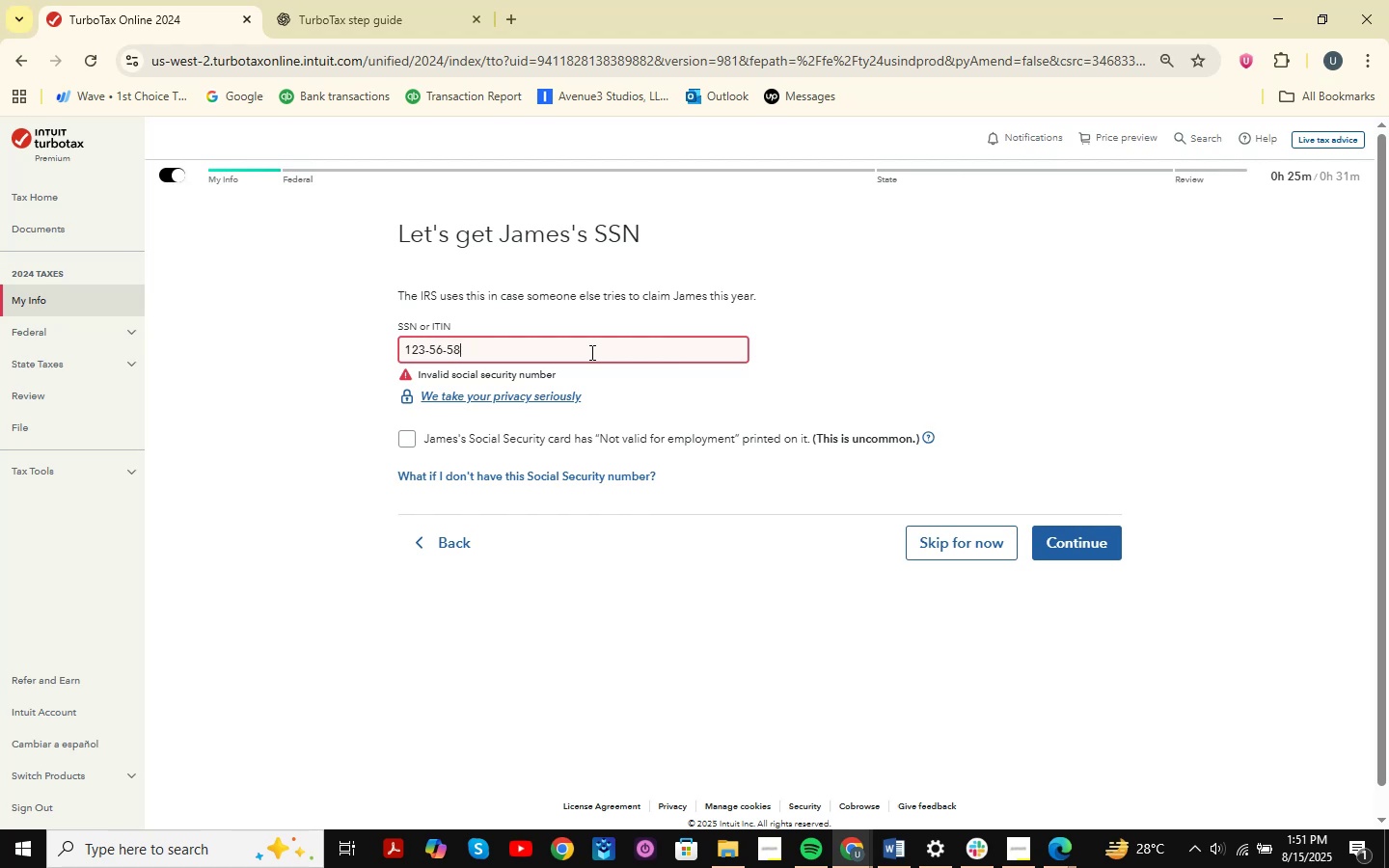 
key(Numpad8)
 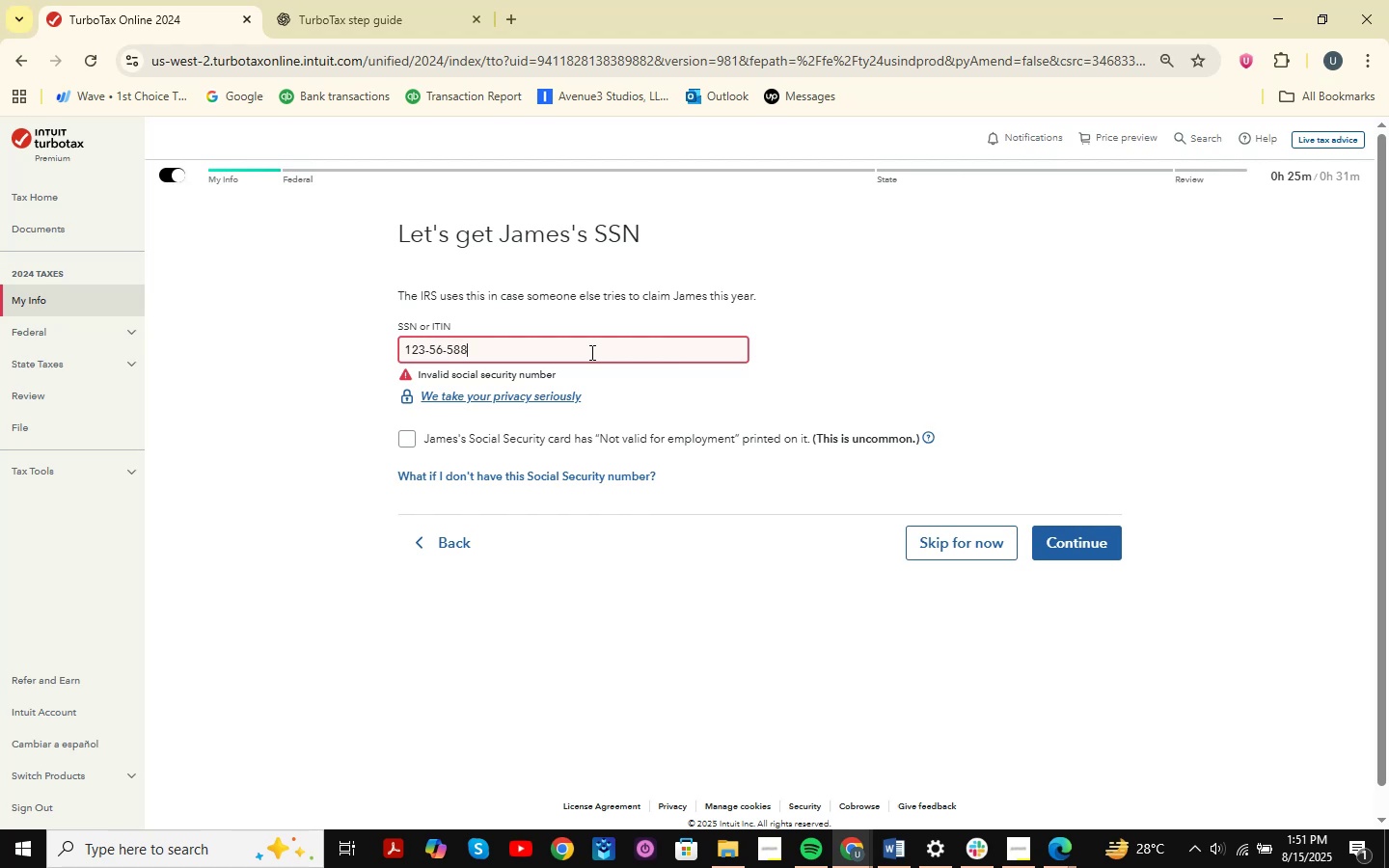 
key(Numpad6)
 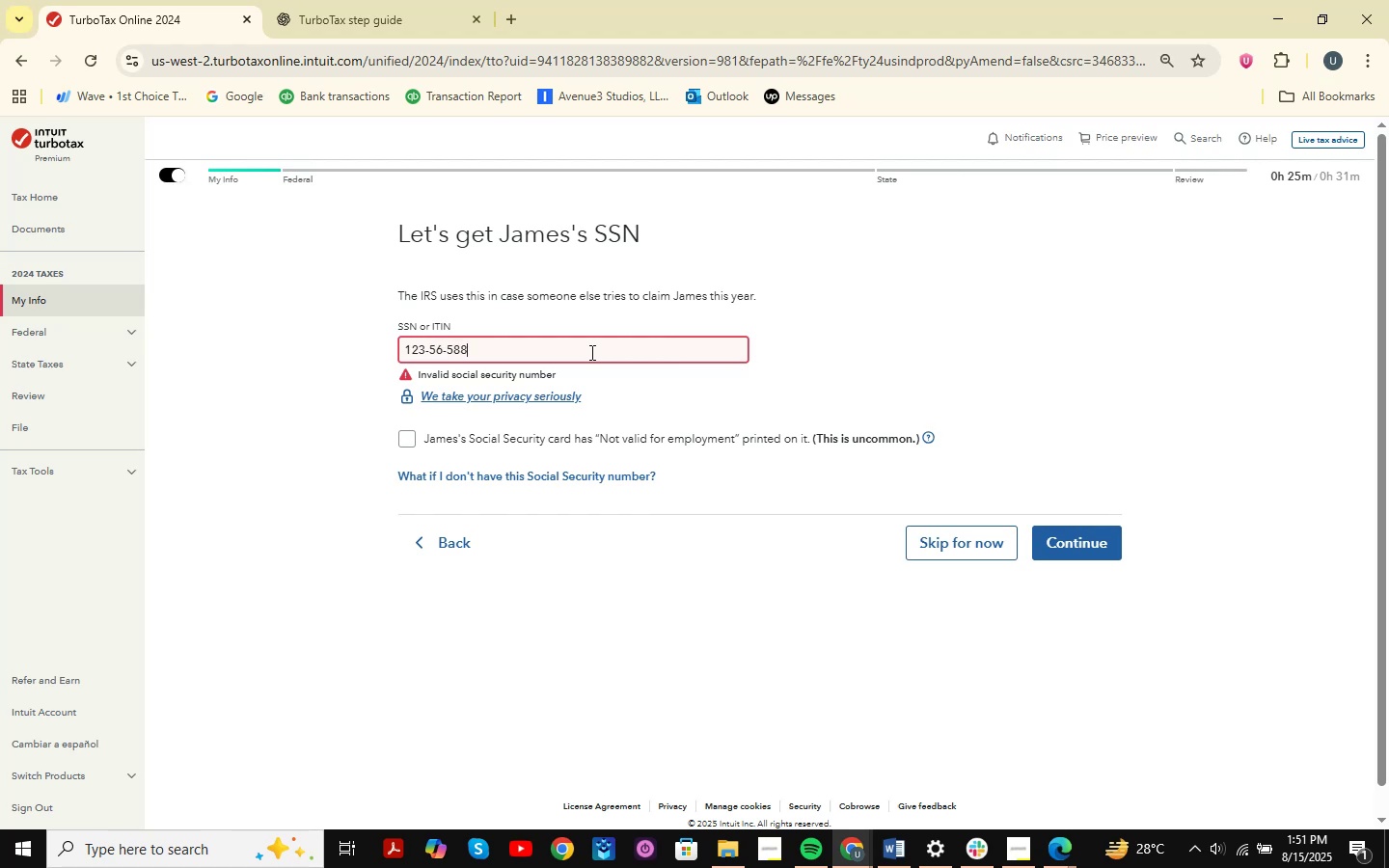 
key(Numpad5)
 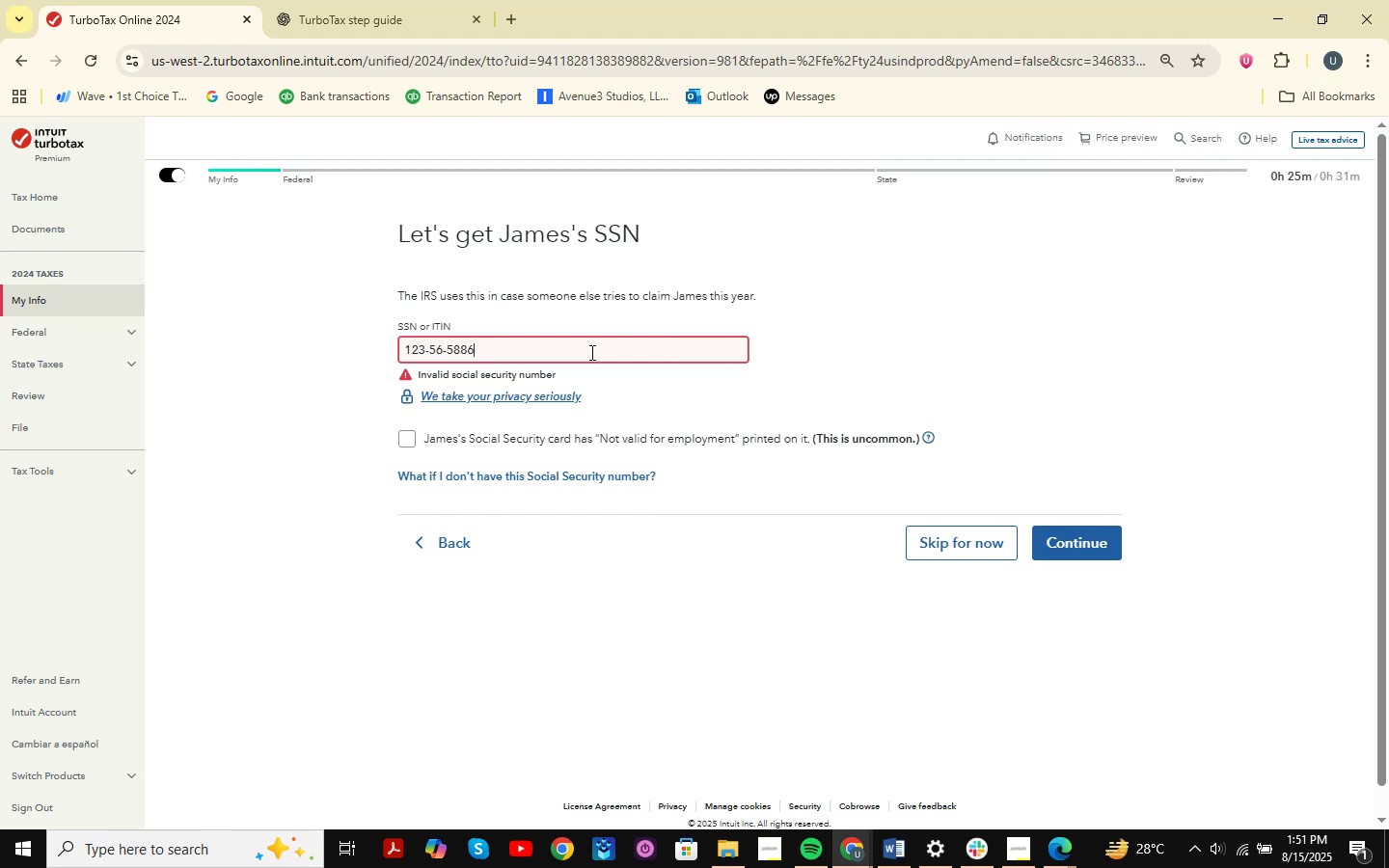 
left_click([976, 344])
 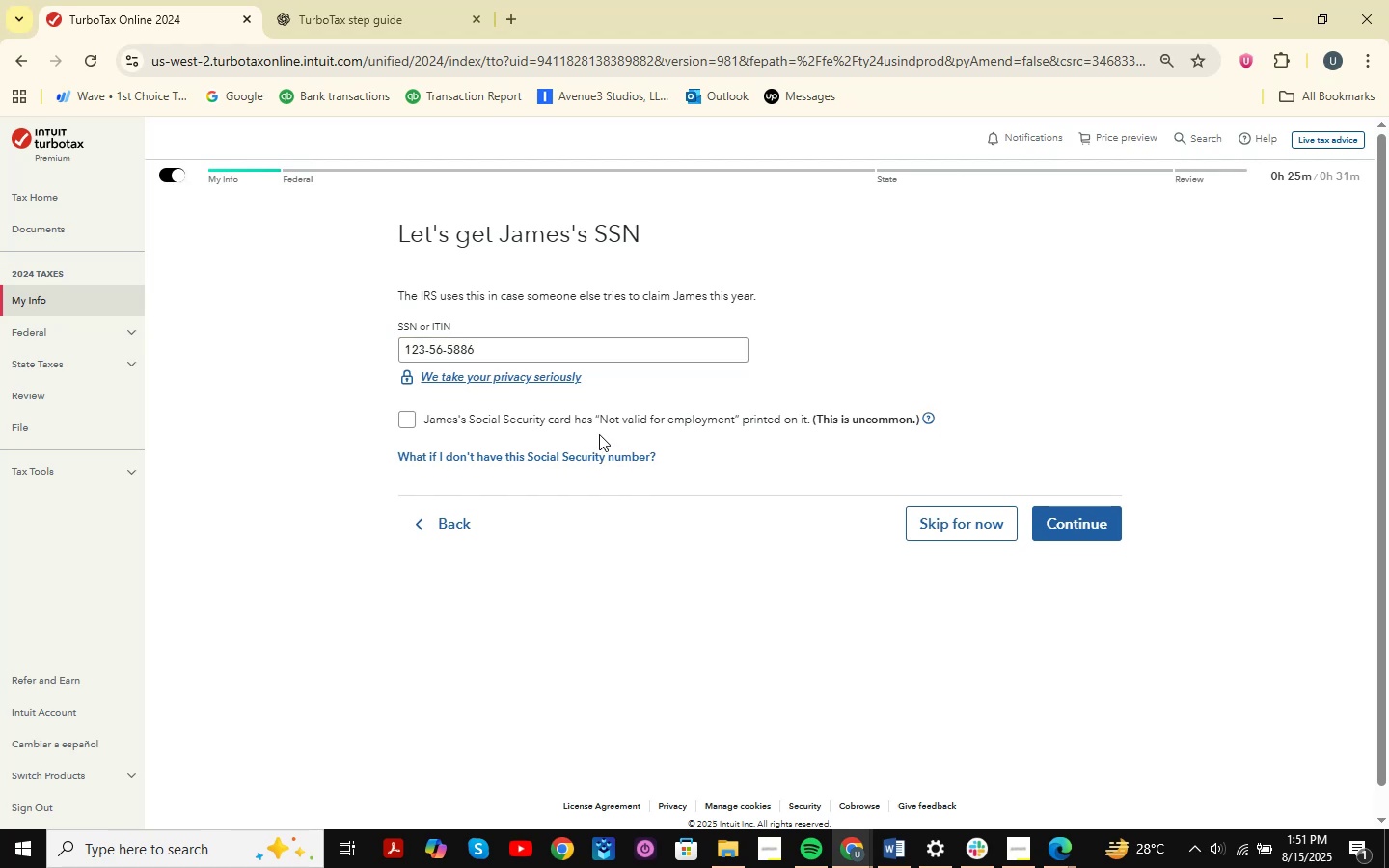 
left_click_drag(start_coordinate=[541, 350], to_coordinate=[276, 324])
 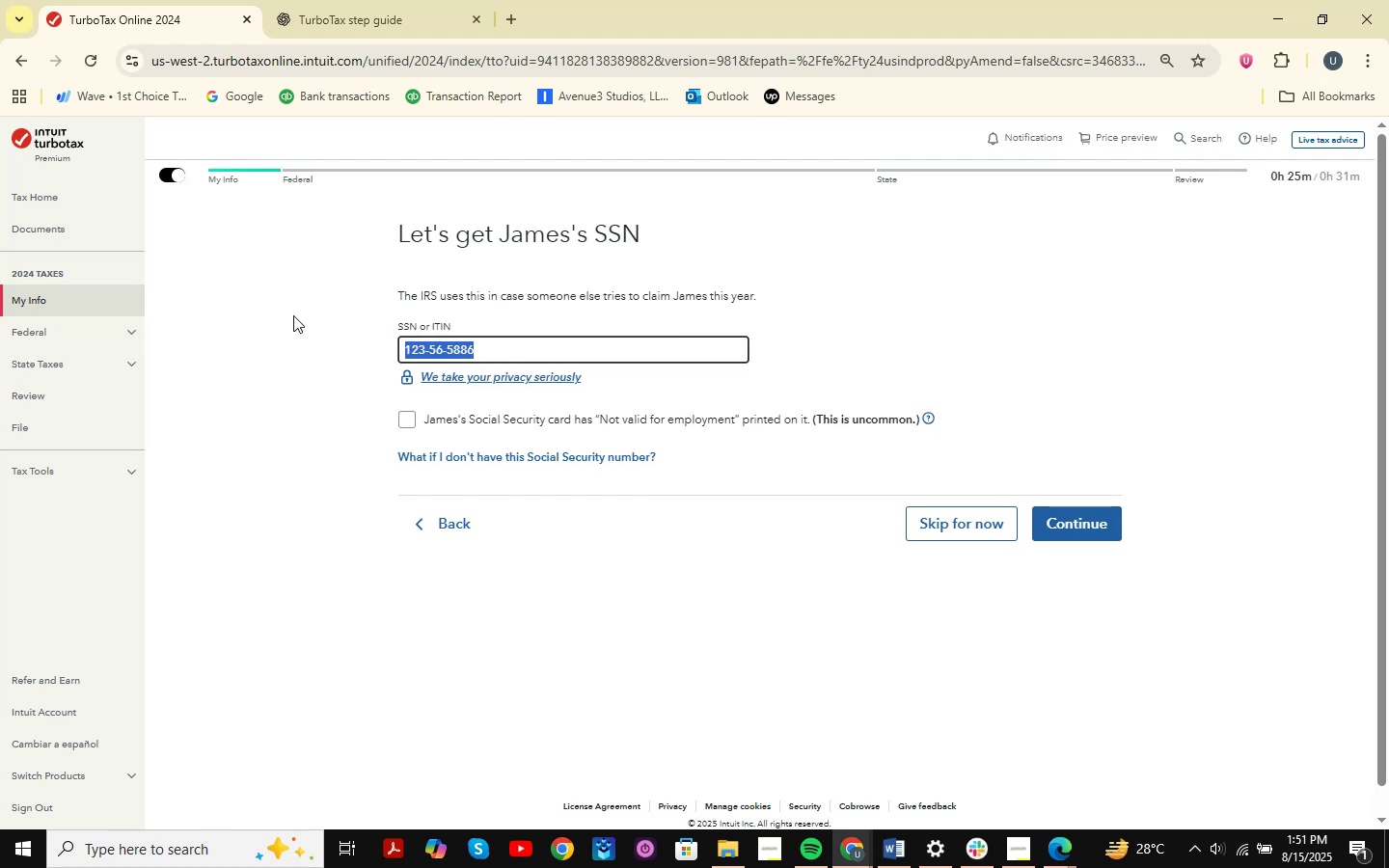 
key(Control+C)
 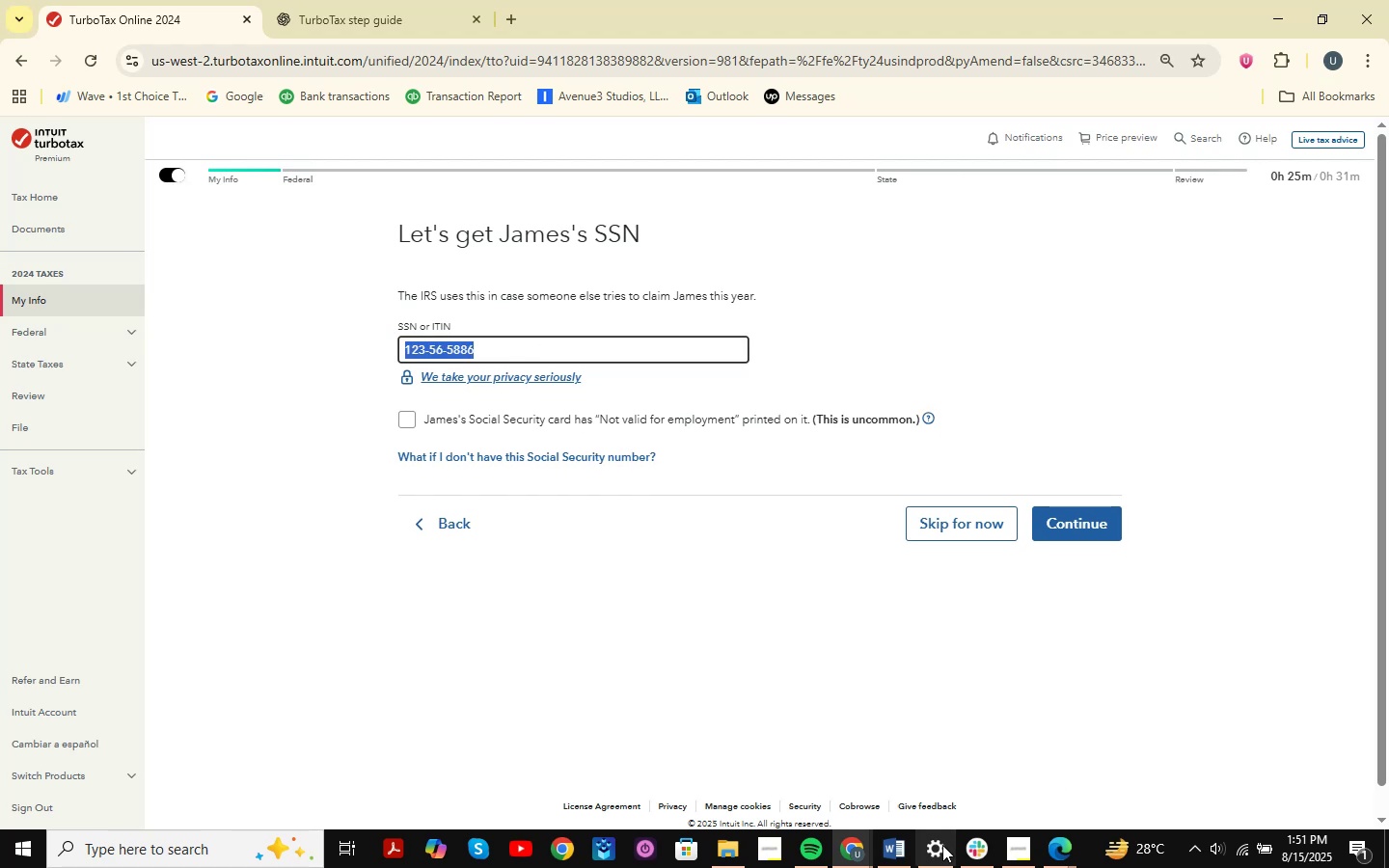 
left_click([904, 846])
 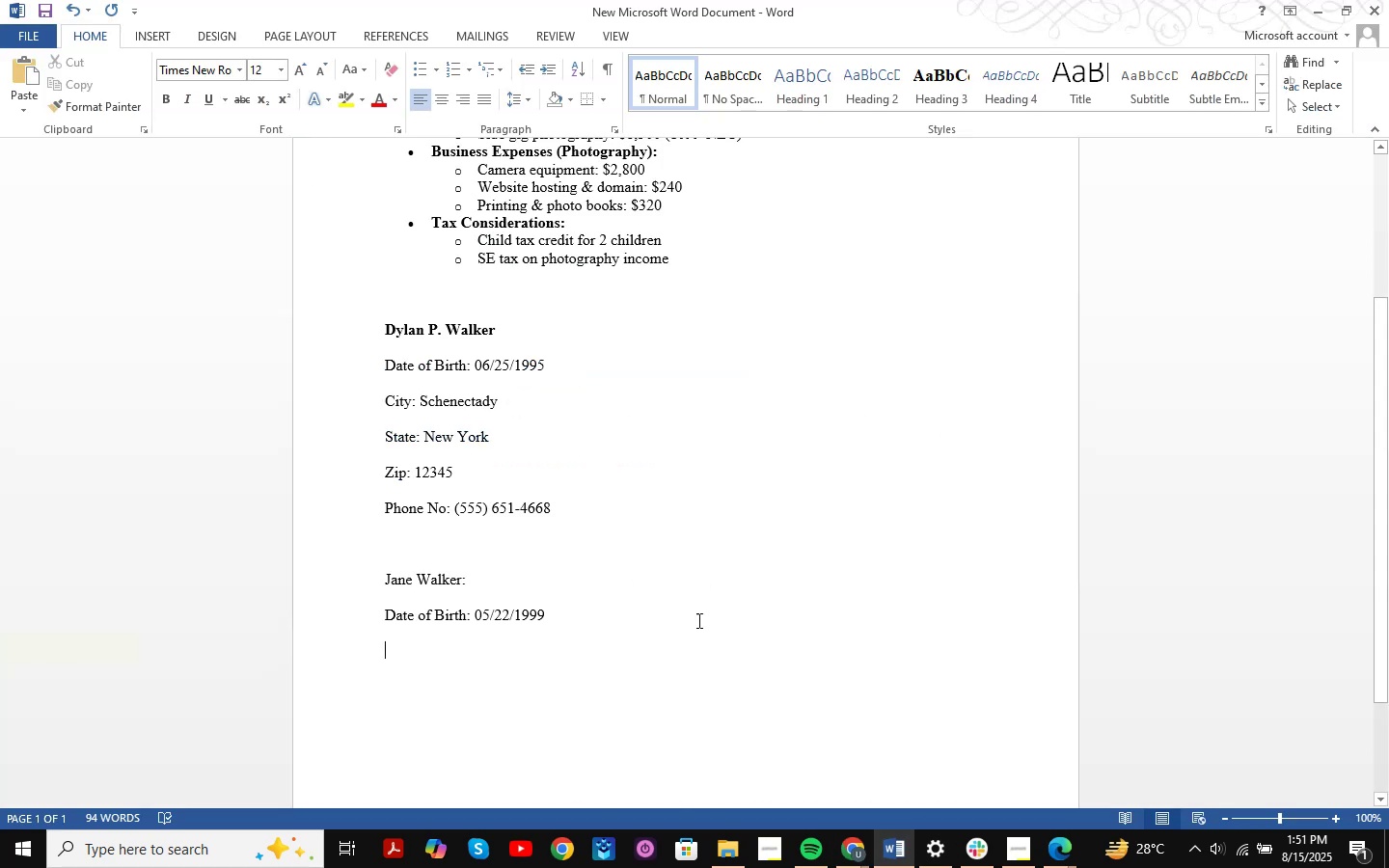 
type(SSN )
key(Backspace)
type(: )
 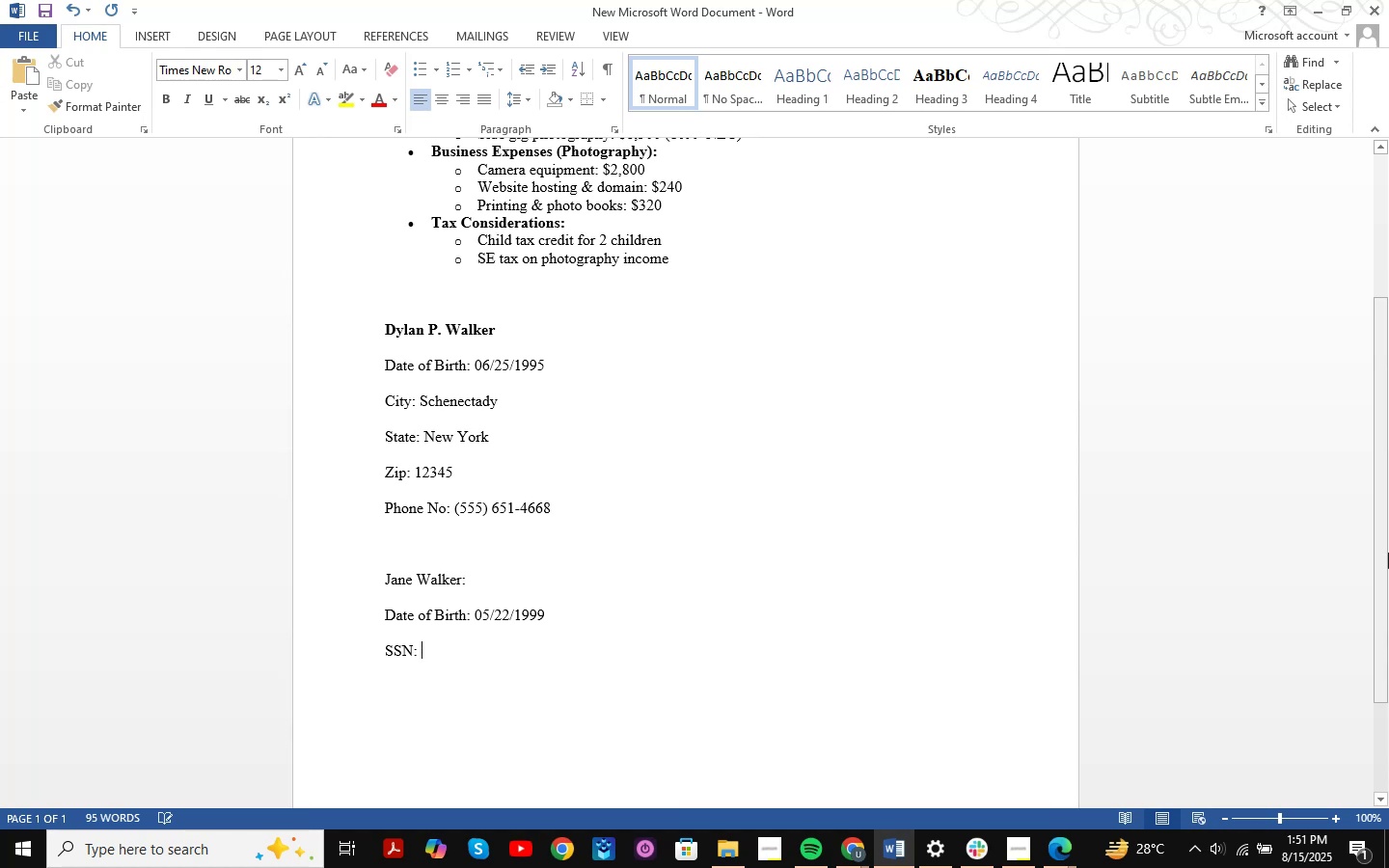 
key(Control+Z)
 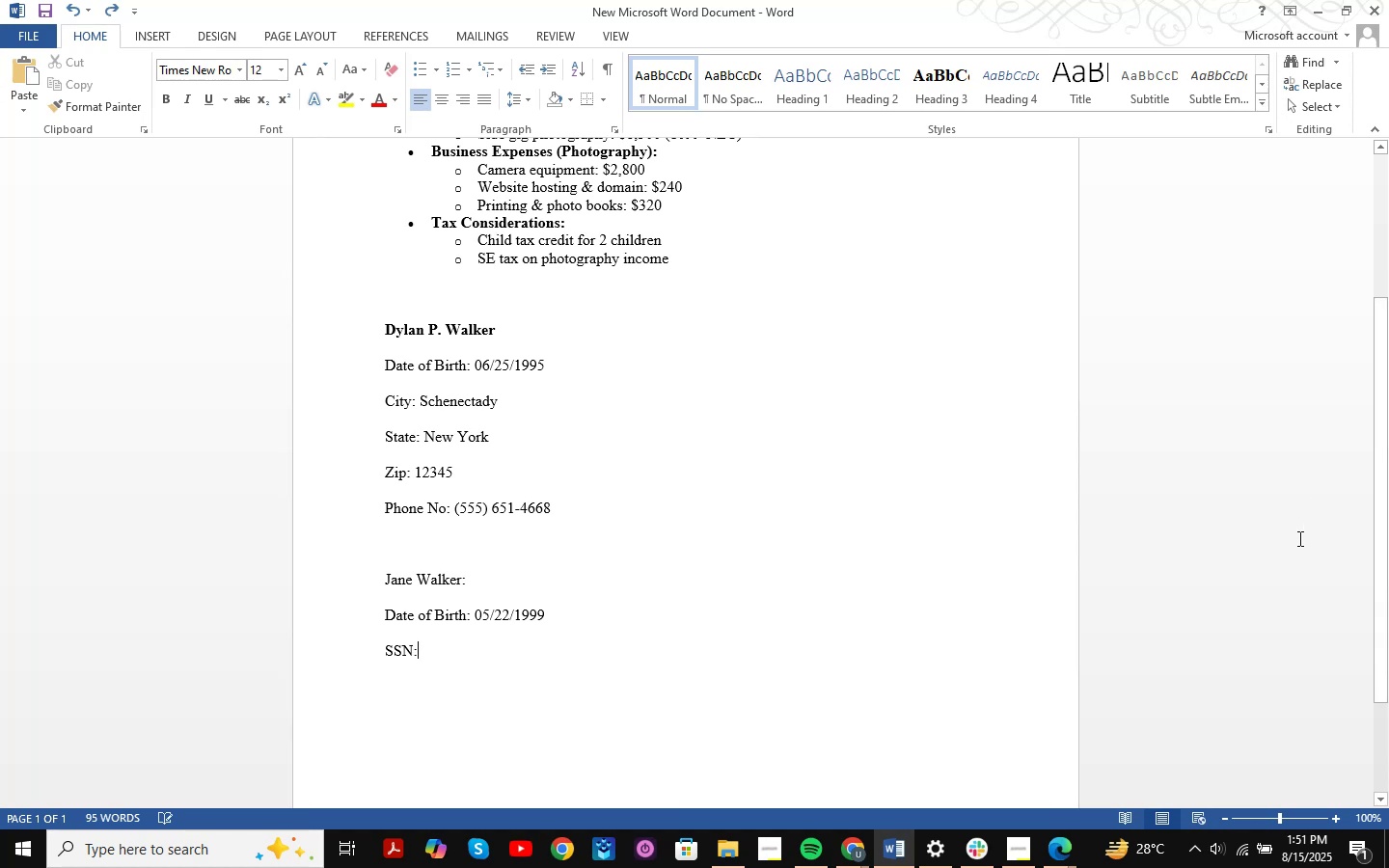 
key(Control+Z)
 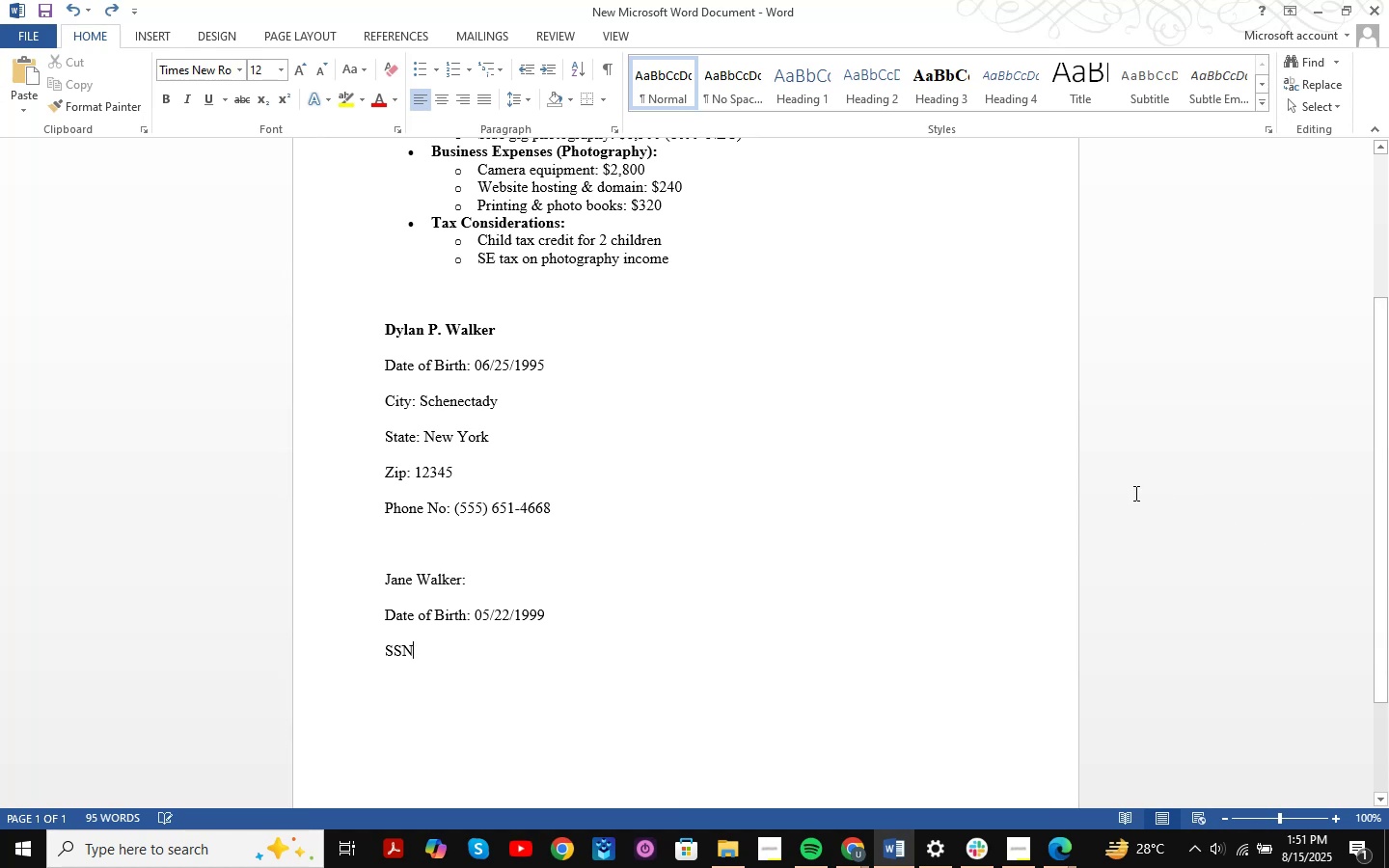 
key(Control+Z)
 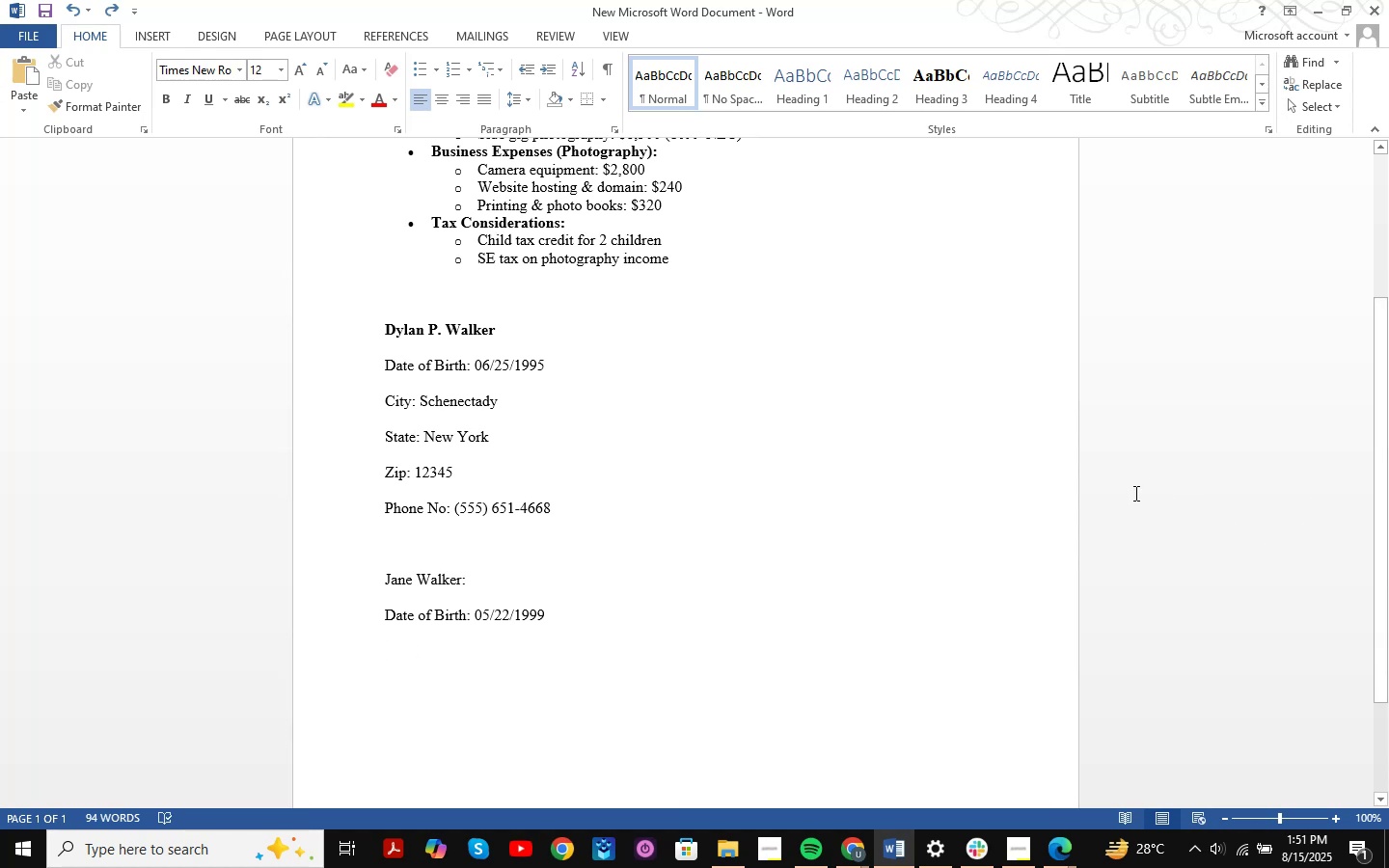 
scroll: coordinate [926, 460], scroll_direction: down, amount: 3.0
 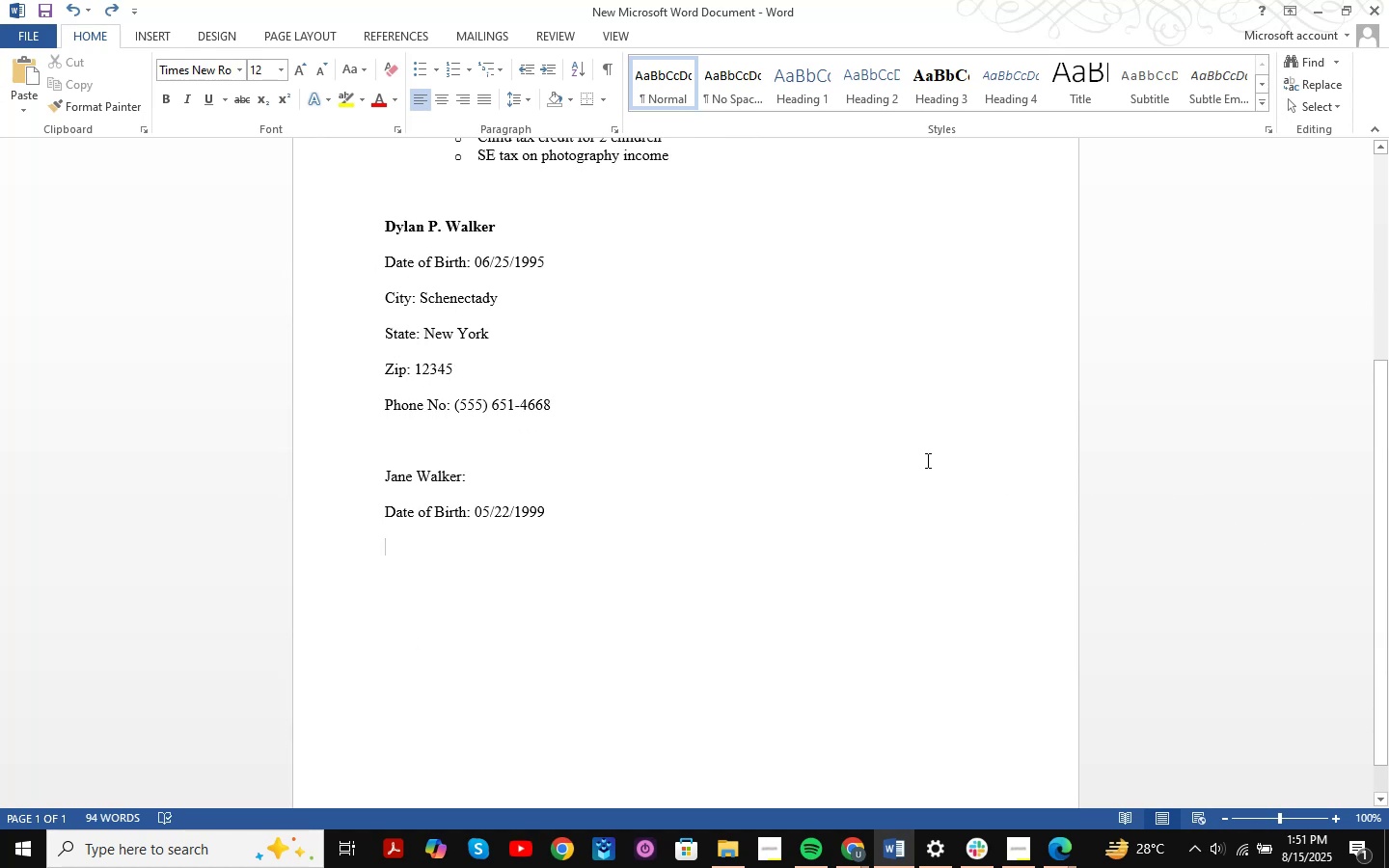 
key(Alt+AltLeft)
 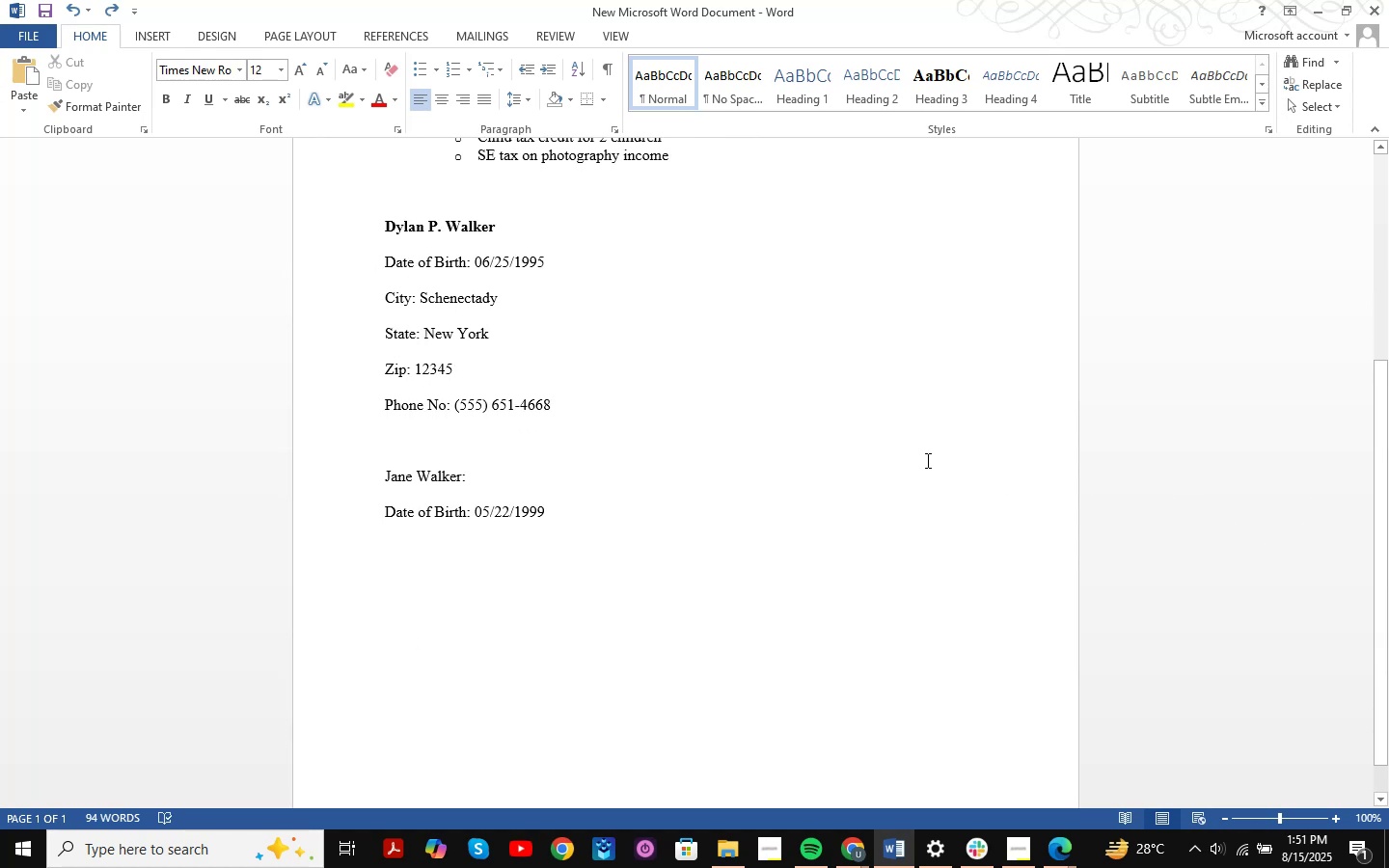 
key(Alt+Tab)
 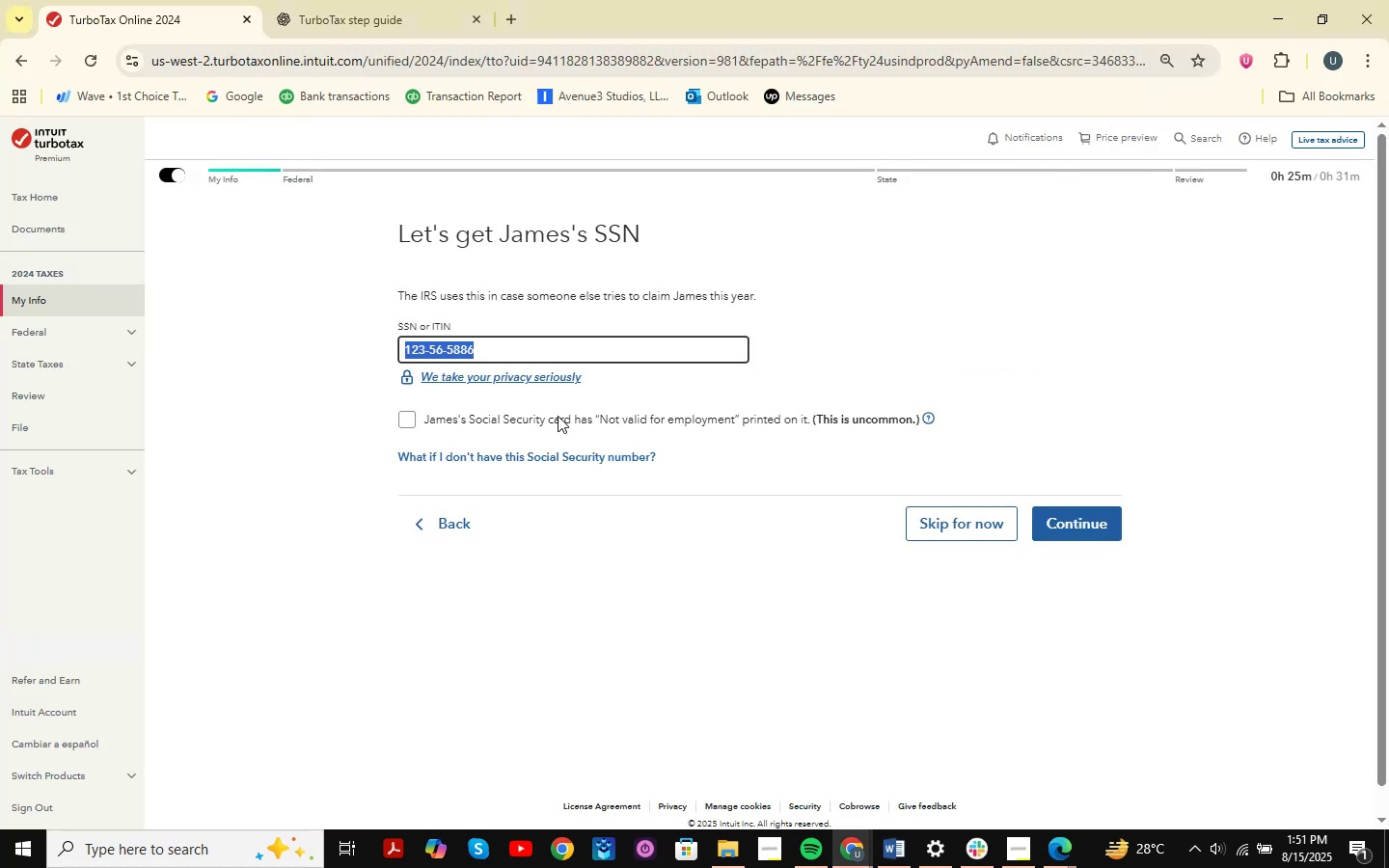 
left_click([459, 518])
 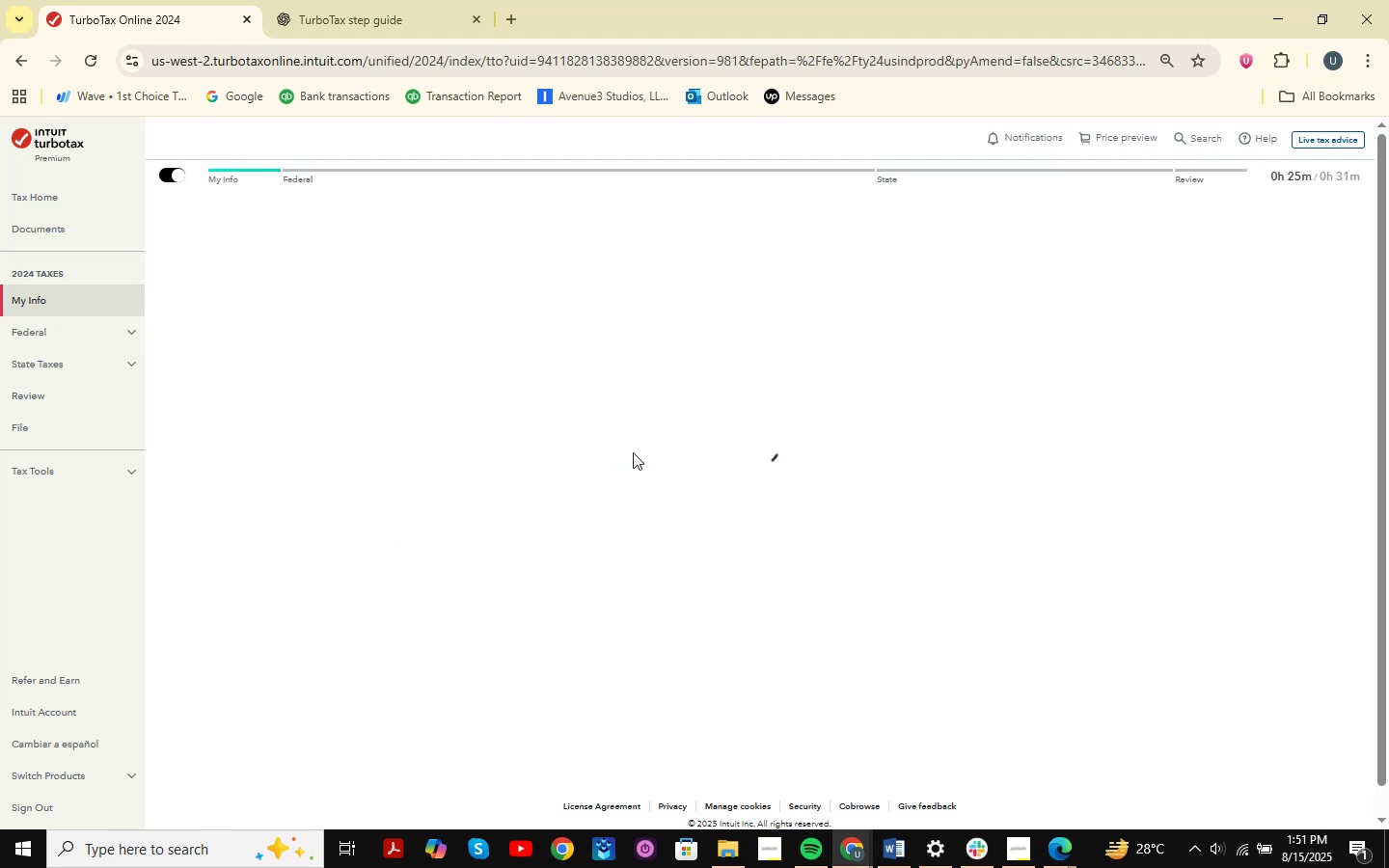 
mouse_move([589, 435])
 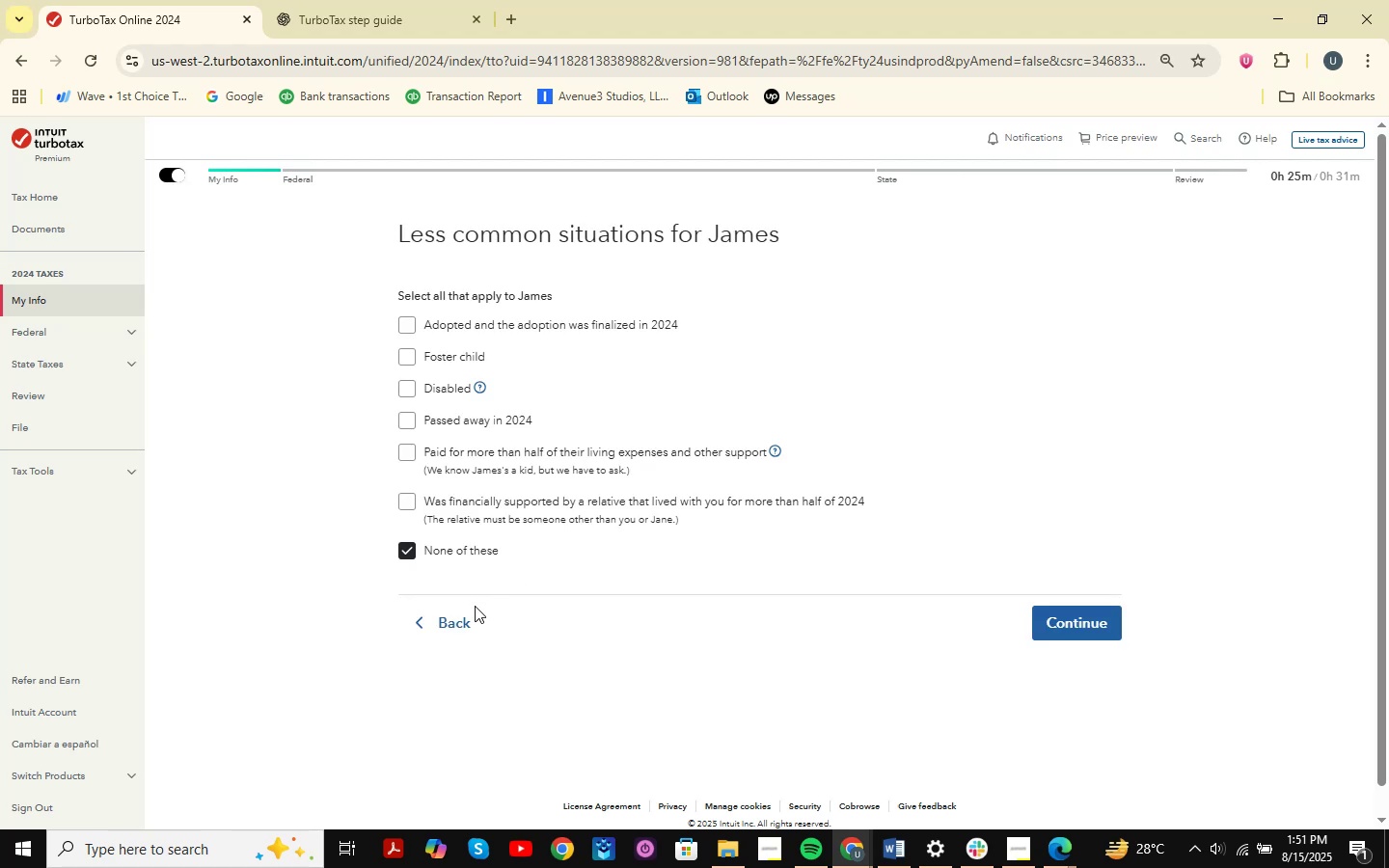 
left_click([463, 616])
 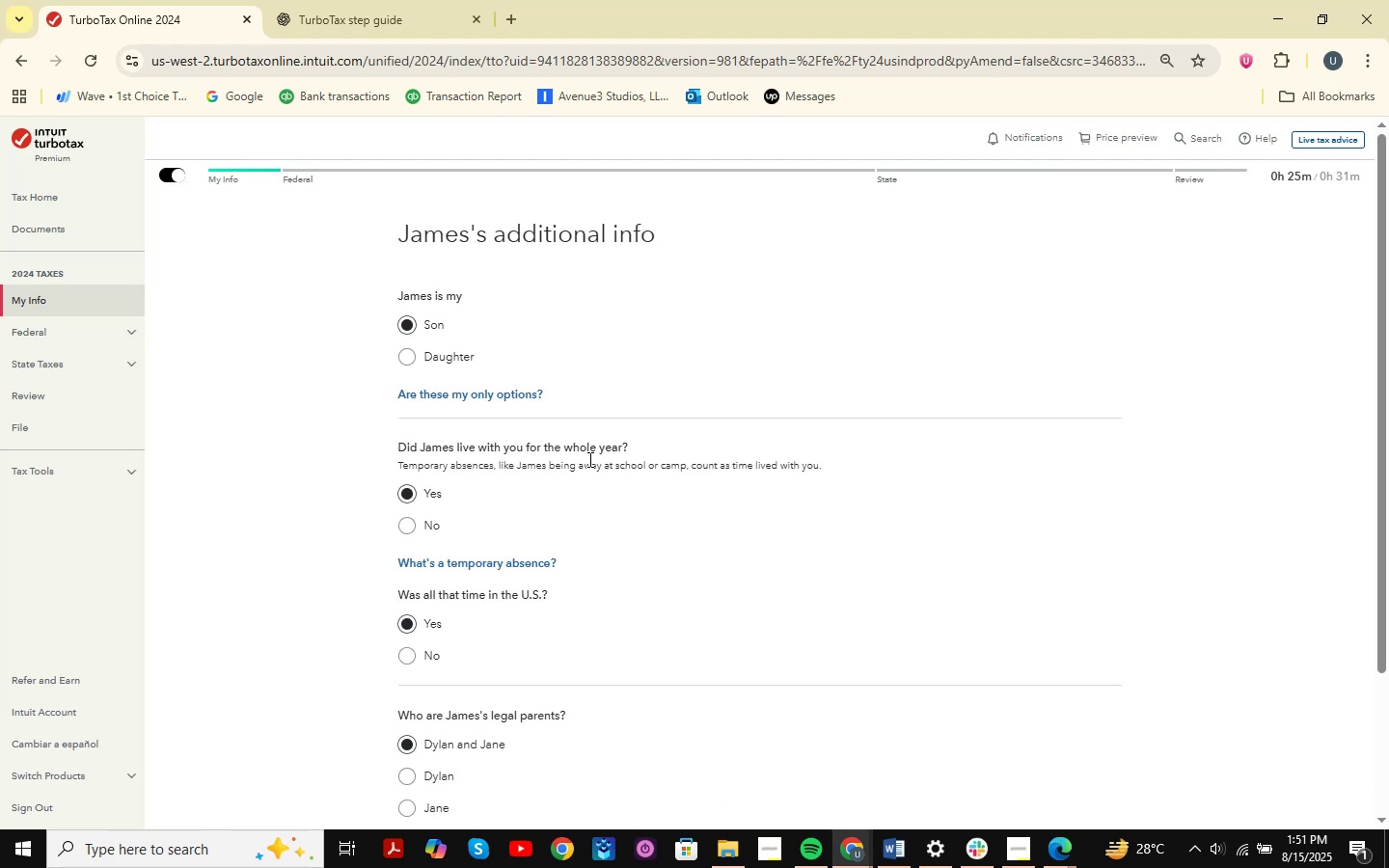 
scroll: coordinate [588, 458], scroll_direction: down, amount: 3.0
 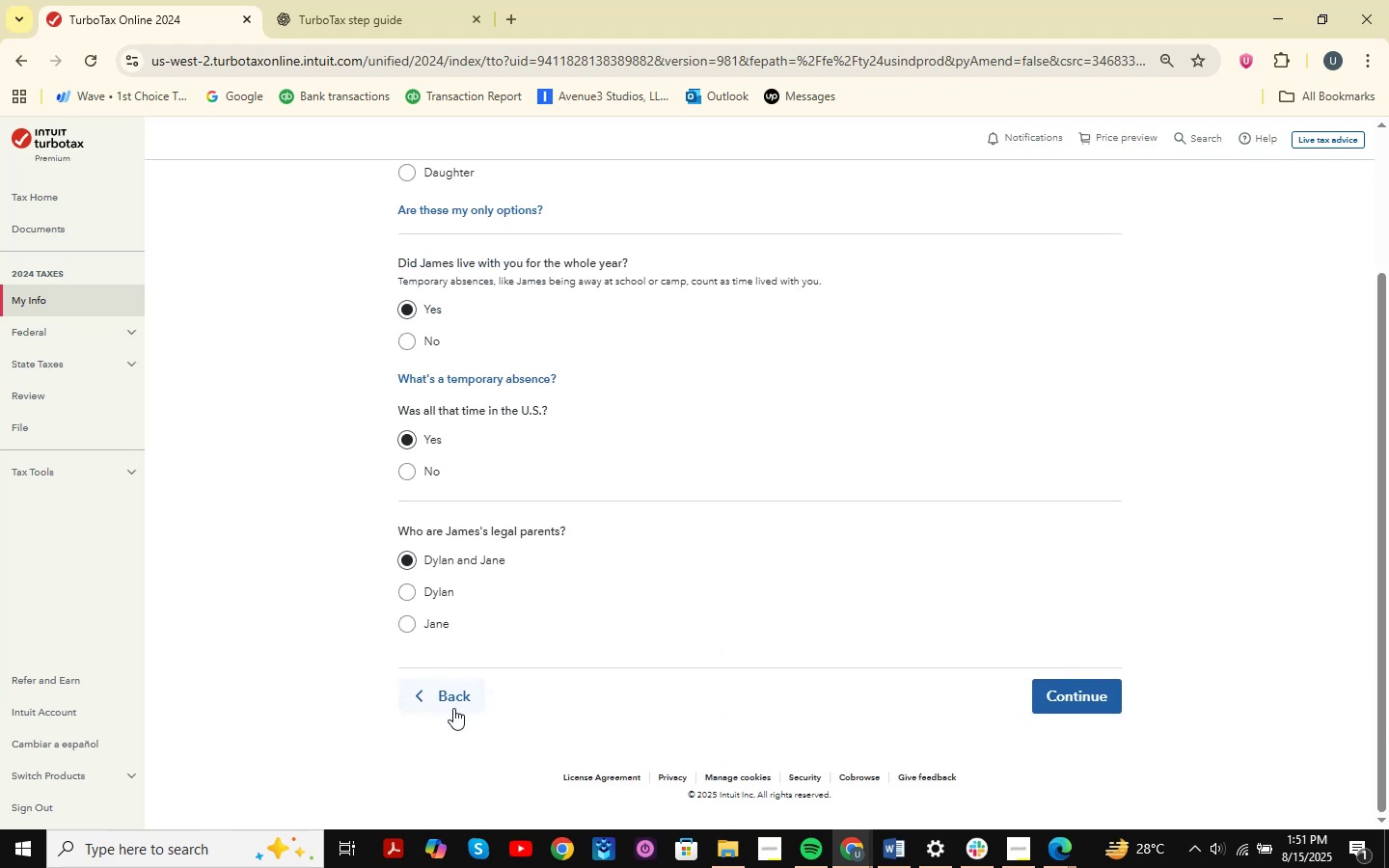 
left_click([453, 697])
 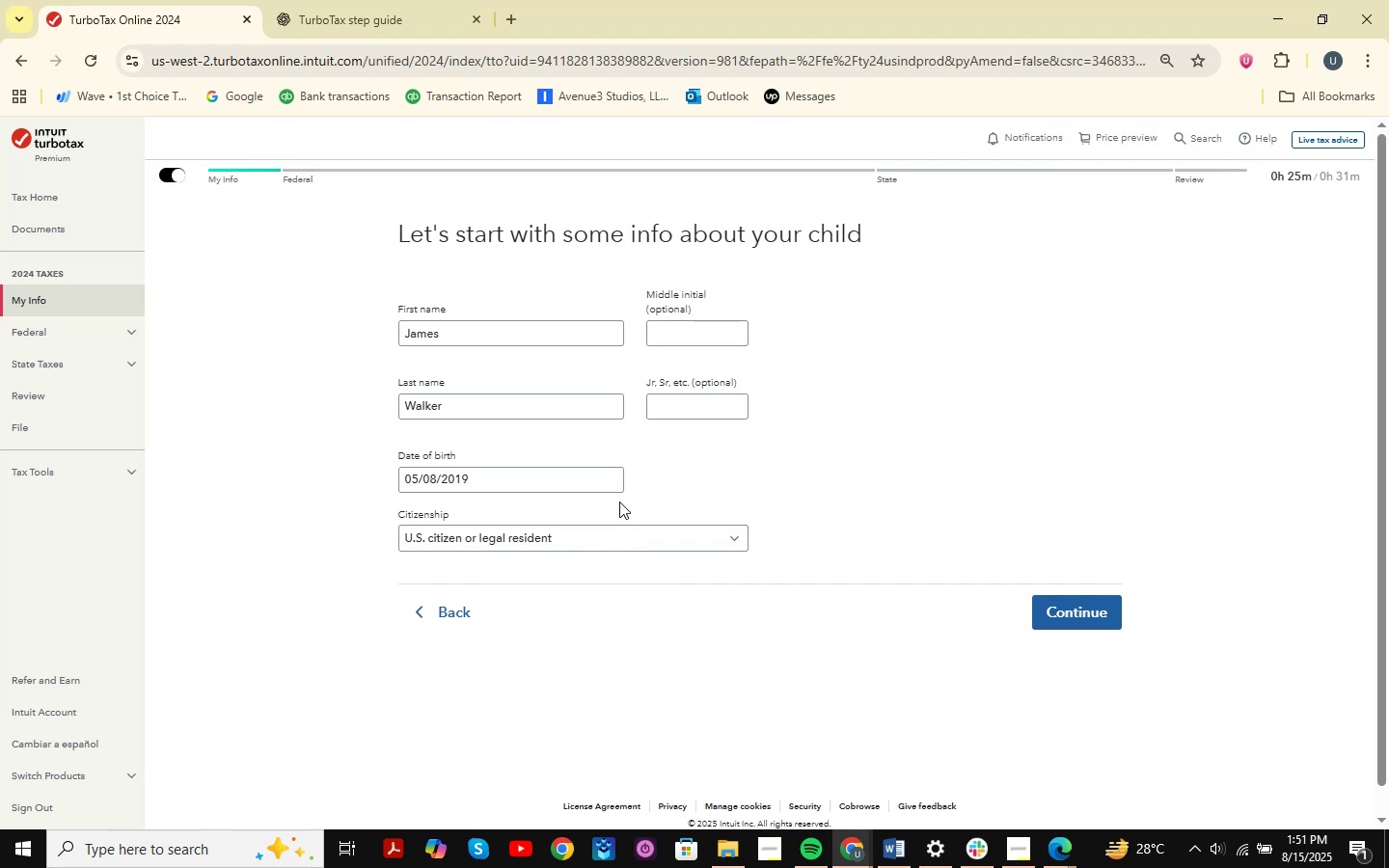 
key(Alt+AltLeft)
 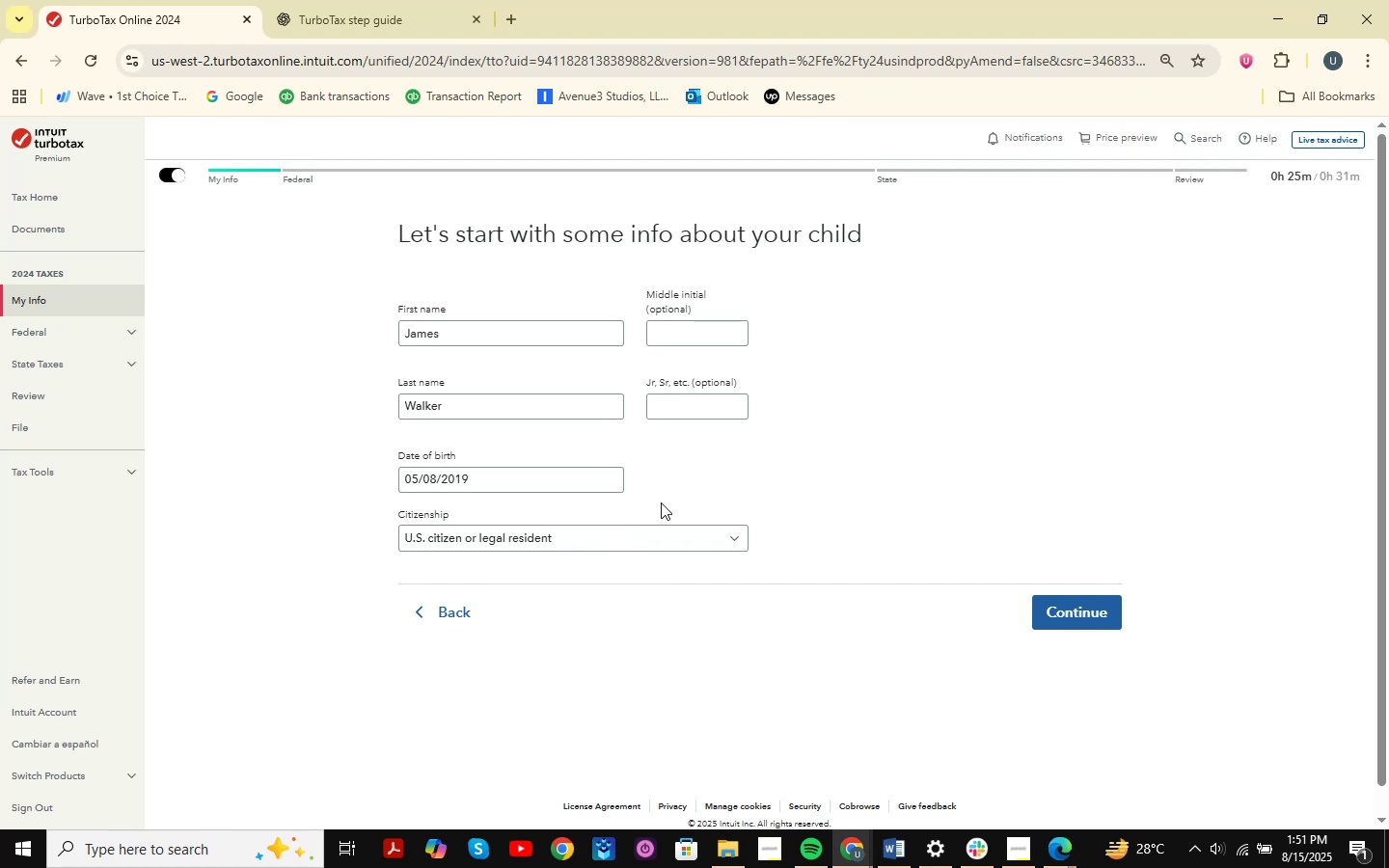 
key(Alt+Tab)
 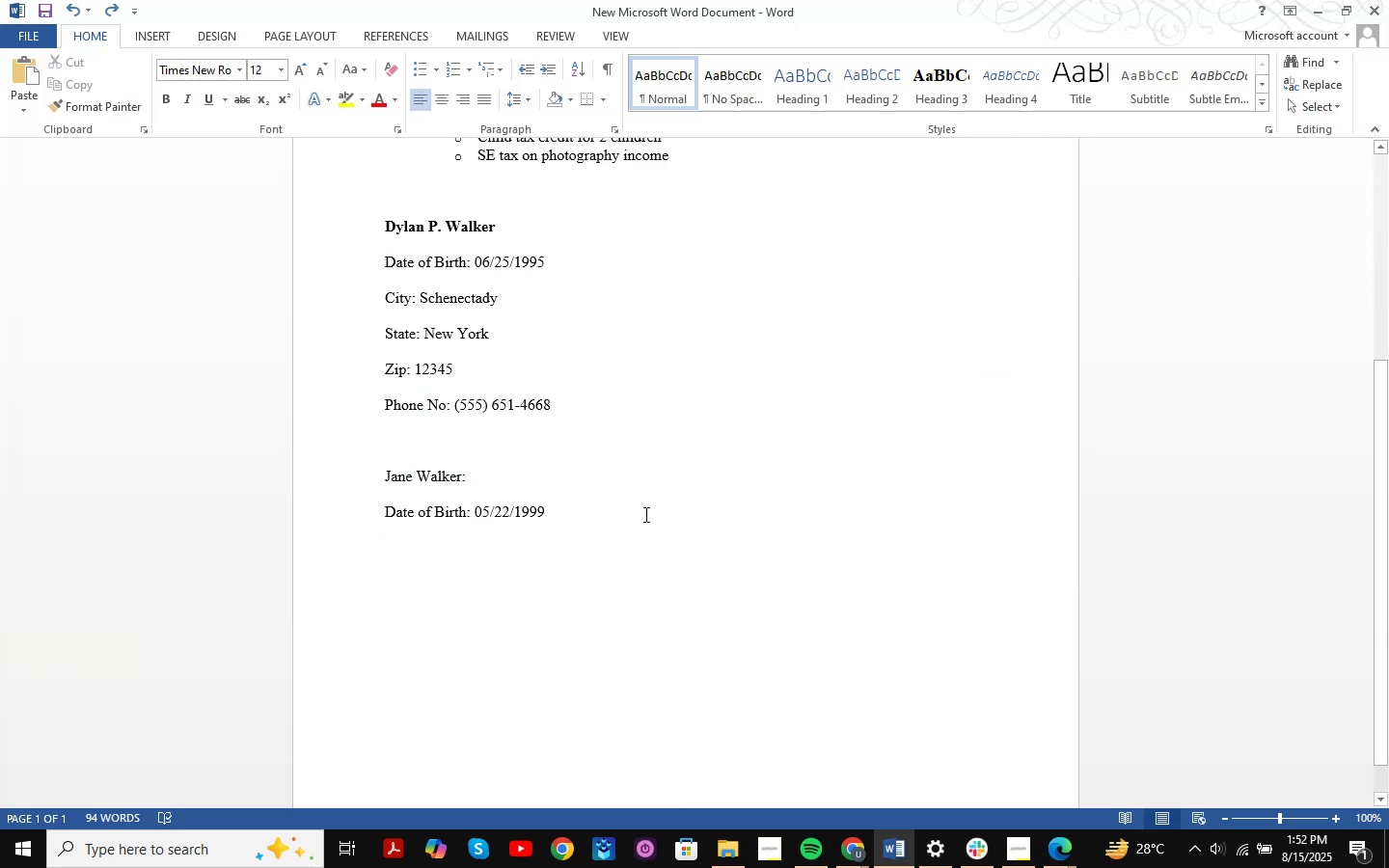 
left_click([596, 521])
 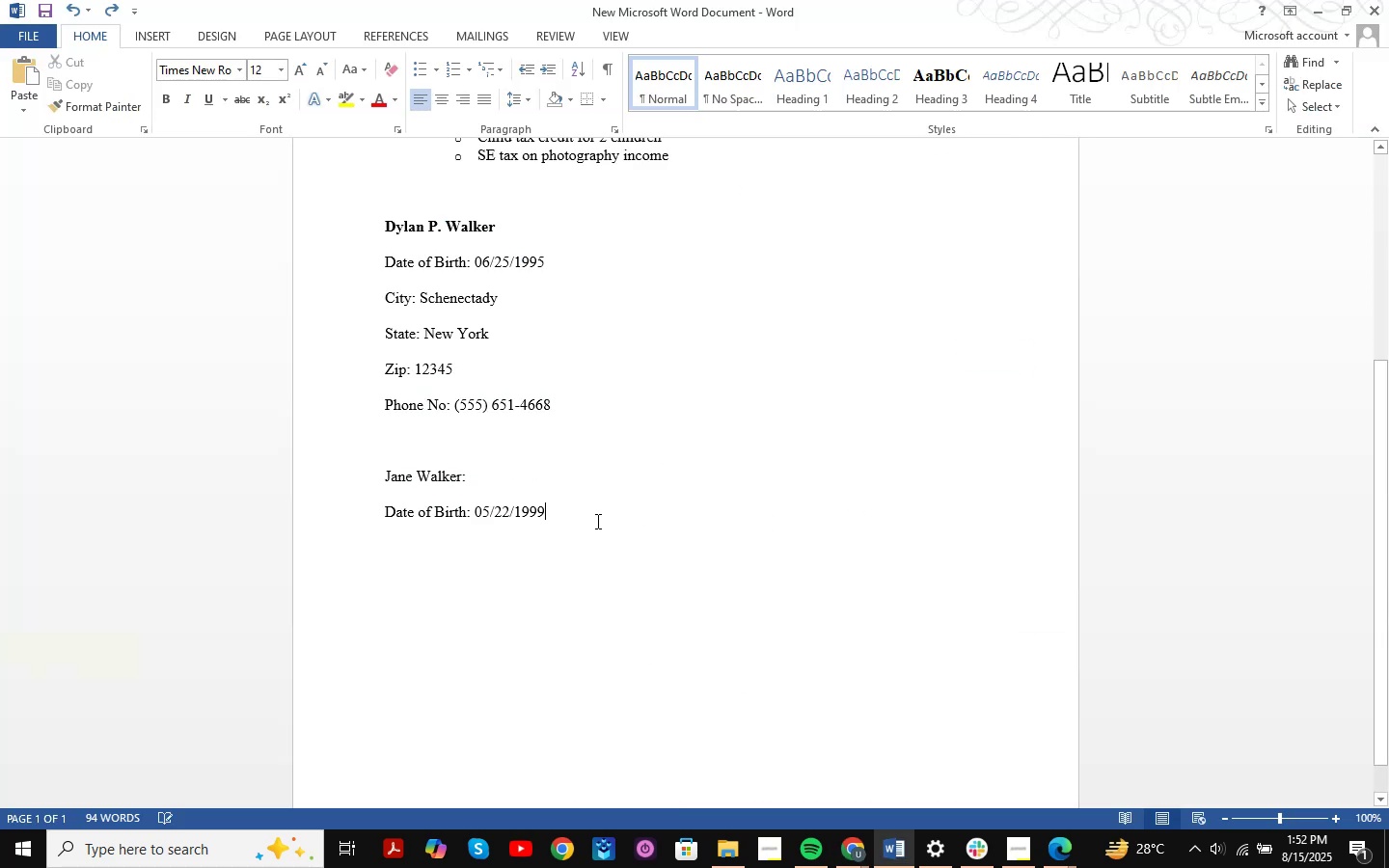 
key(NumpadEnter)
key(NumpadEnter)
key(NumpadEnter)
type(jAMES Walker )
key(Backspace)
type(: )
 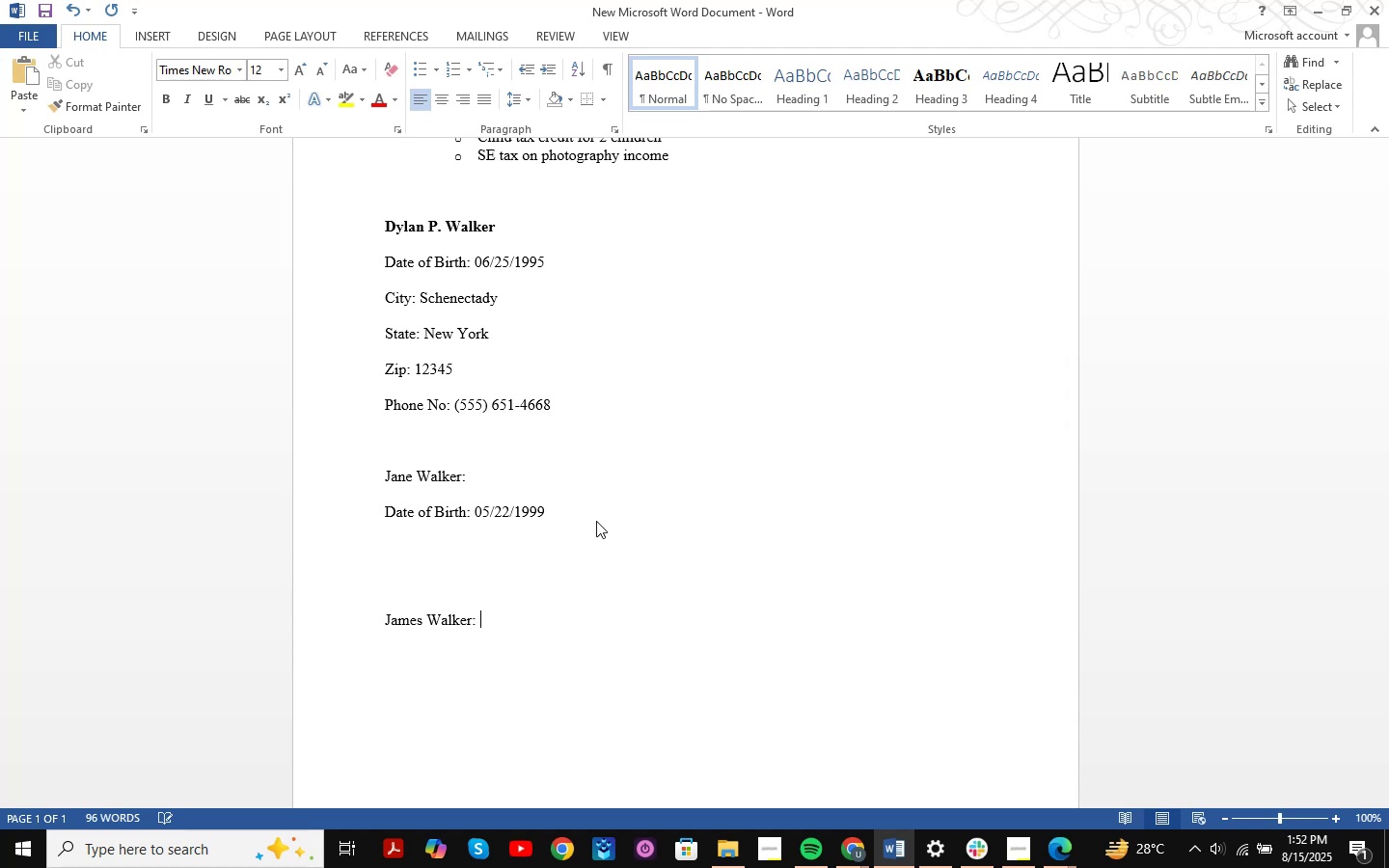 
left_click_drag(start_coordinate=[488, 614], to_coordinate=[307, 620])
 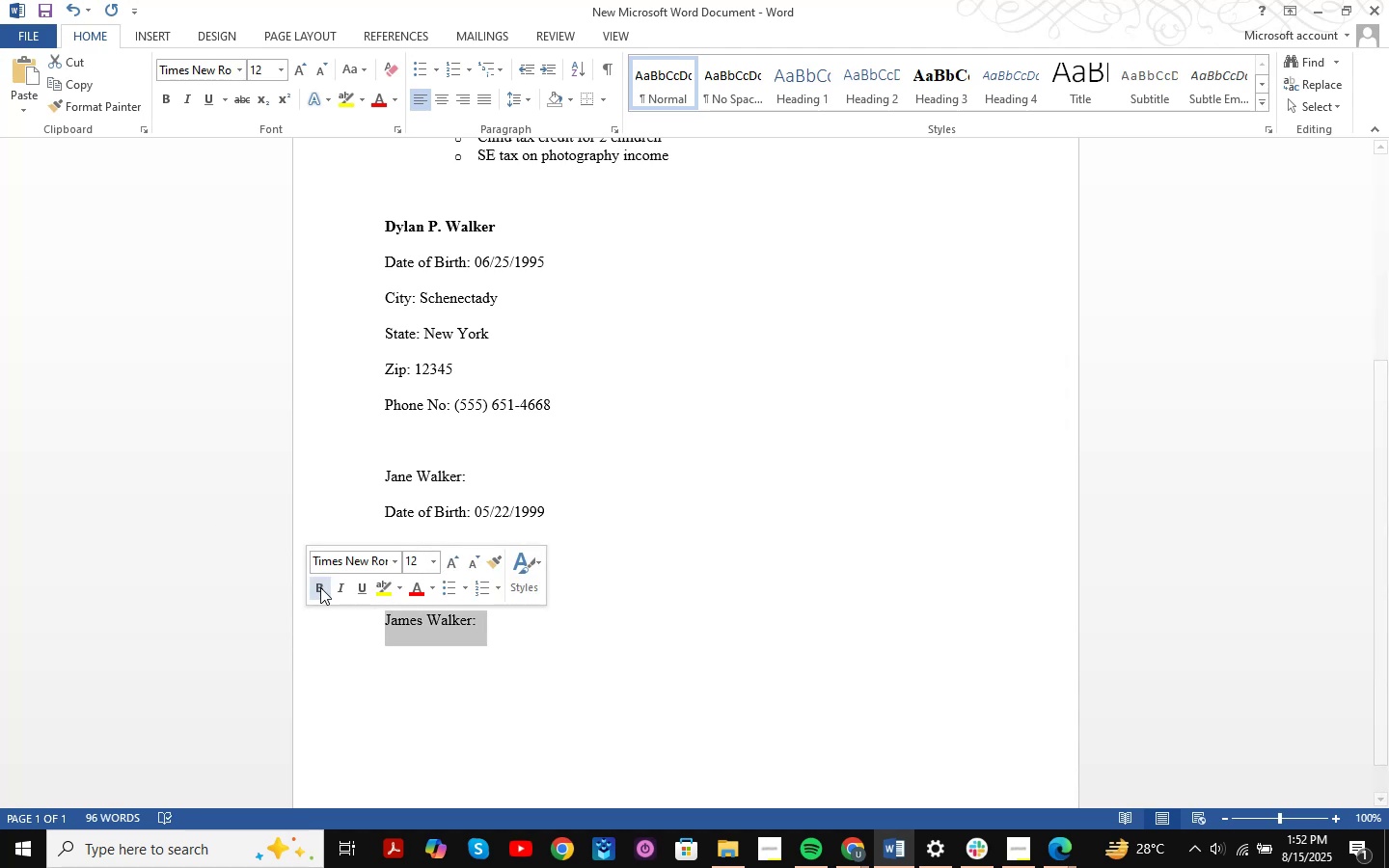 
double_click([539, 641])
 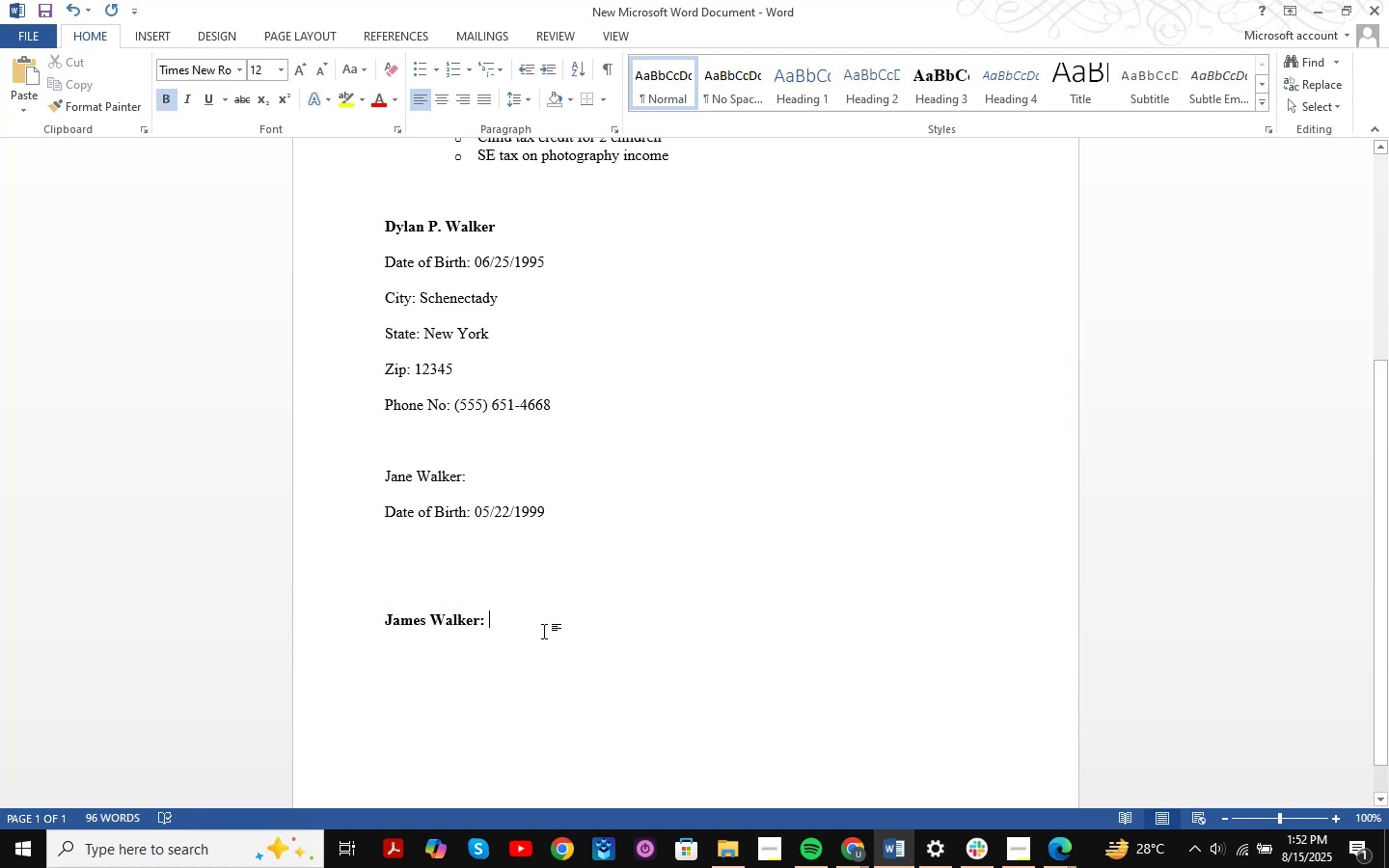 
key(Alt+AltLeft)
 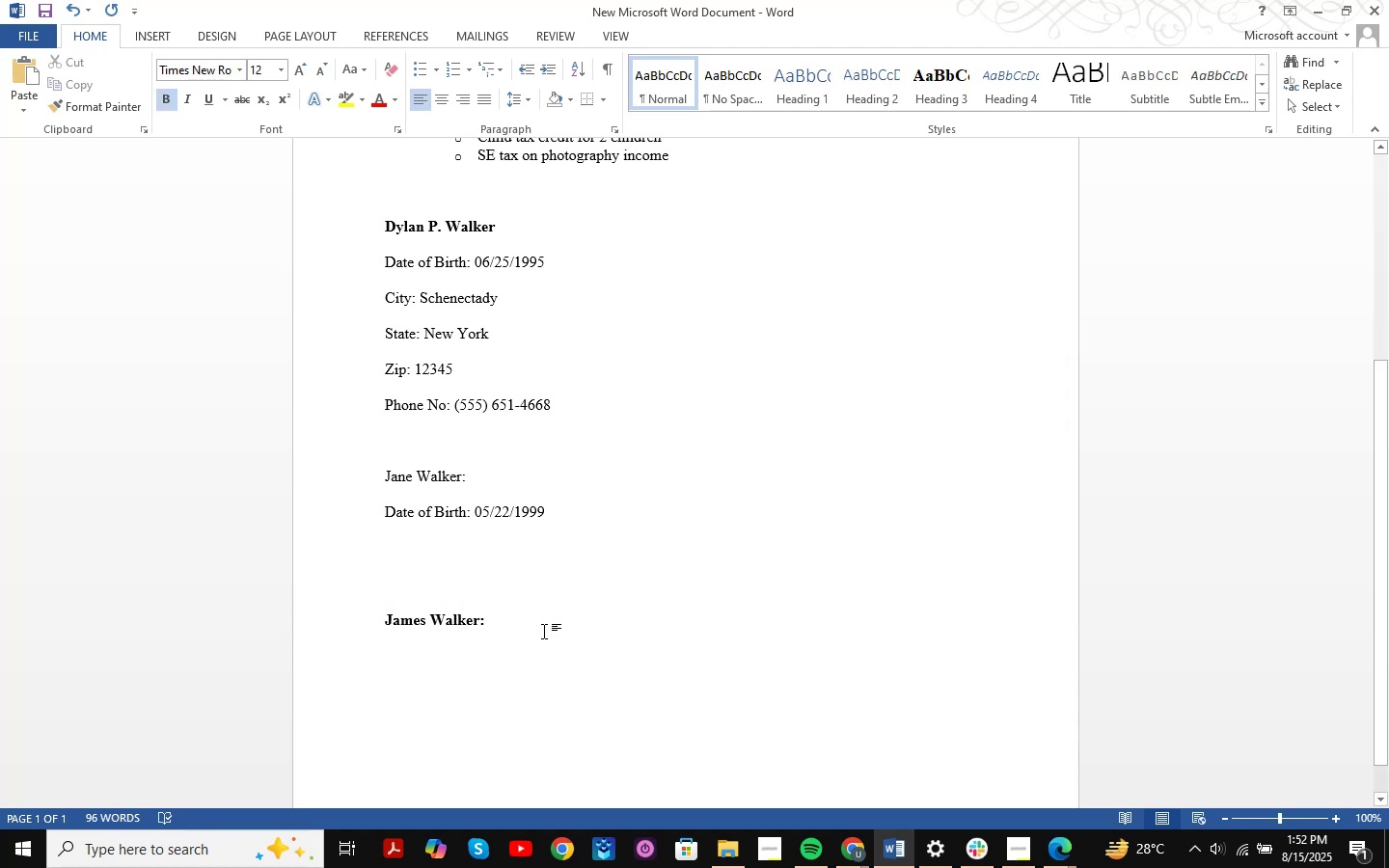 
key(Alt+Tab)
 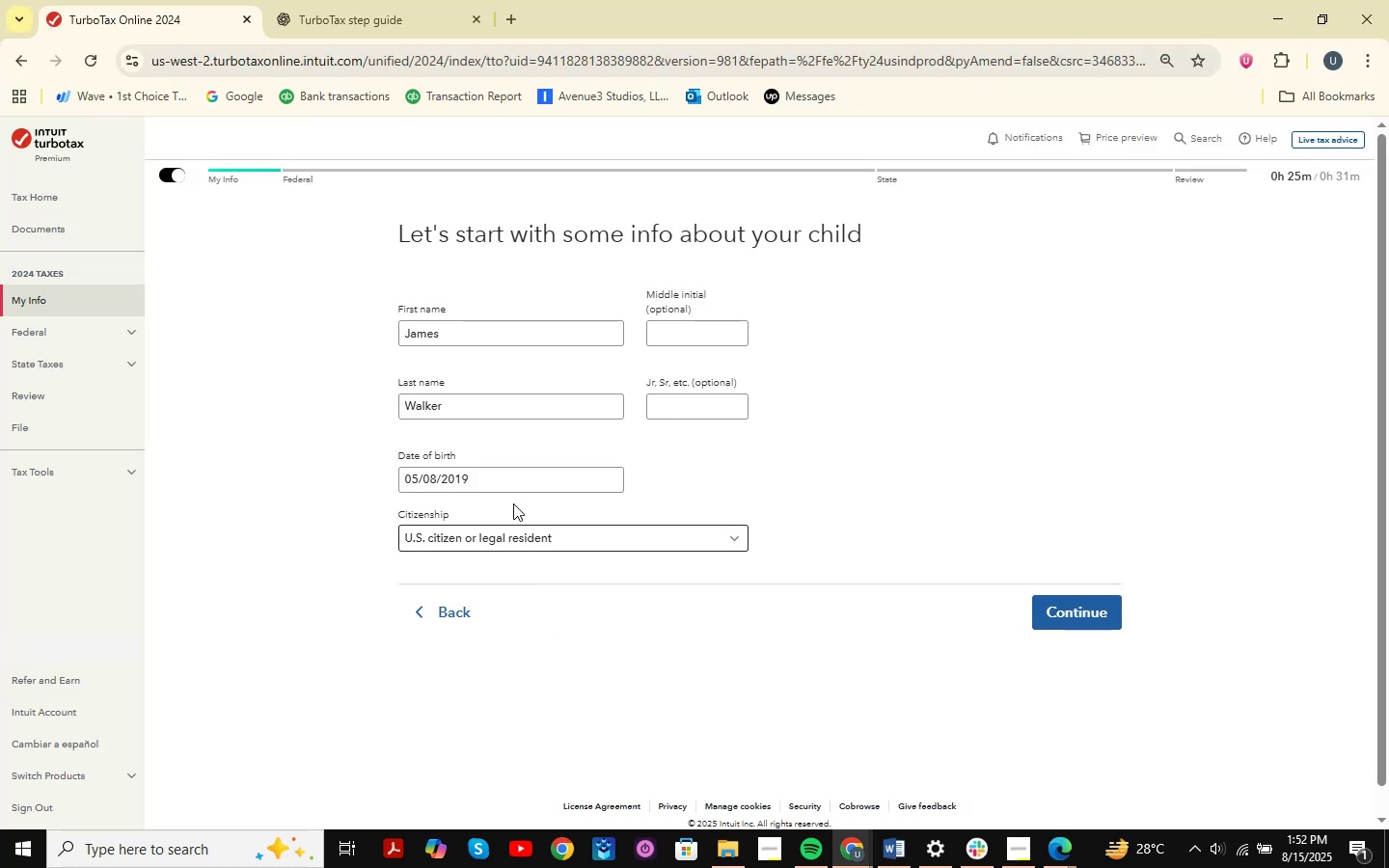 
left_click_drag(start_coordinate=[524, 482], to_coordinate=[399, 474])
 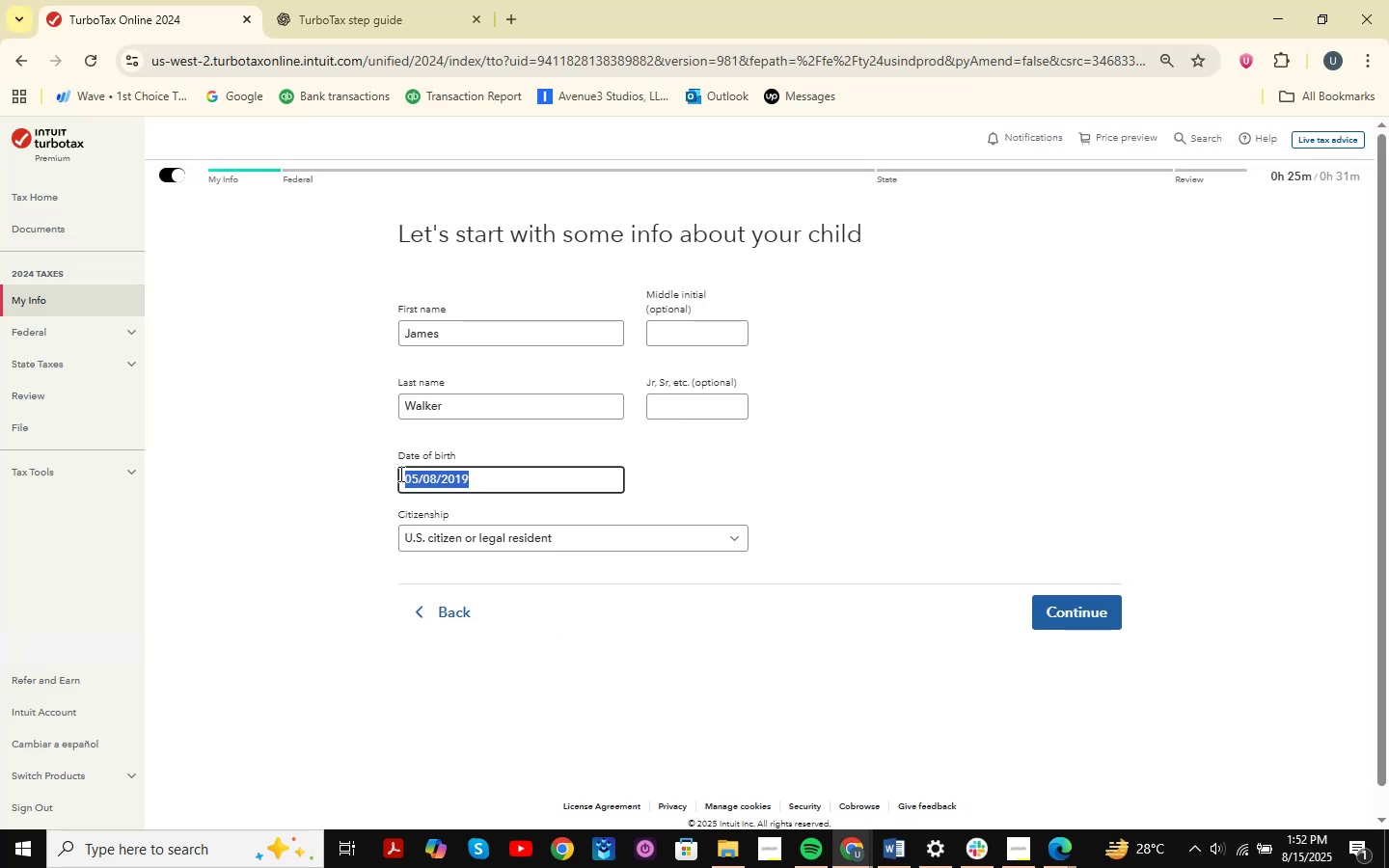 
key(Control+C)
 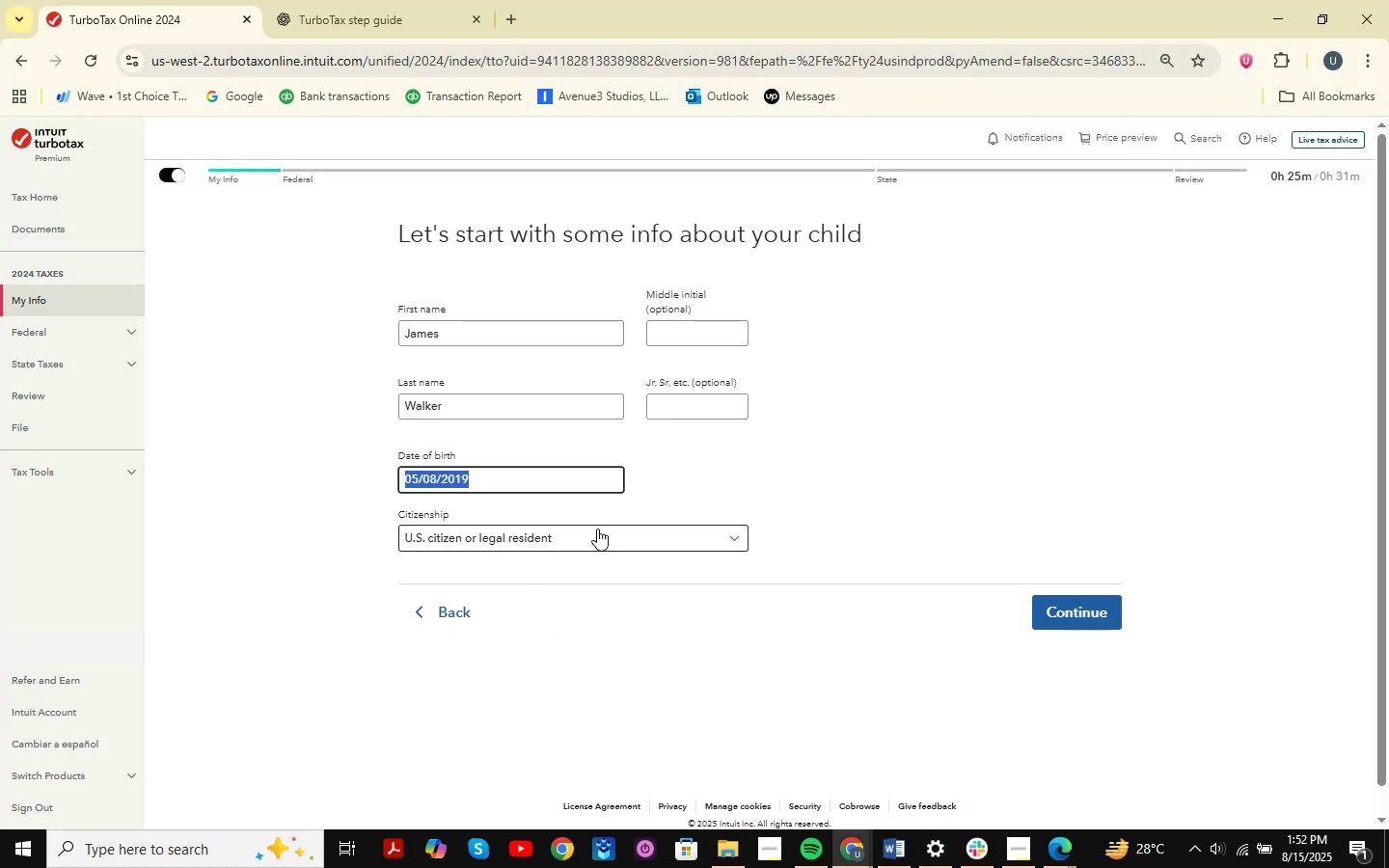 
key(Alt+AltLeft)
 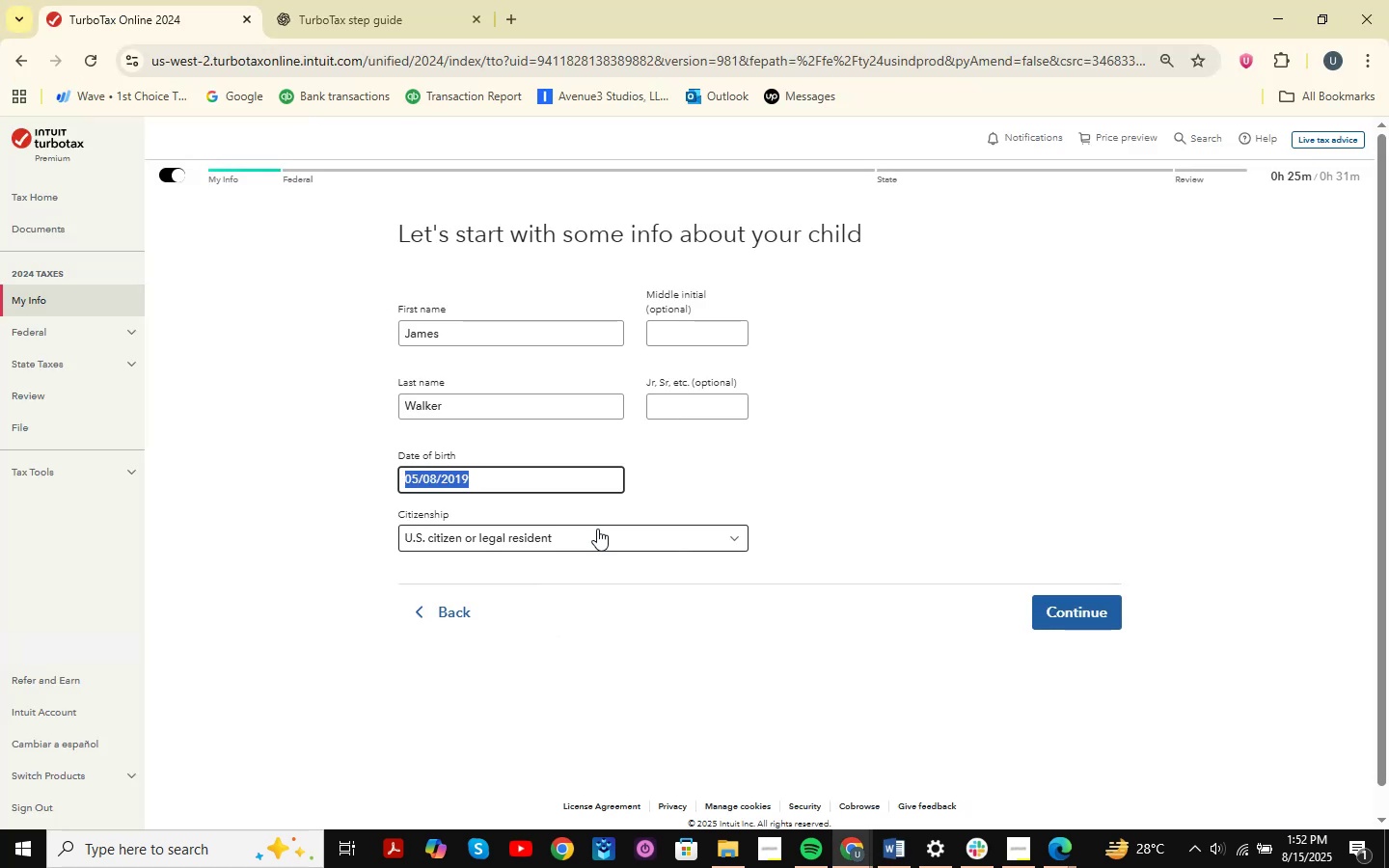 
key(Alt+Tab)
 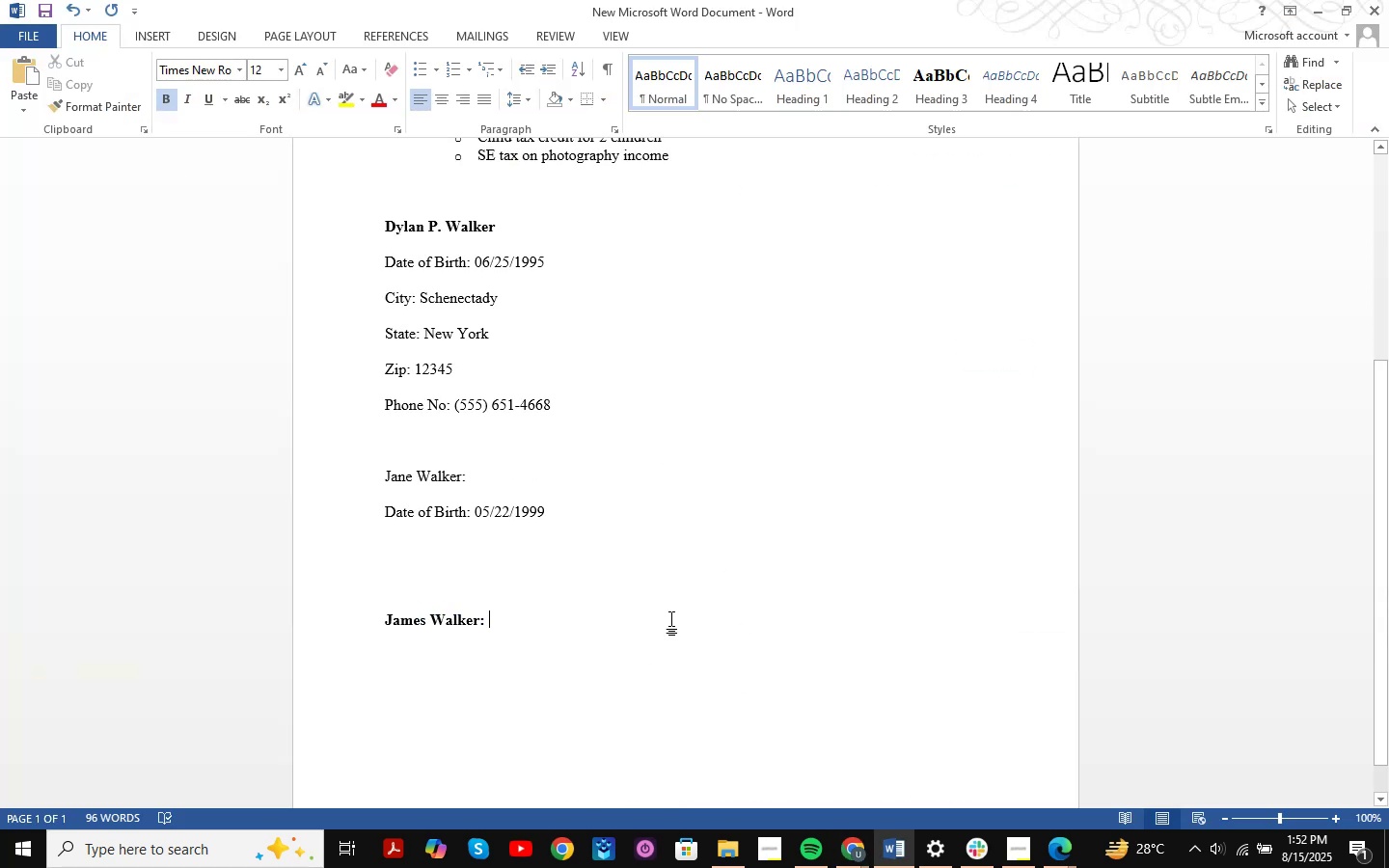 
left_click([603, 600])
 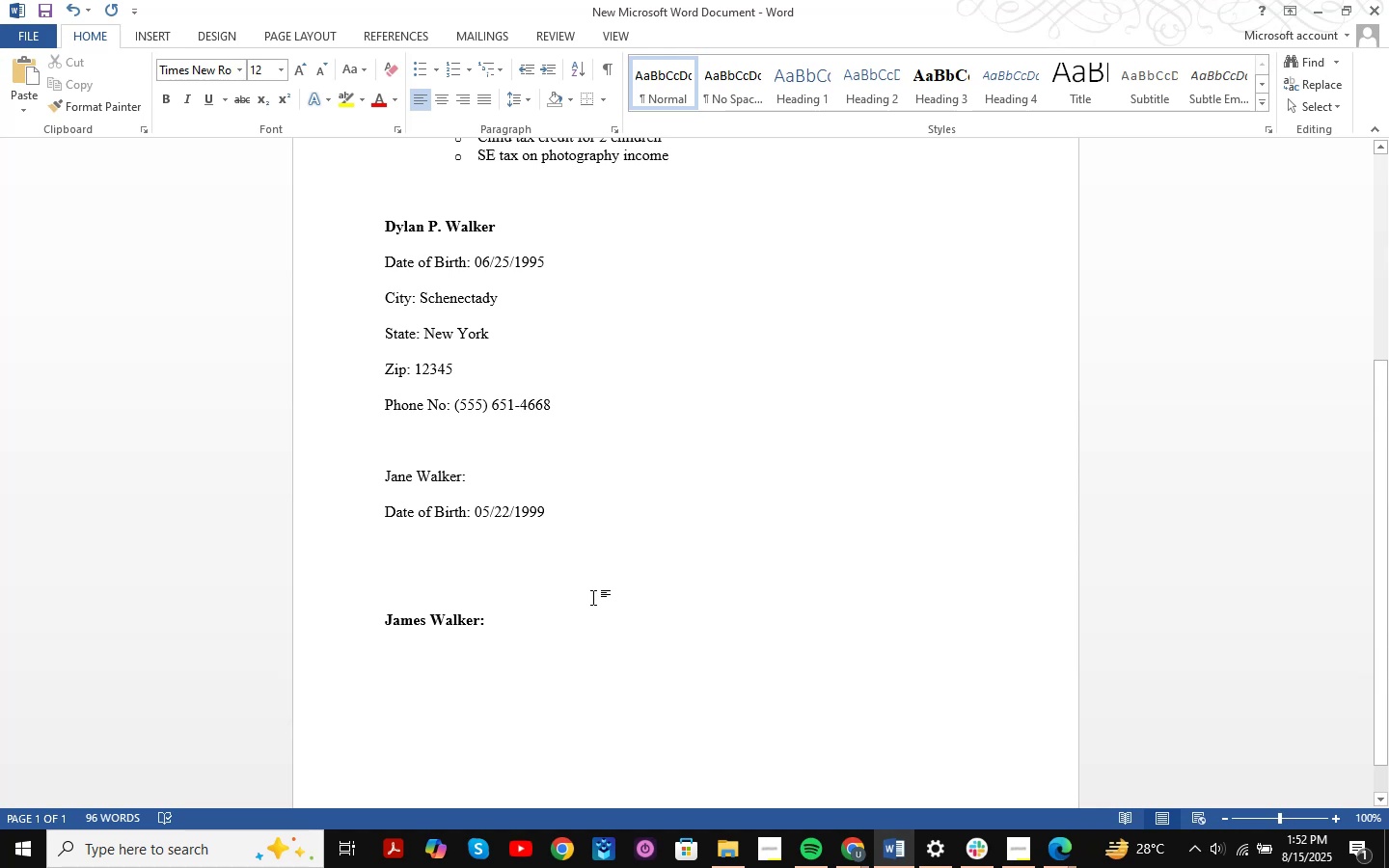 
left_click([538, 622])
 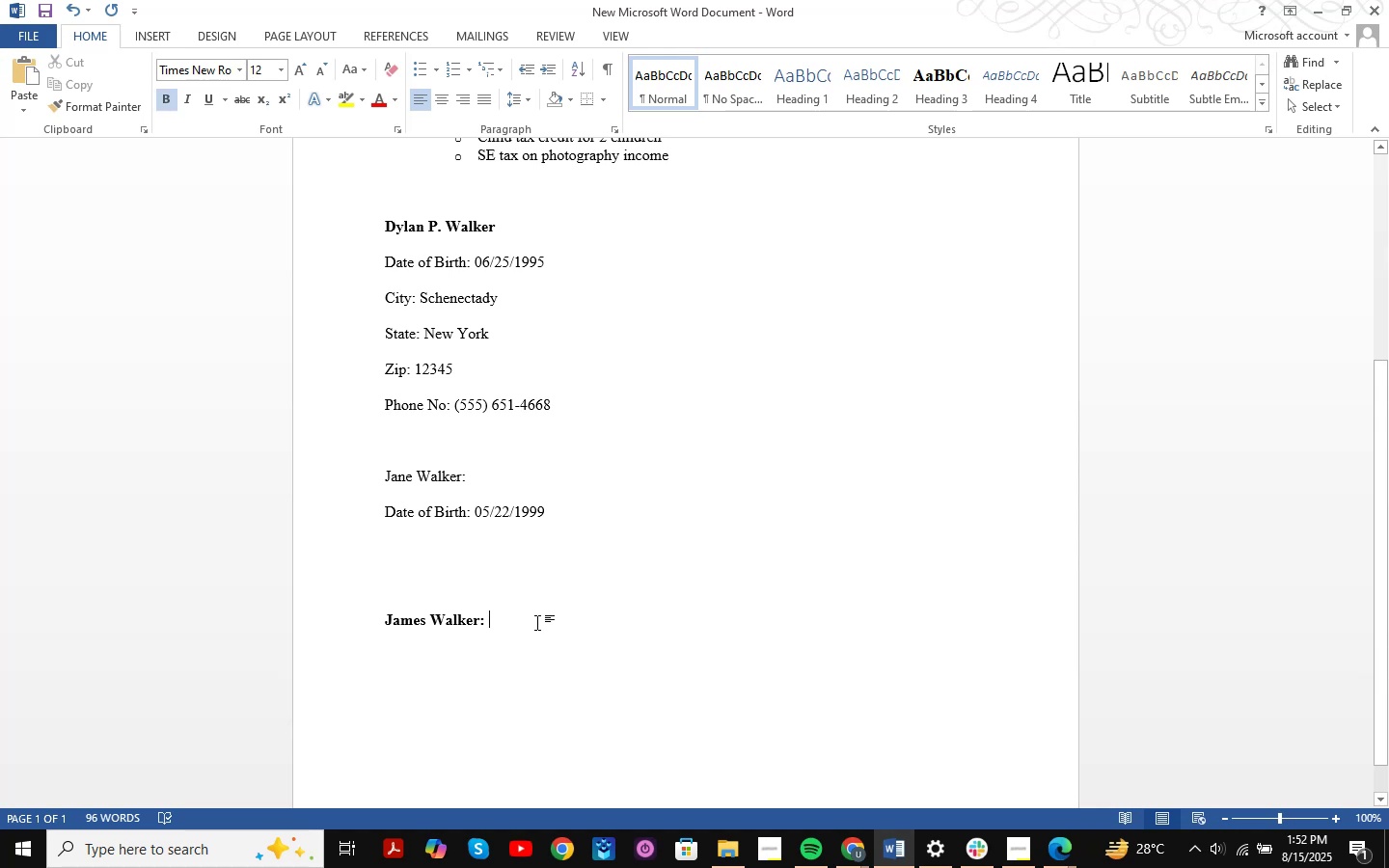 
key(NumpadEnter)
 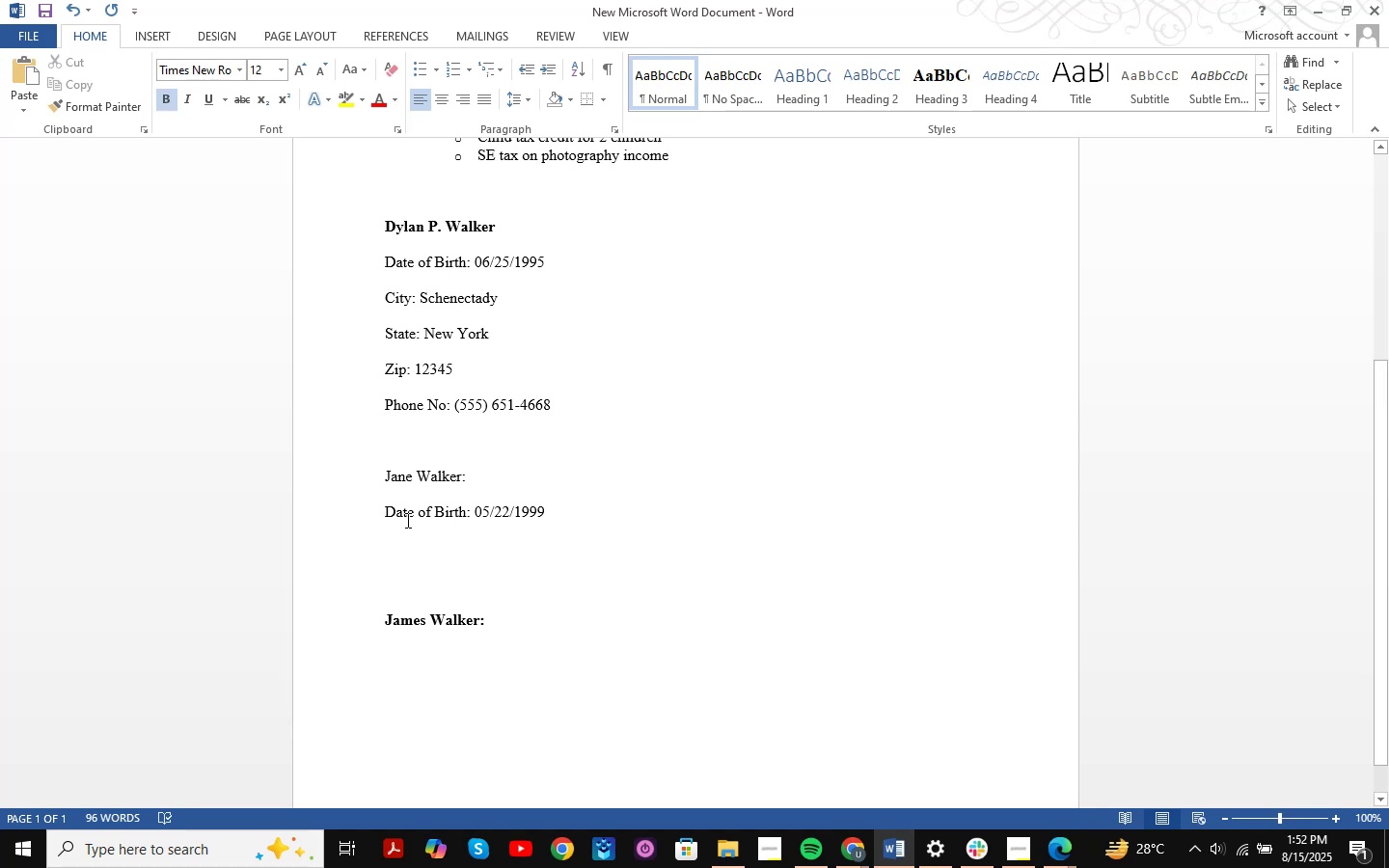 
left_click_drag(start_coordinate=[381, 515], to_coordinate=[455, 515])
 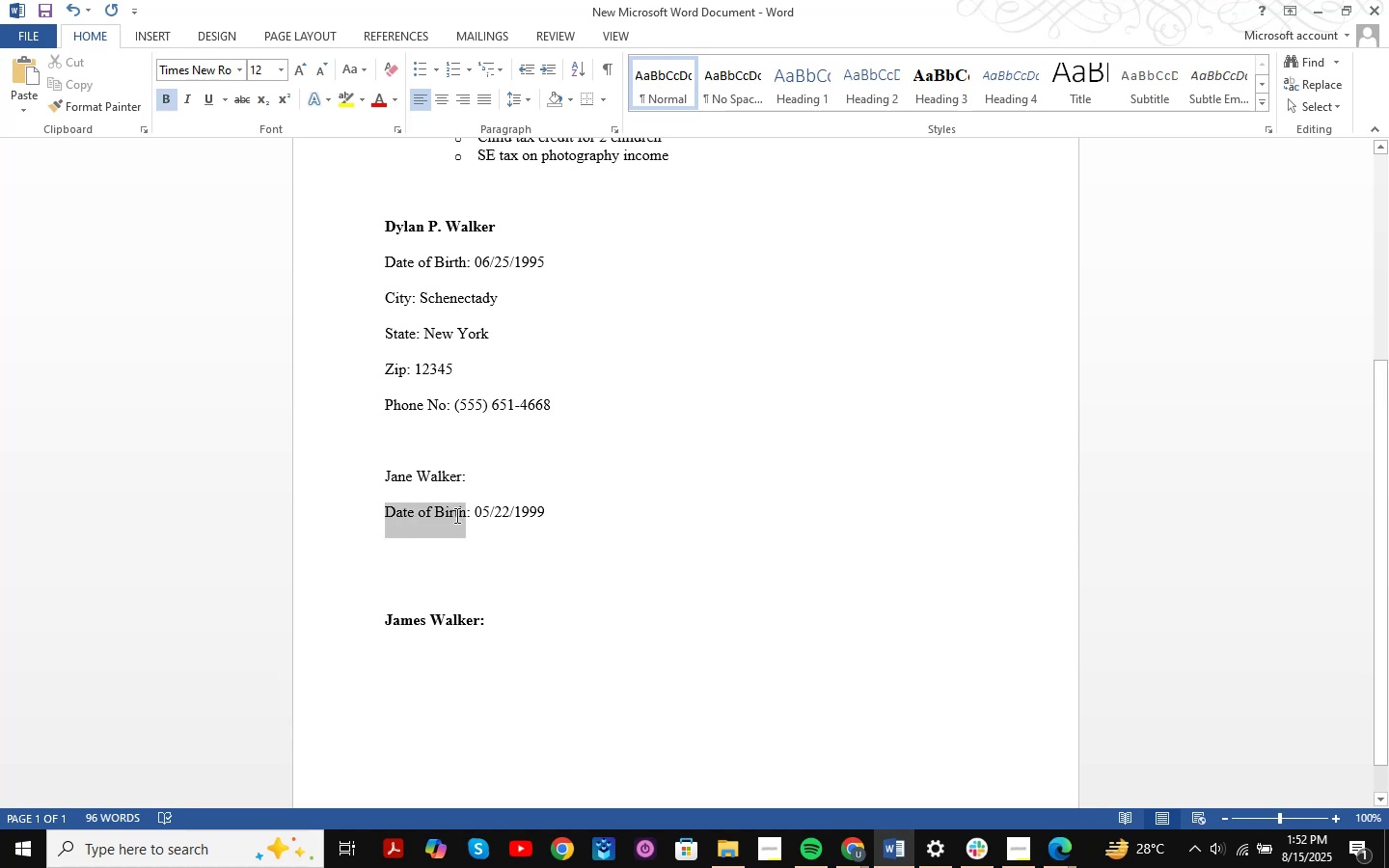 
key(Control+C)
 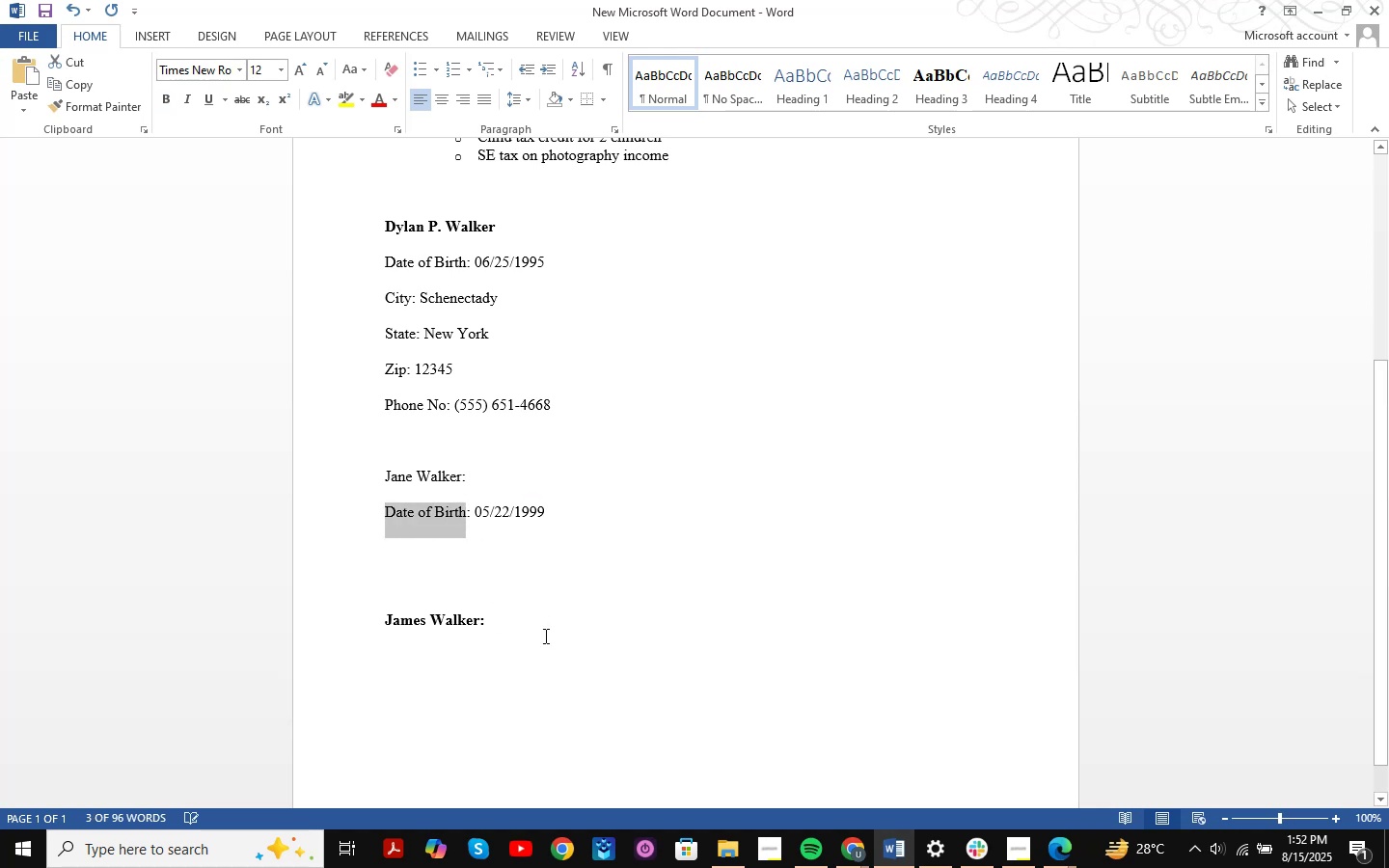 
left_click([527, 634])
 